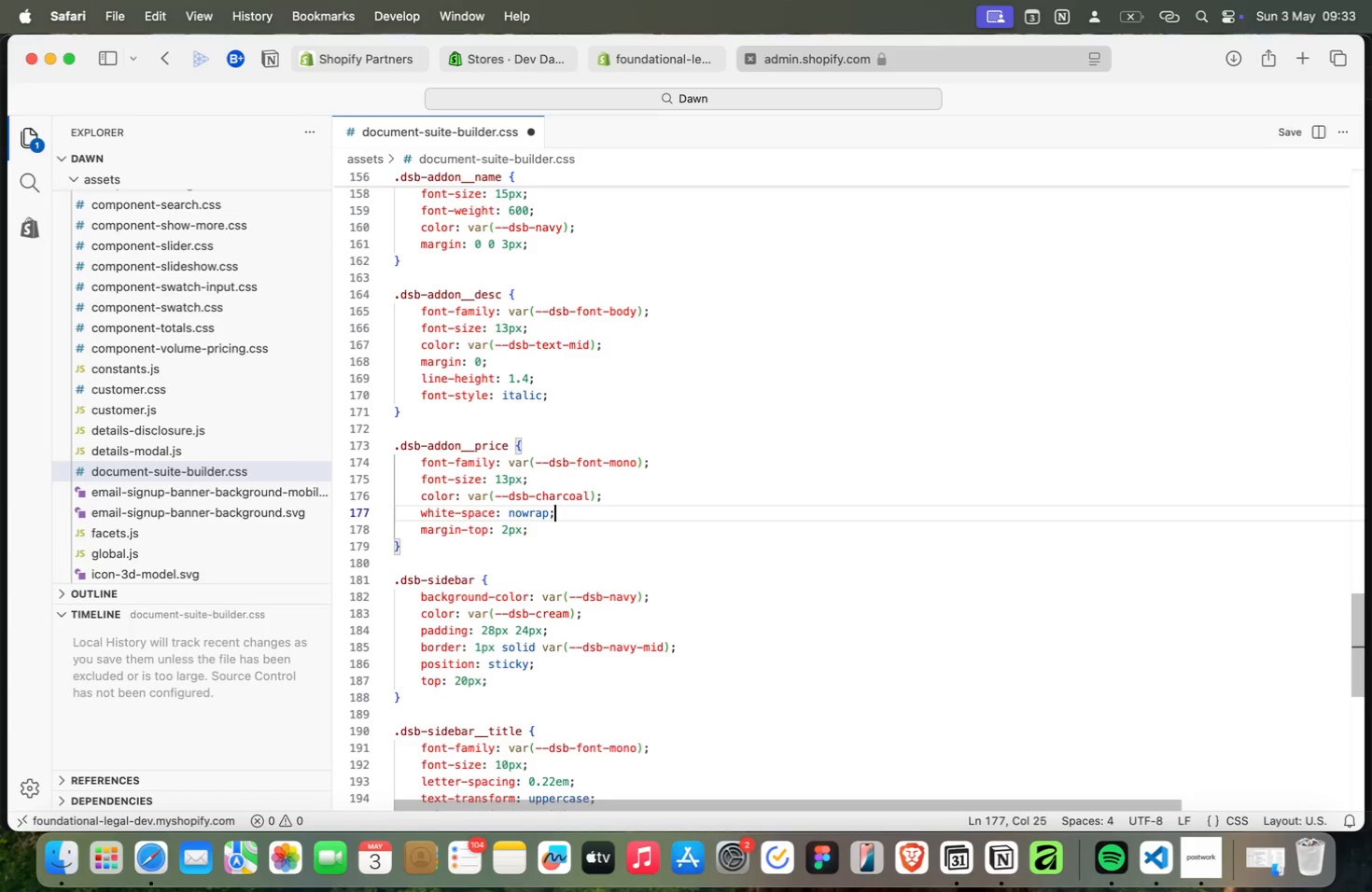 
key(Meta+ArrowDown)
 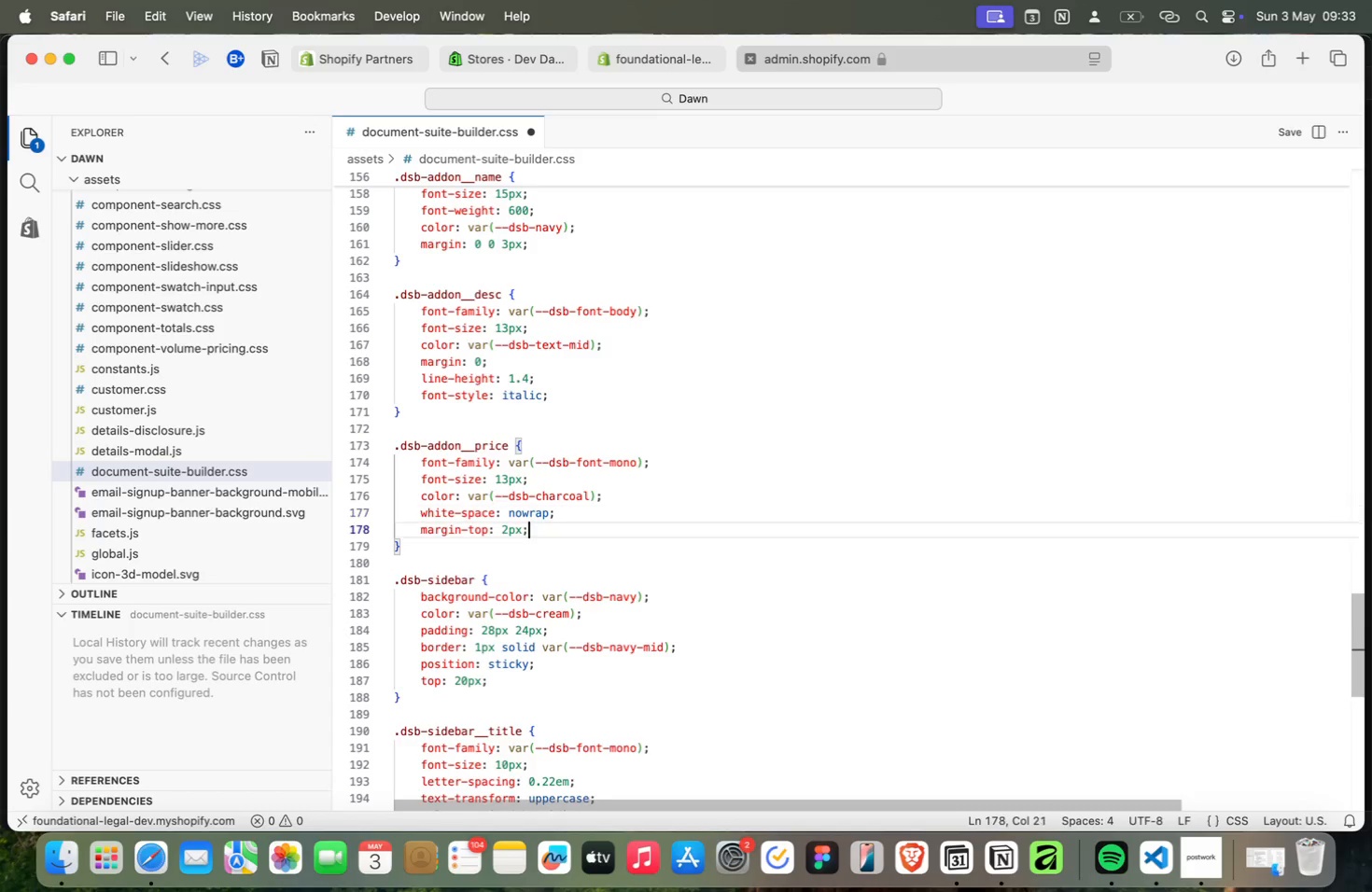 
key(Meta+ArrowDown)
 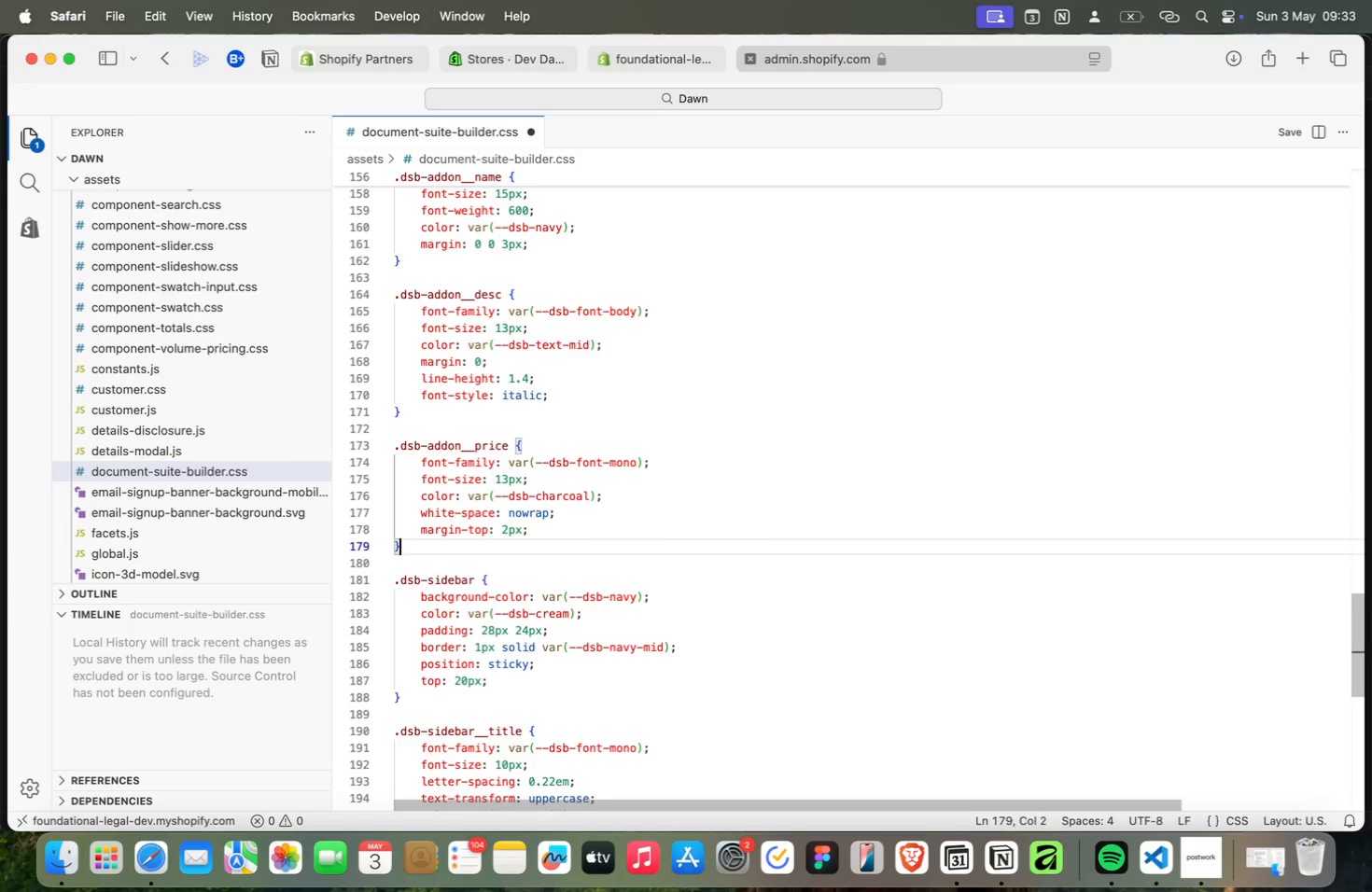 
key(Meta+ArrowDown)
 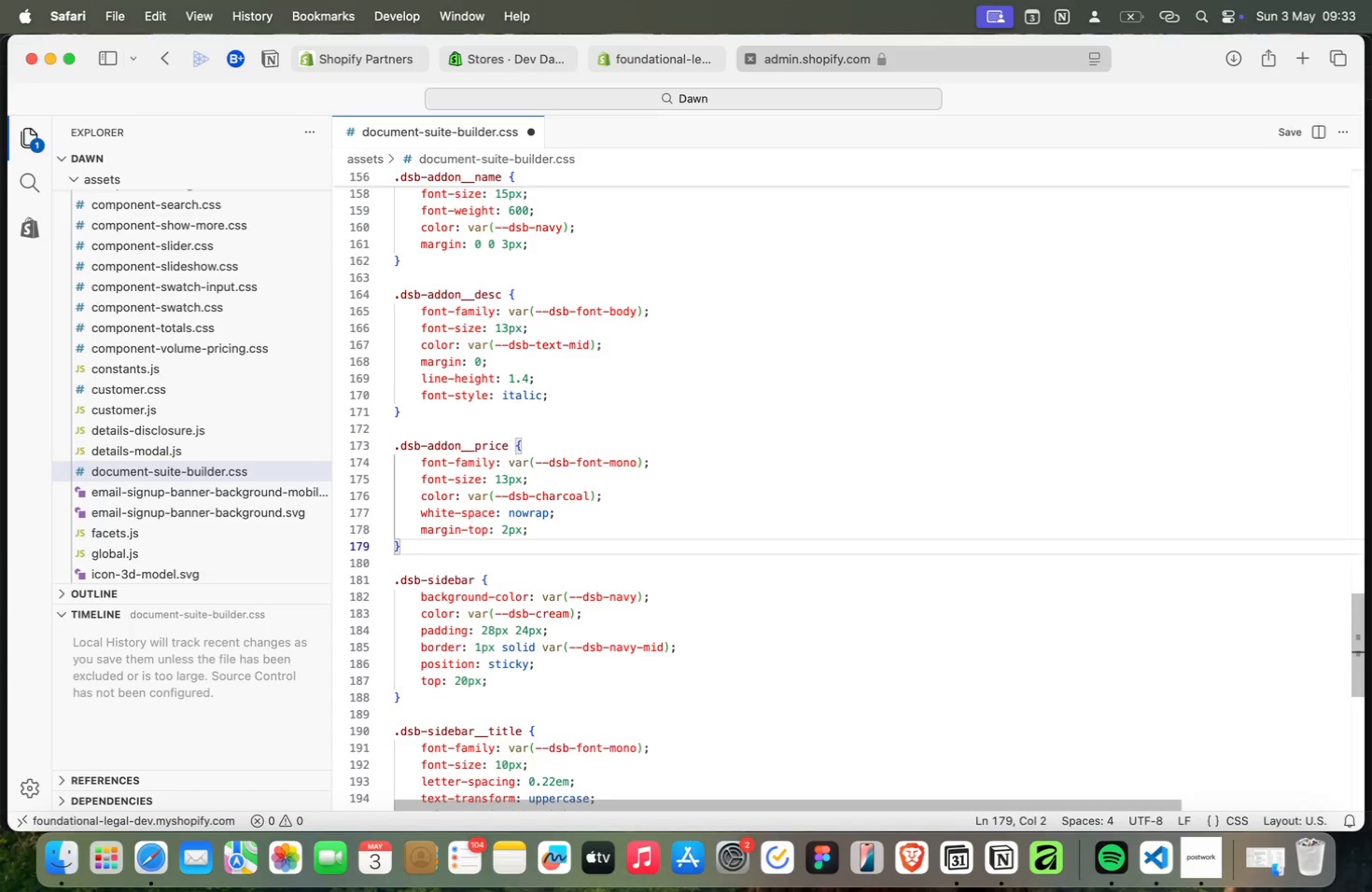 
key(Meta+ArrowUp)
 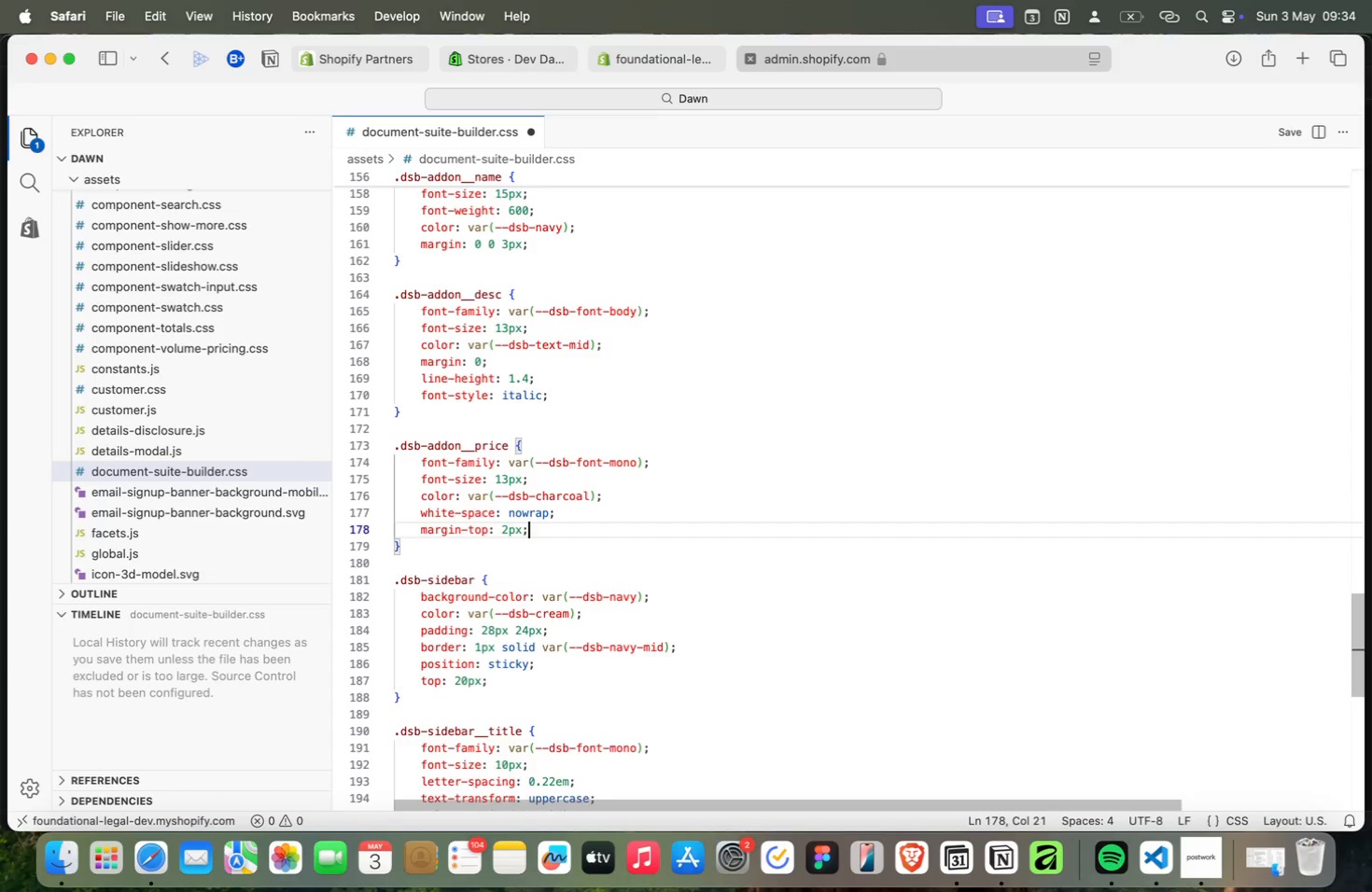 
wait(5.58)
 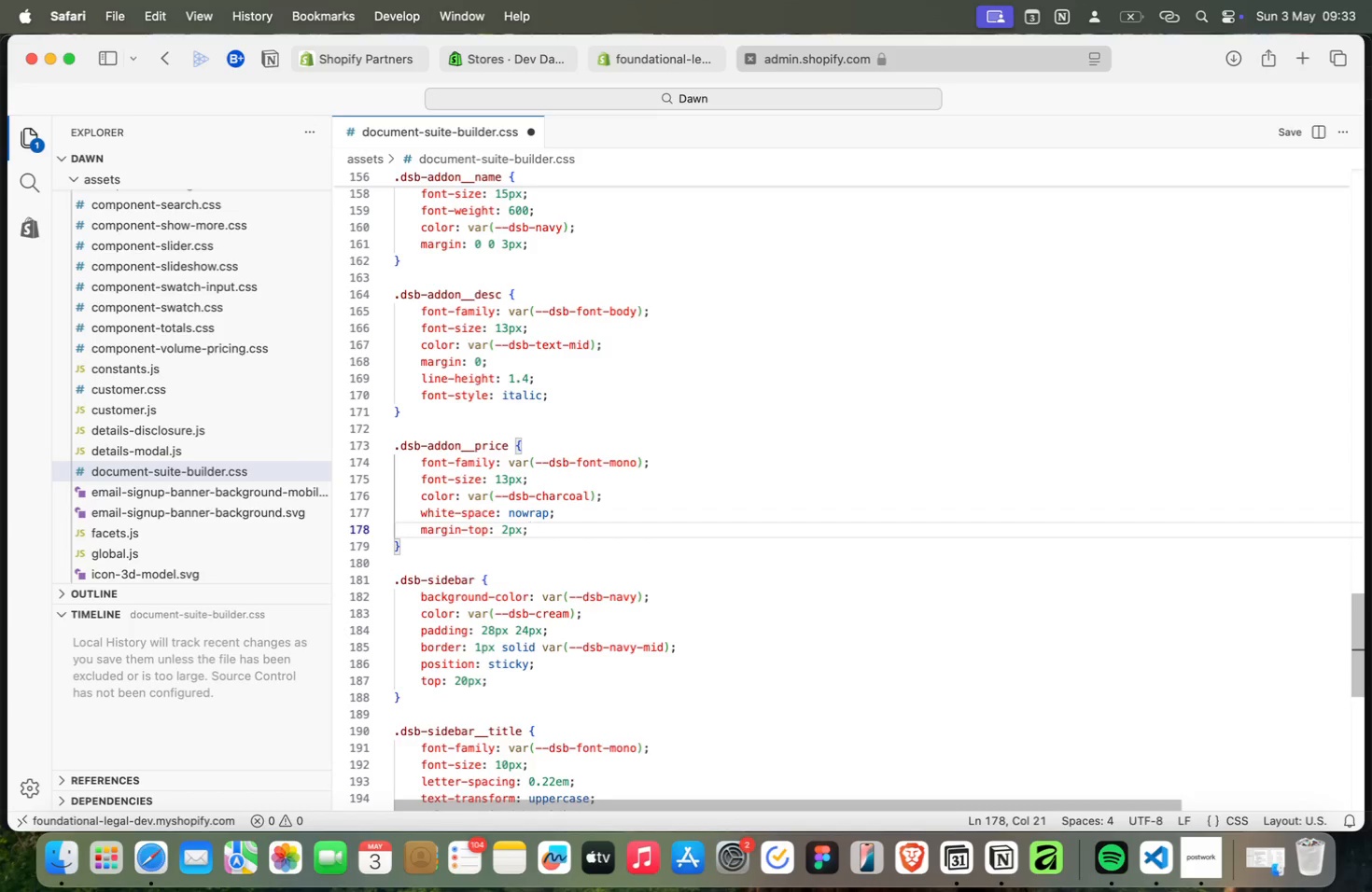 
key(Meta+ArrowUp)
 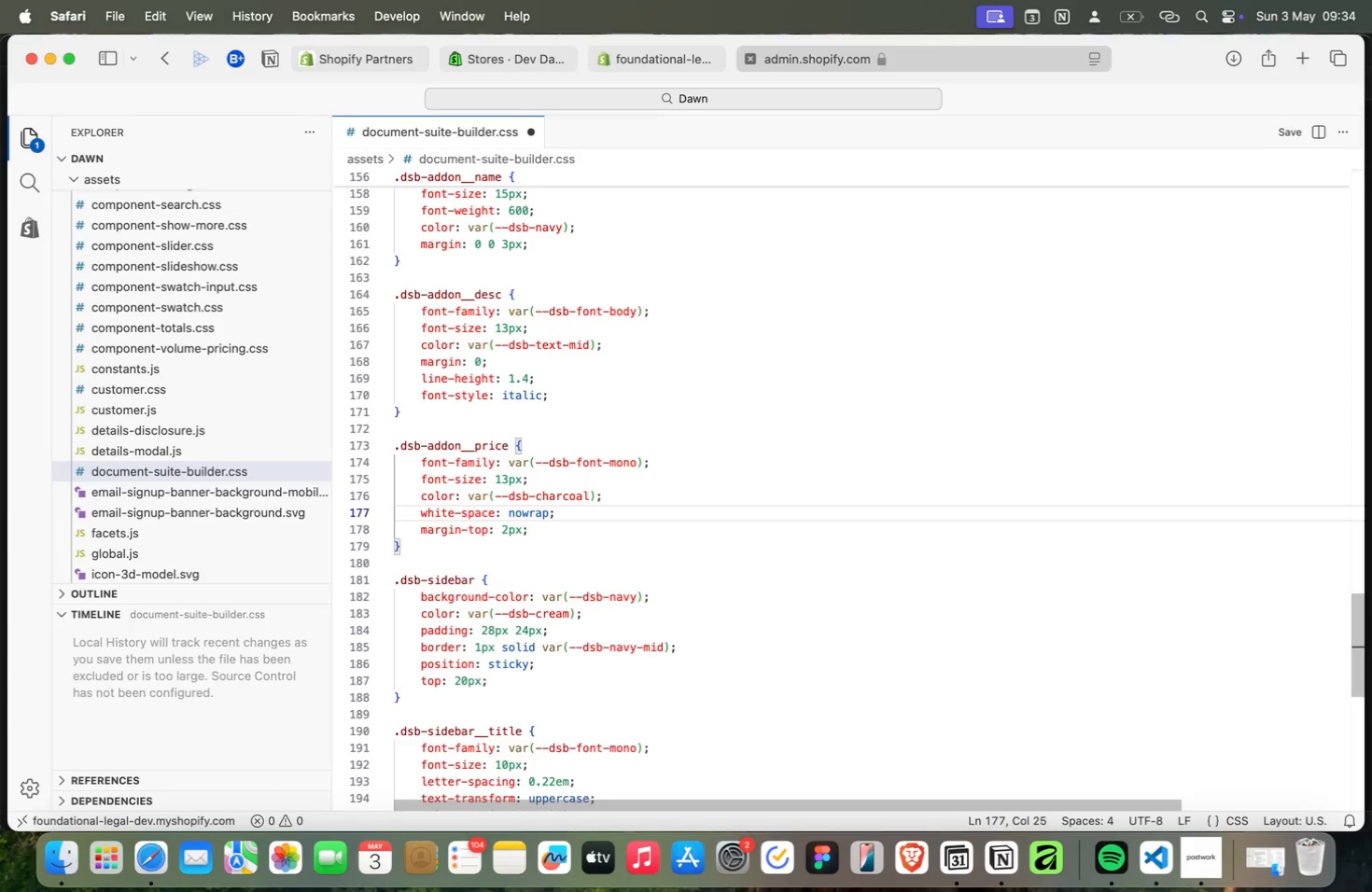 
key(Meta+ArrowUp)
 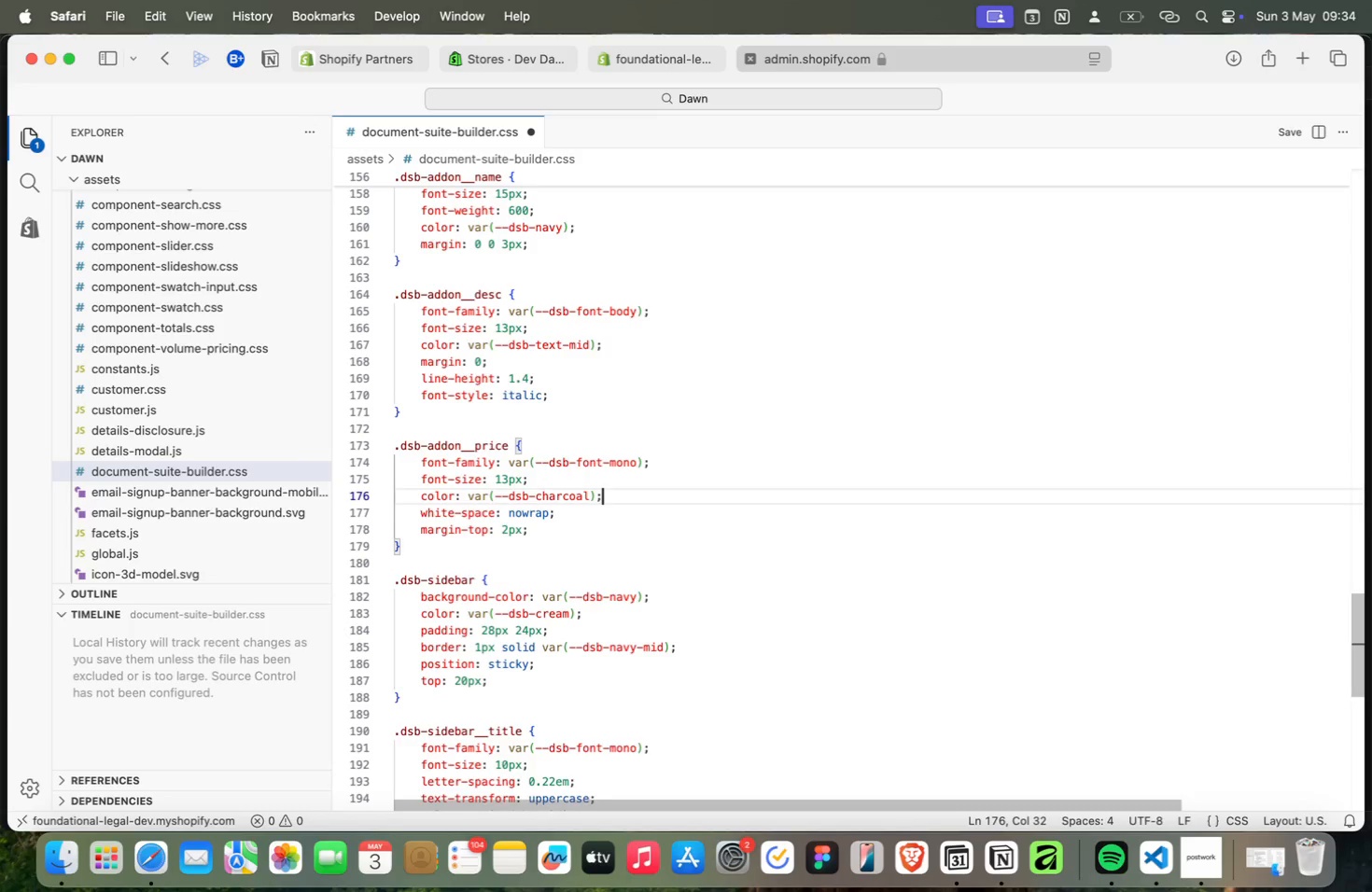 
key(Meta+ArrowUp)
 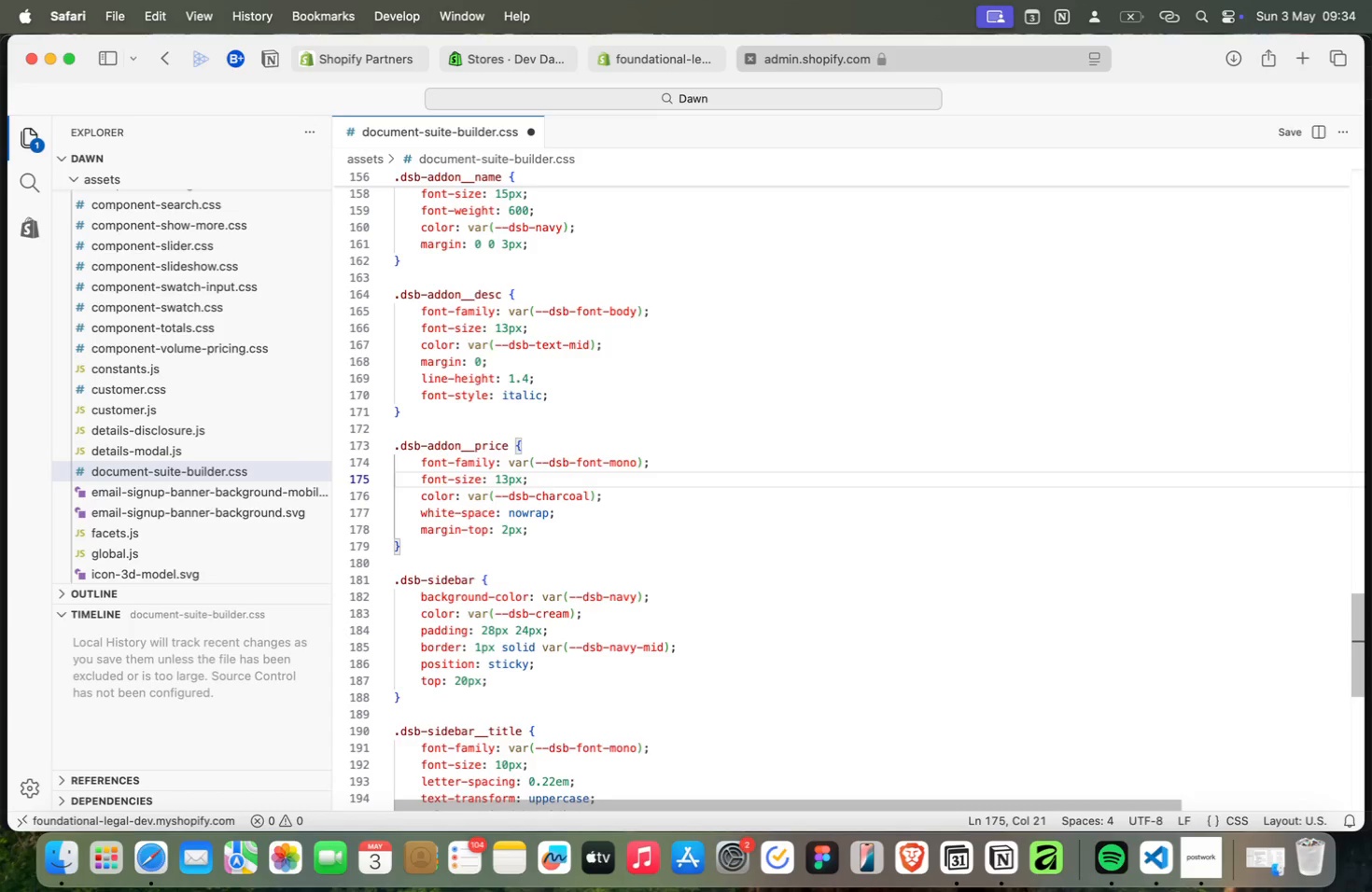 
key(Meta+ArrowUp)
 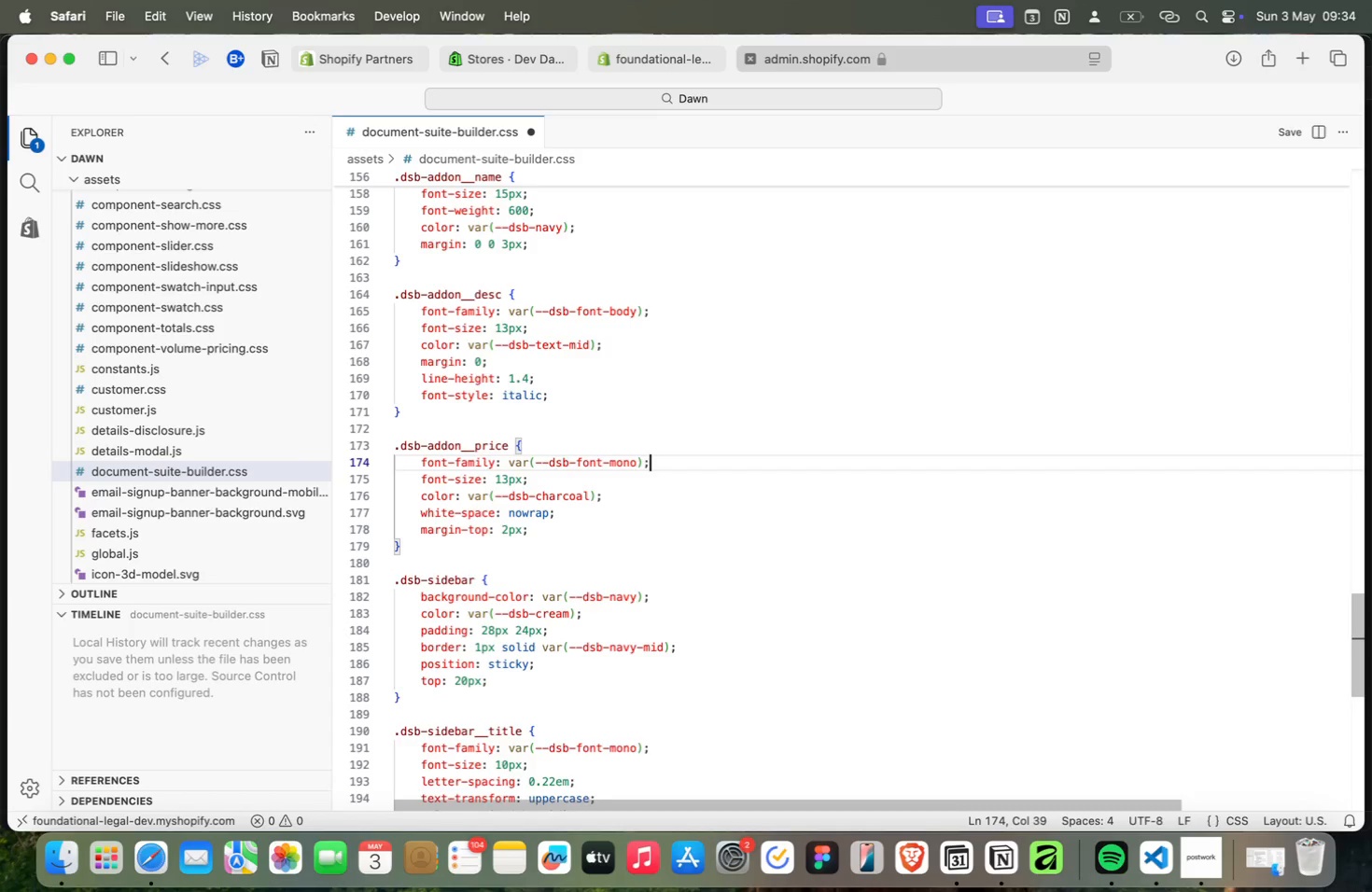 
wait(7.96)
 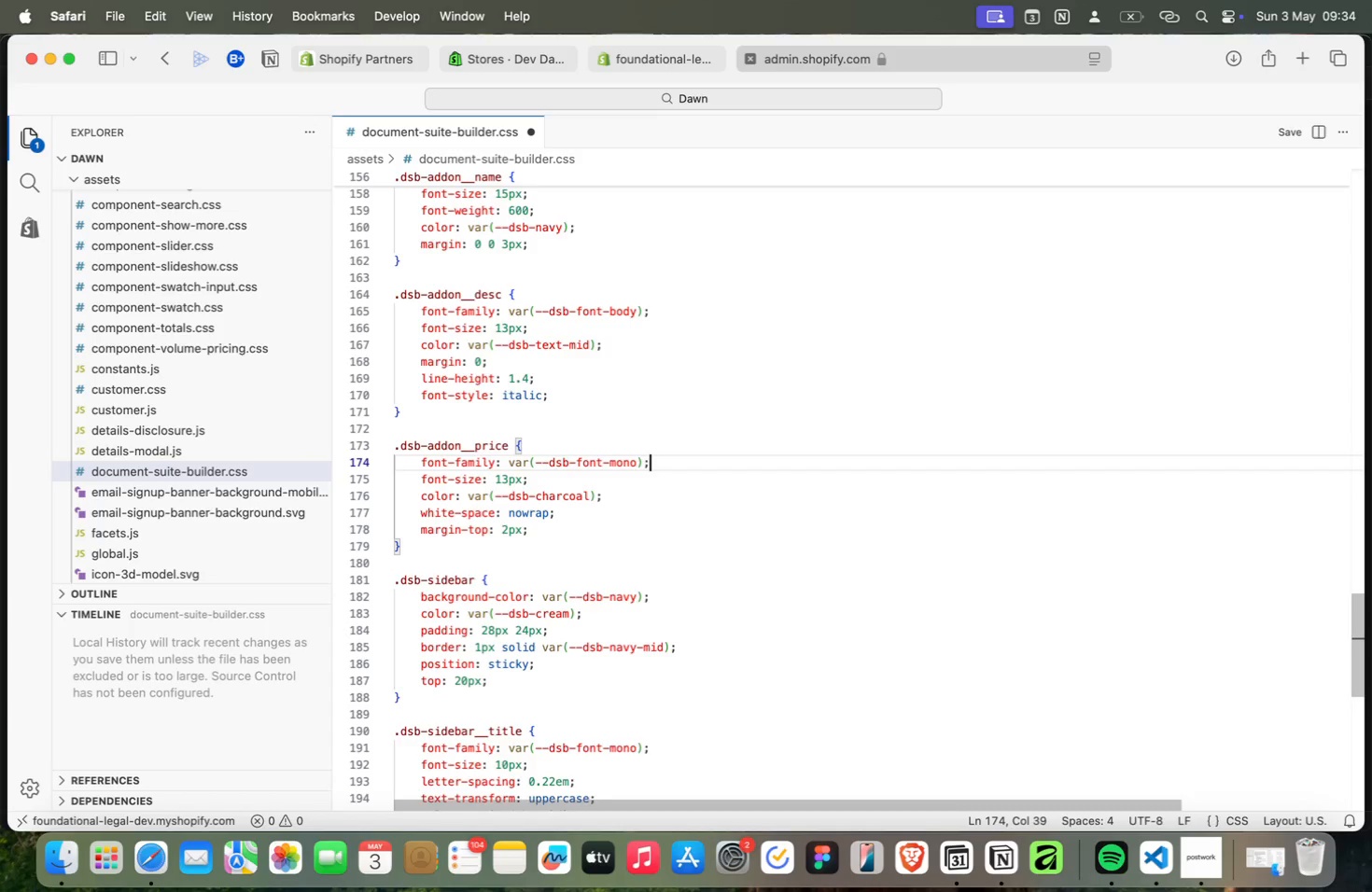 
key(Meta+ArrowDown)
 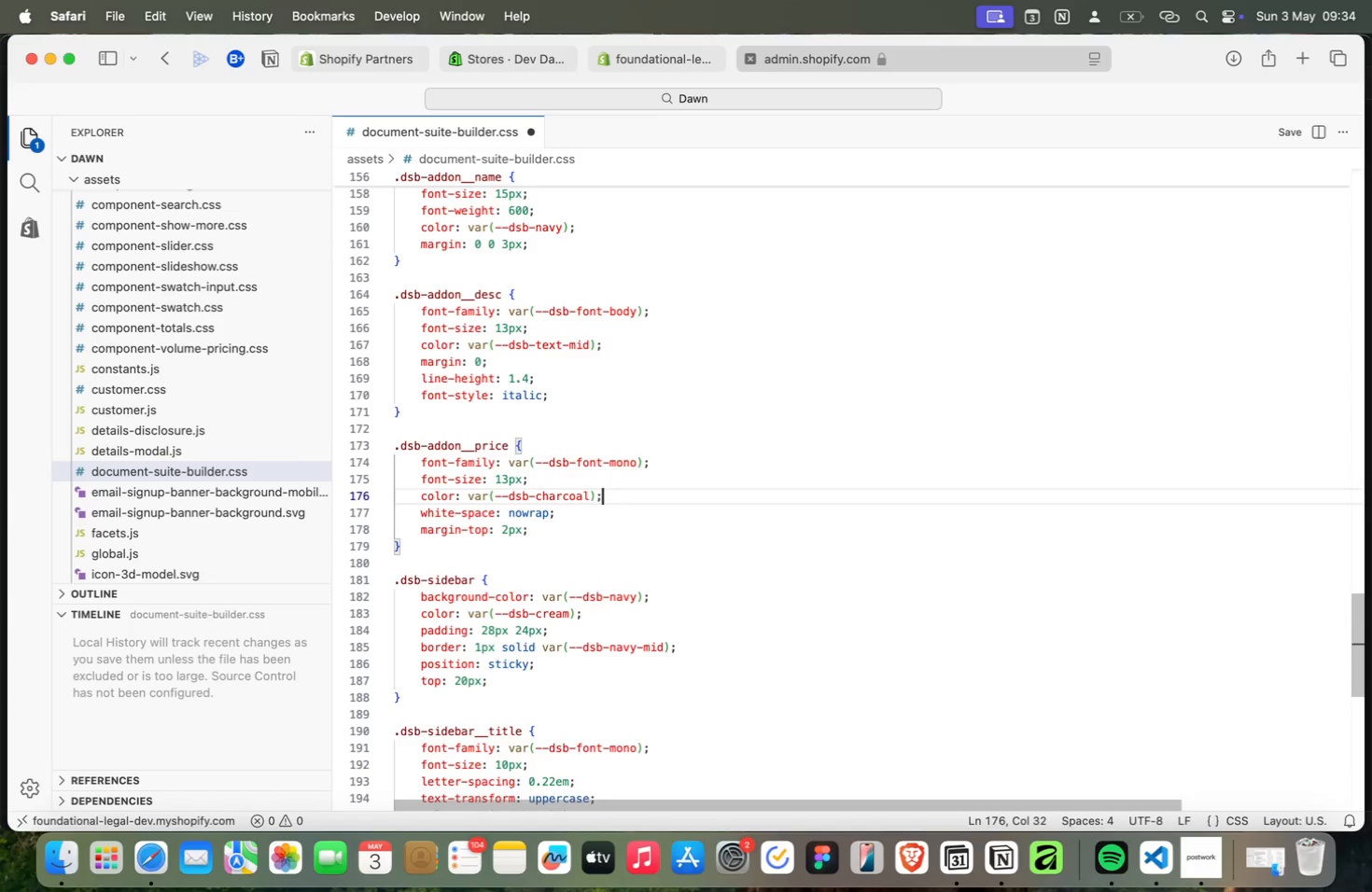 
key(Meta+ArrowDown)
 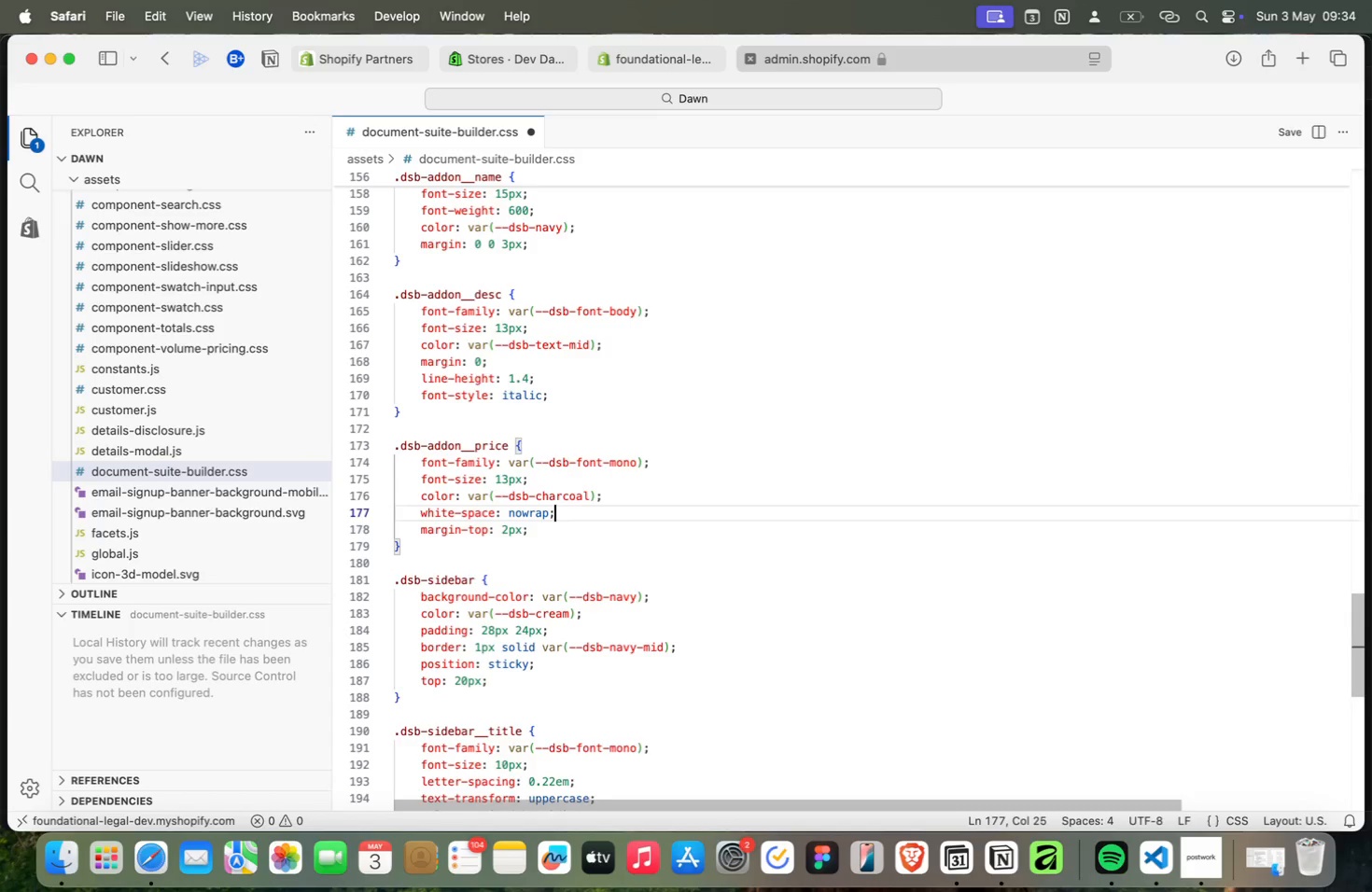 
key(Meta+ArrowDown)
 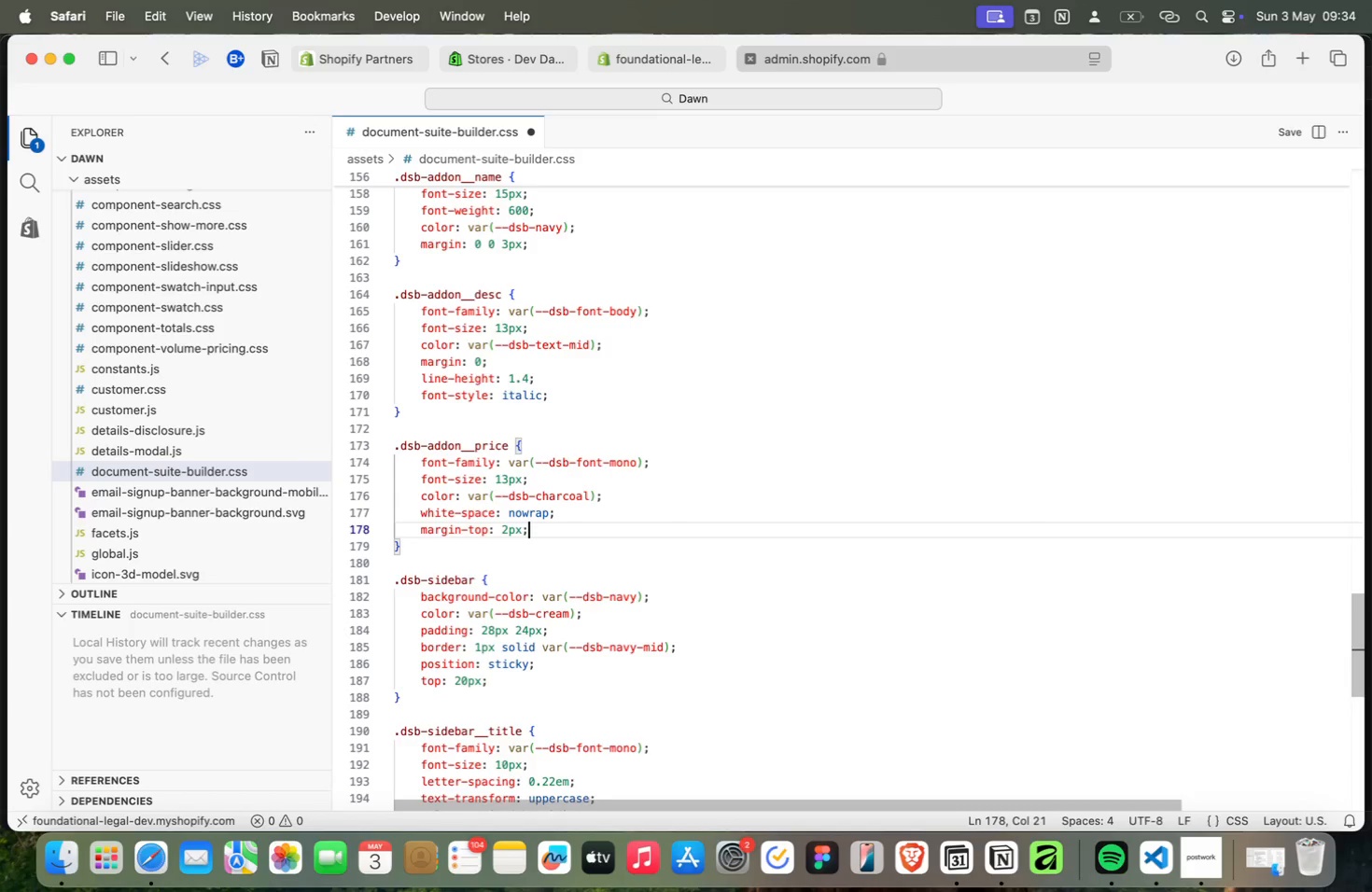 
key(Meta+ArrowDown)
 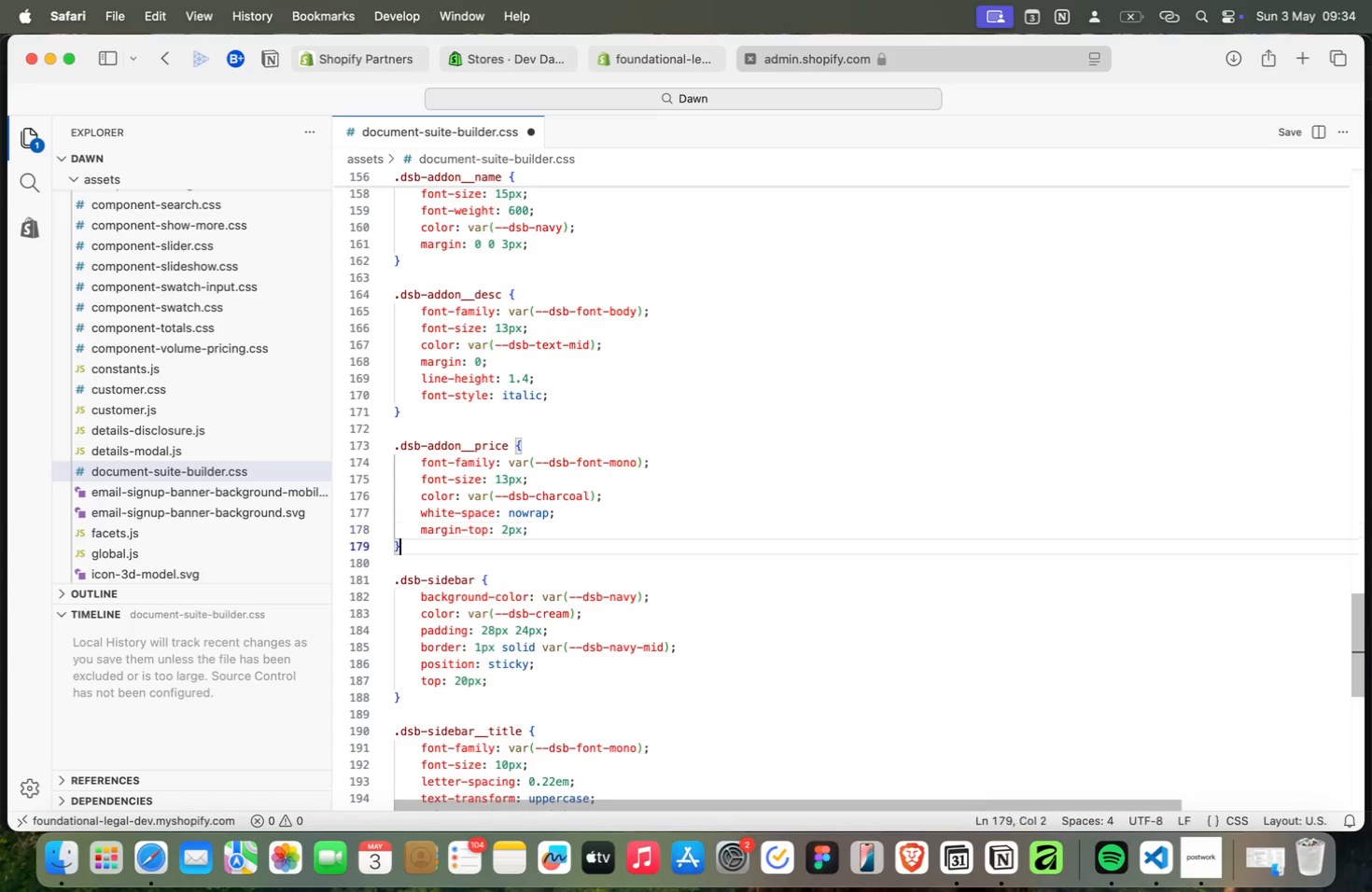 
key(Meta+ArrowDown)
 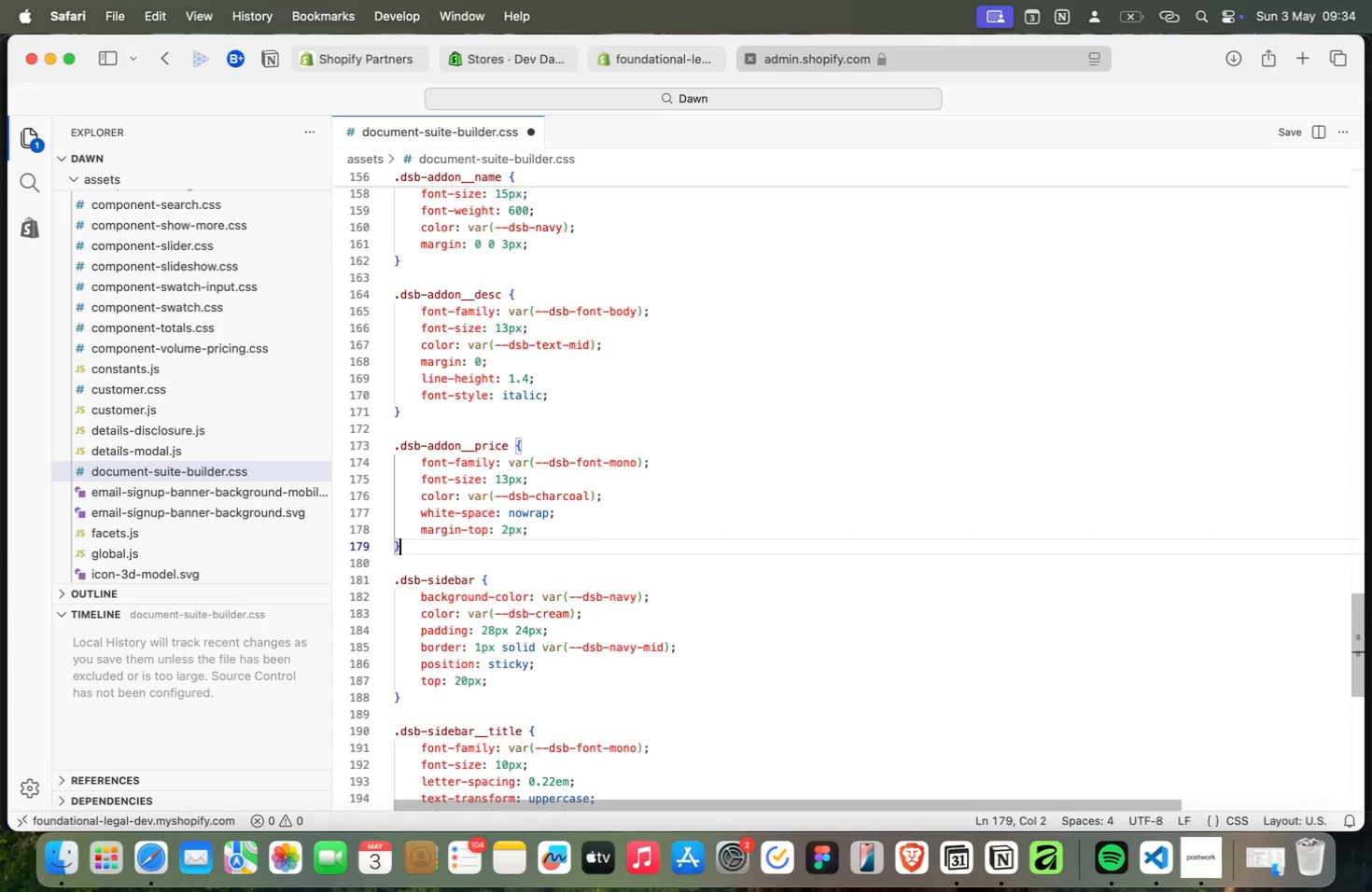 
key(Meta+ArrowDown)
 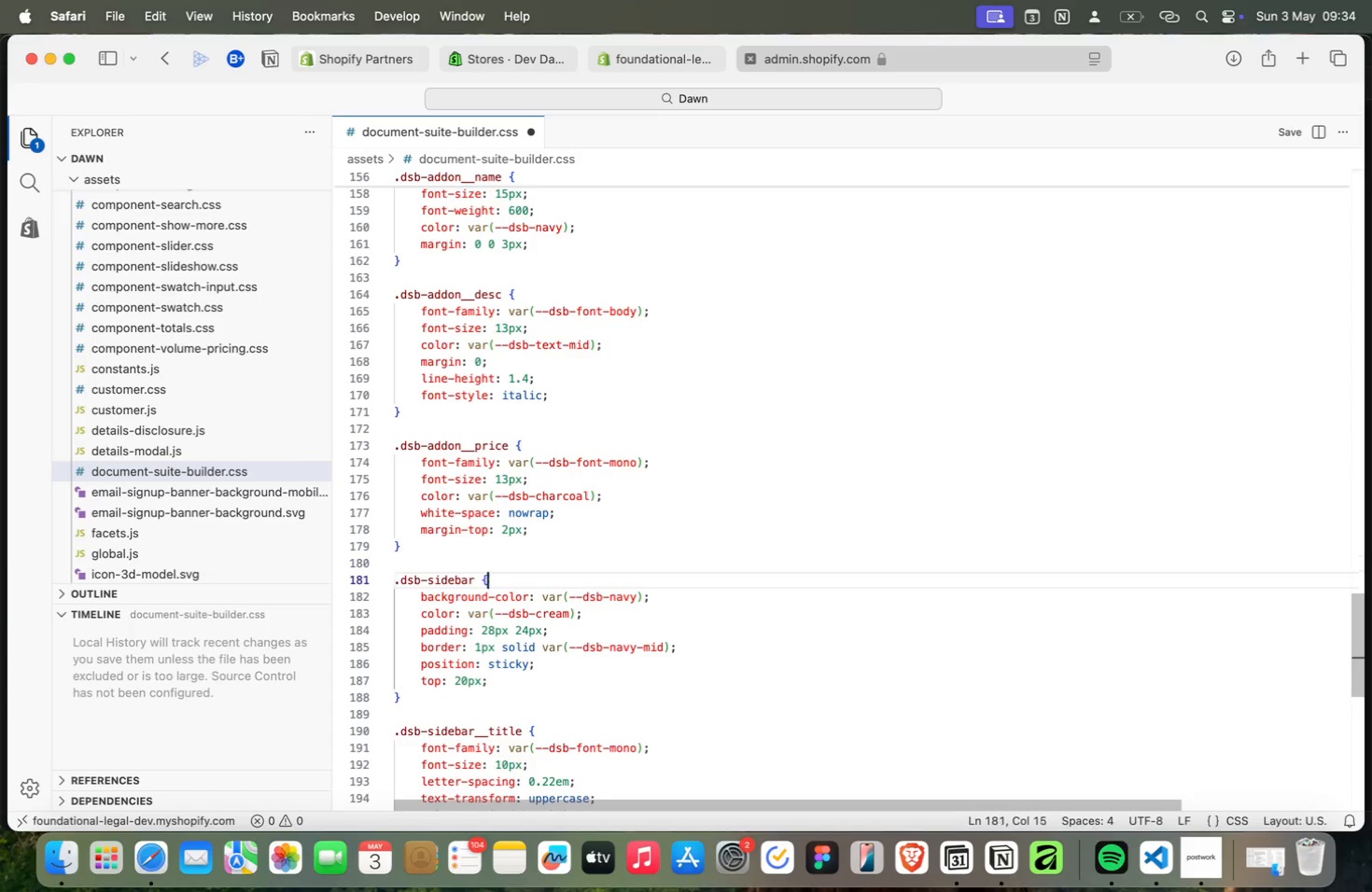 
key(Meta+ArrowDown)
 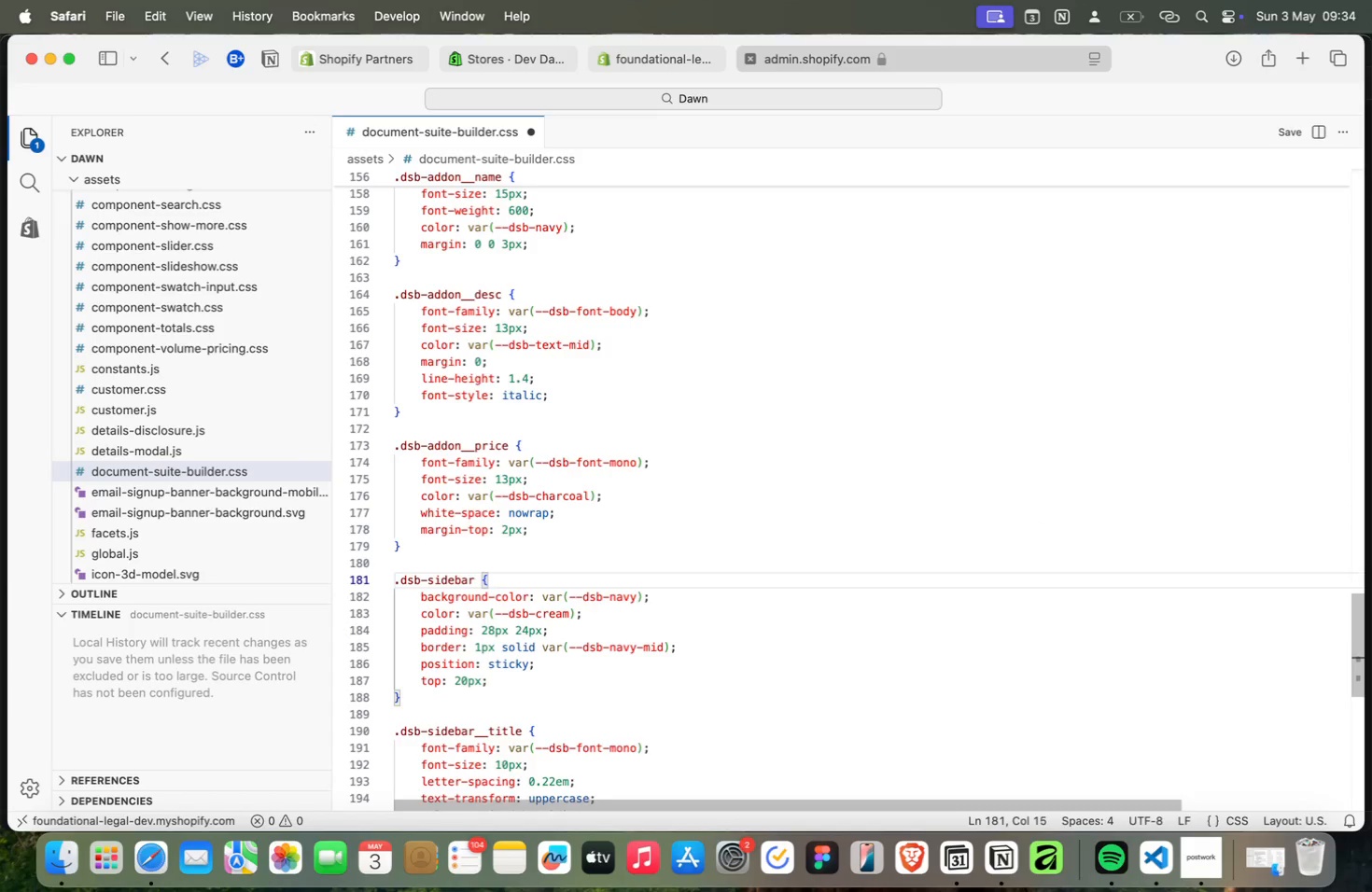 
key(Meta+ArrowDown)
 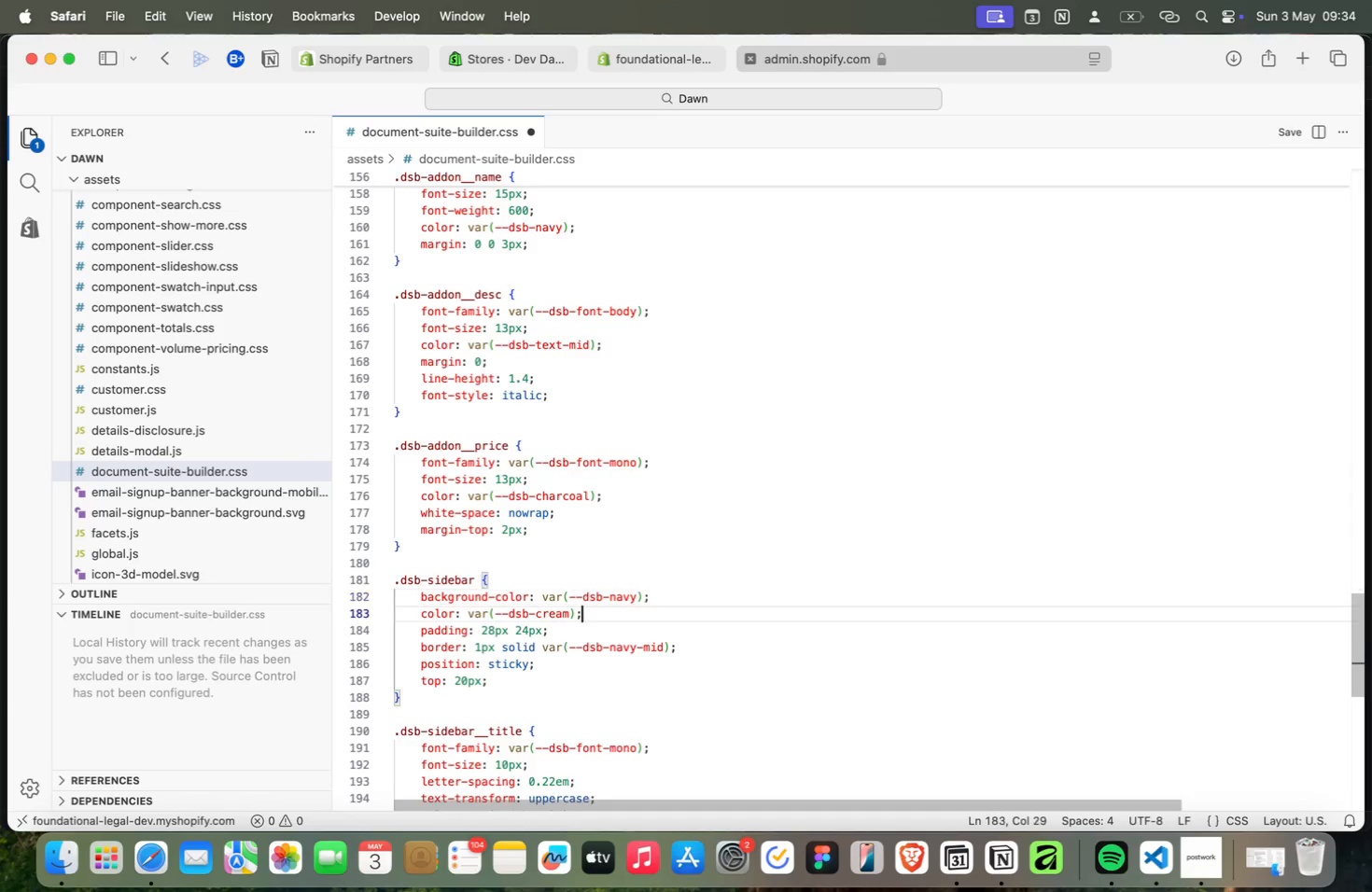 
key(Meta+ArrowDown)
 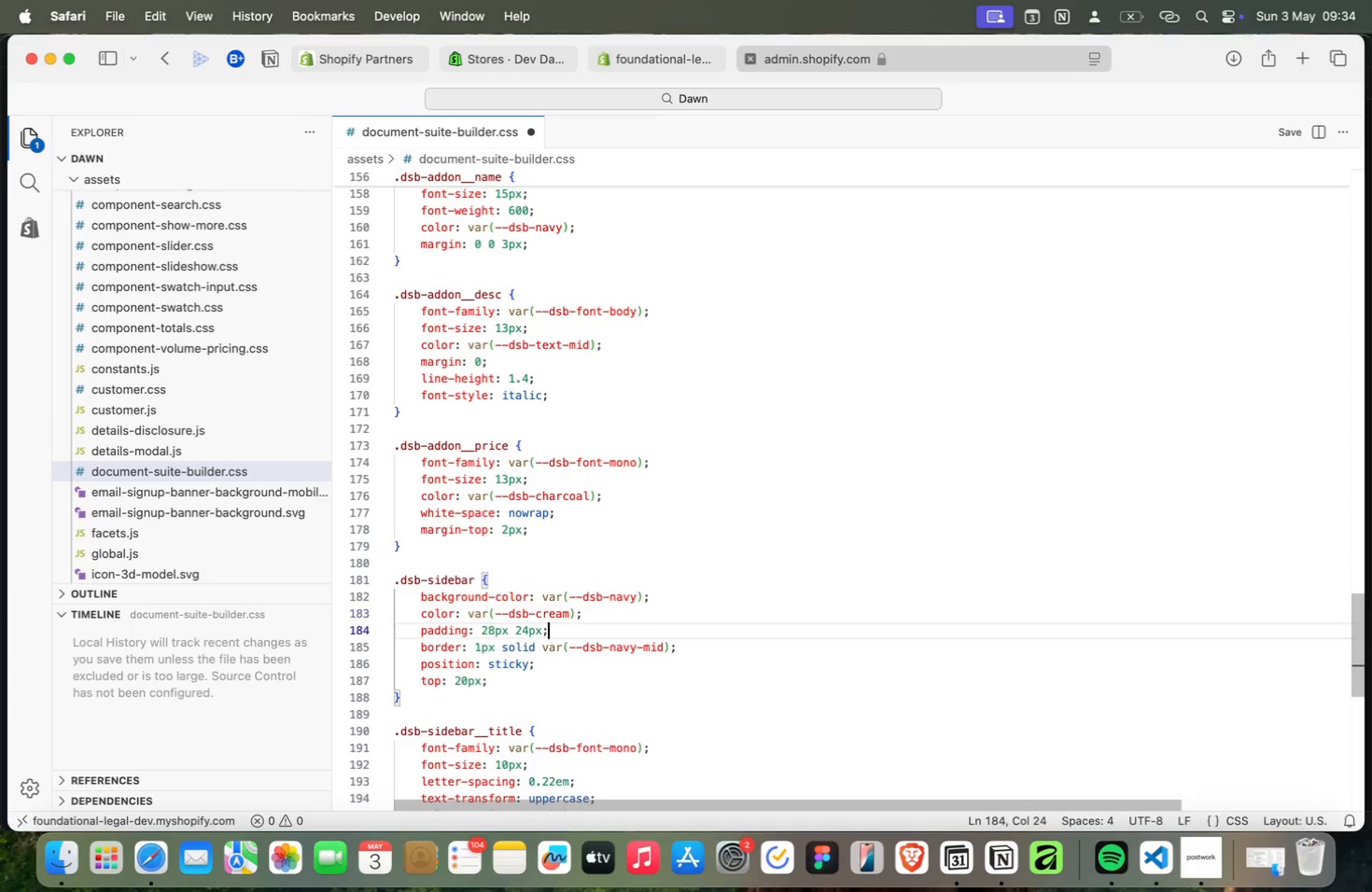 
key(Meta+ArrowDown)
 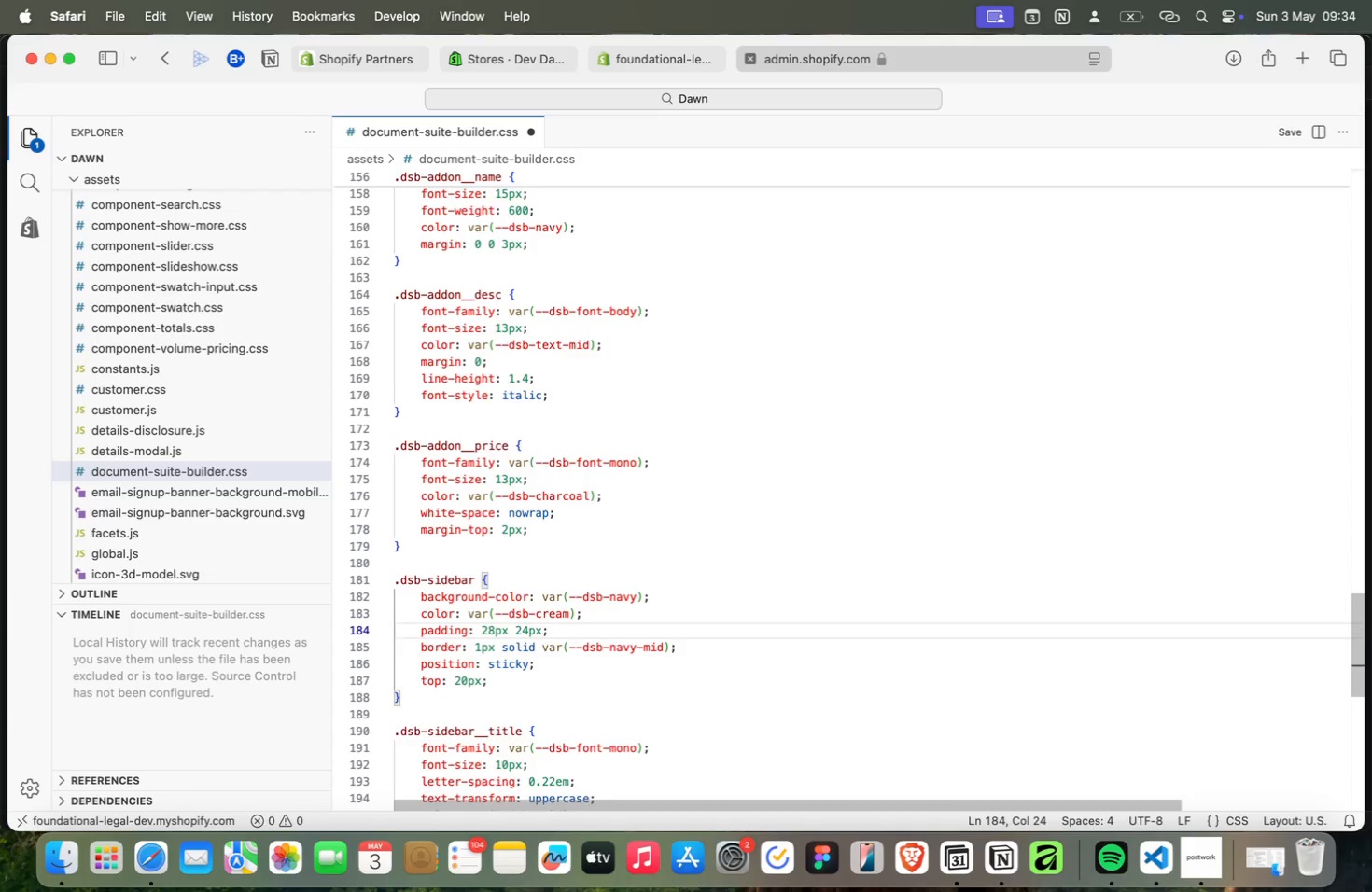 
key(Meta+ArrowDown)
 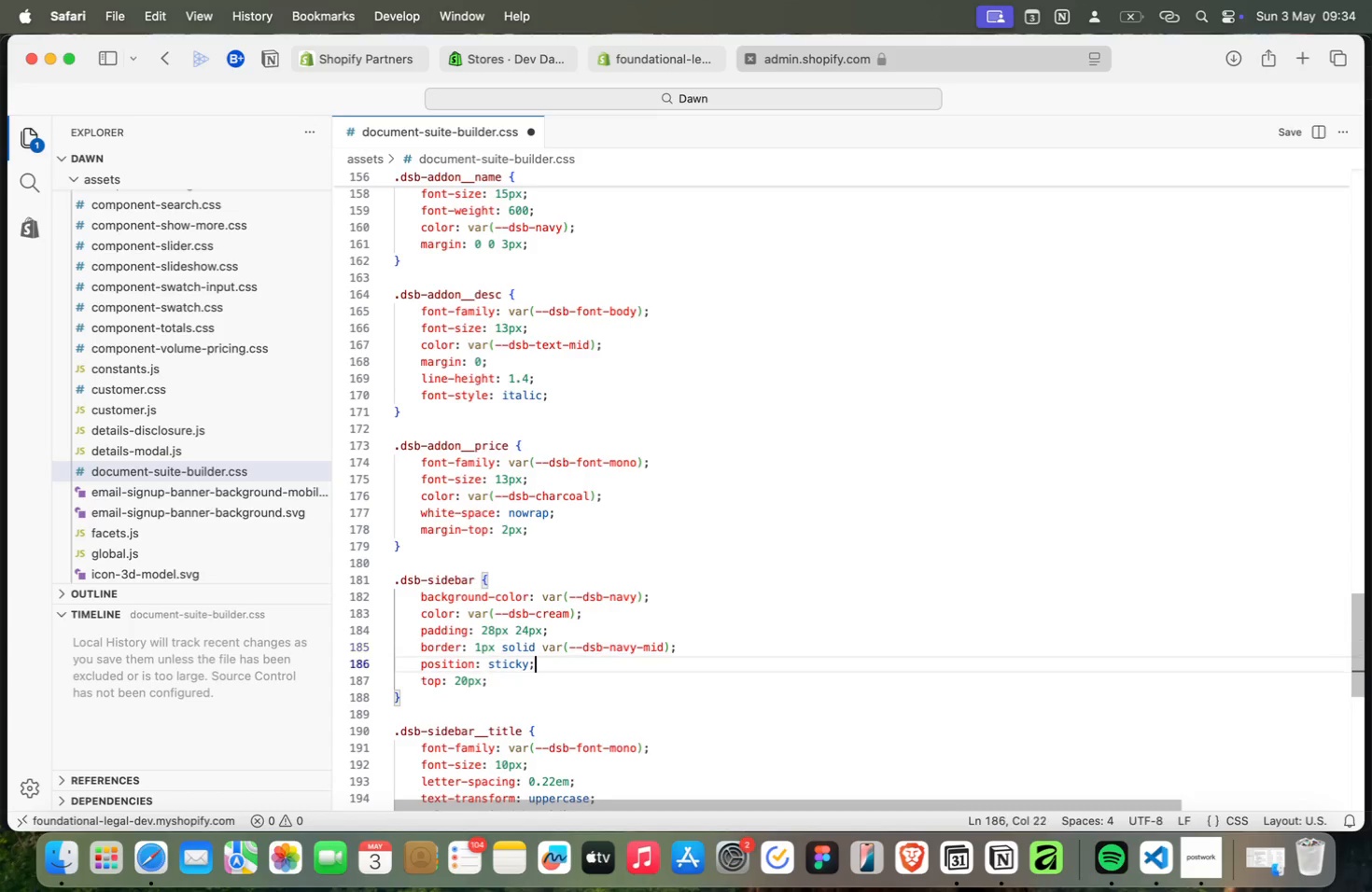 
key(Meta+ArrowDown)
 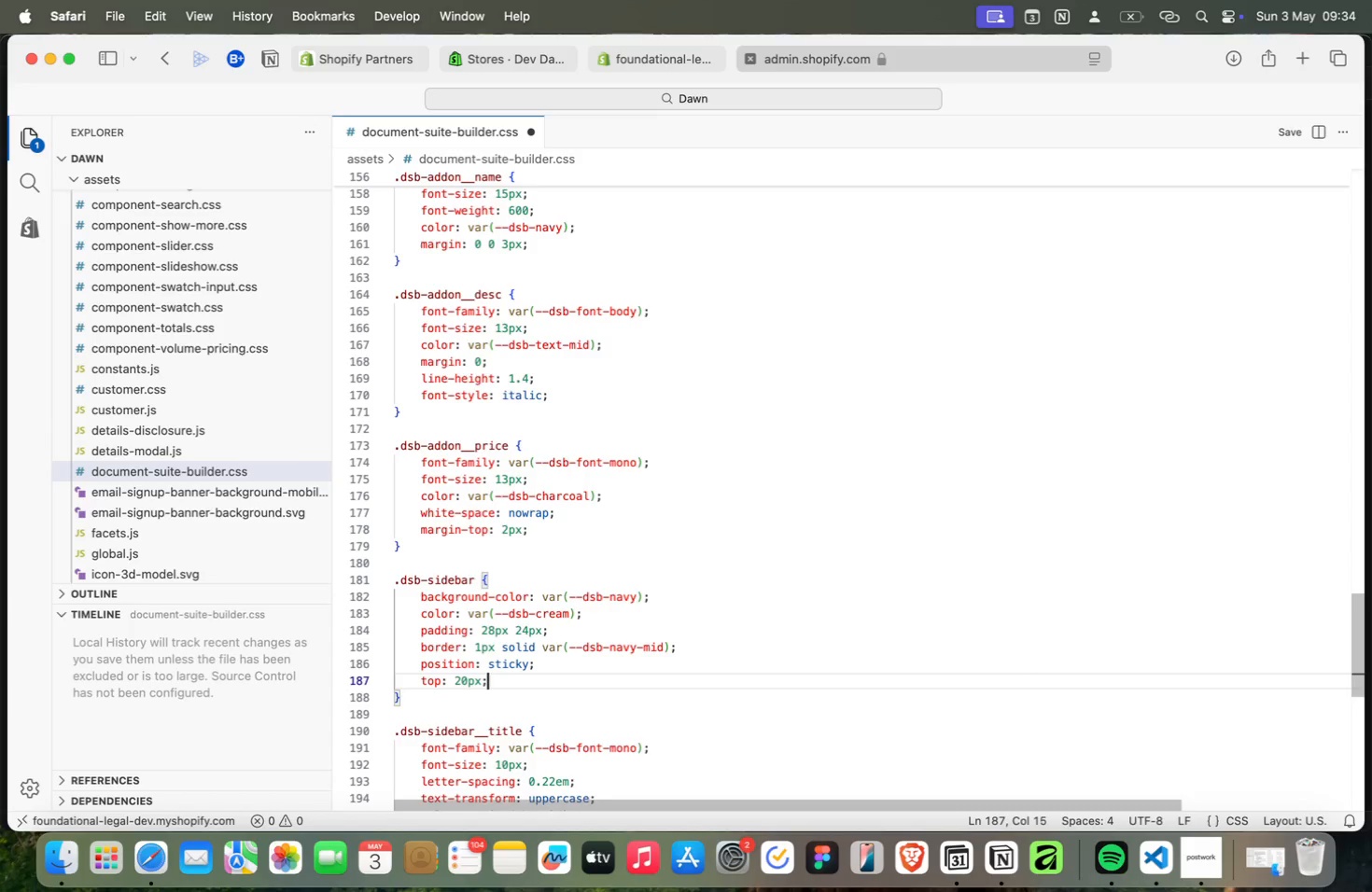 
key(Meta+ArrowDown)
 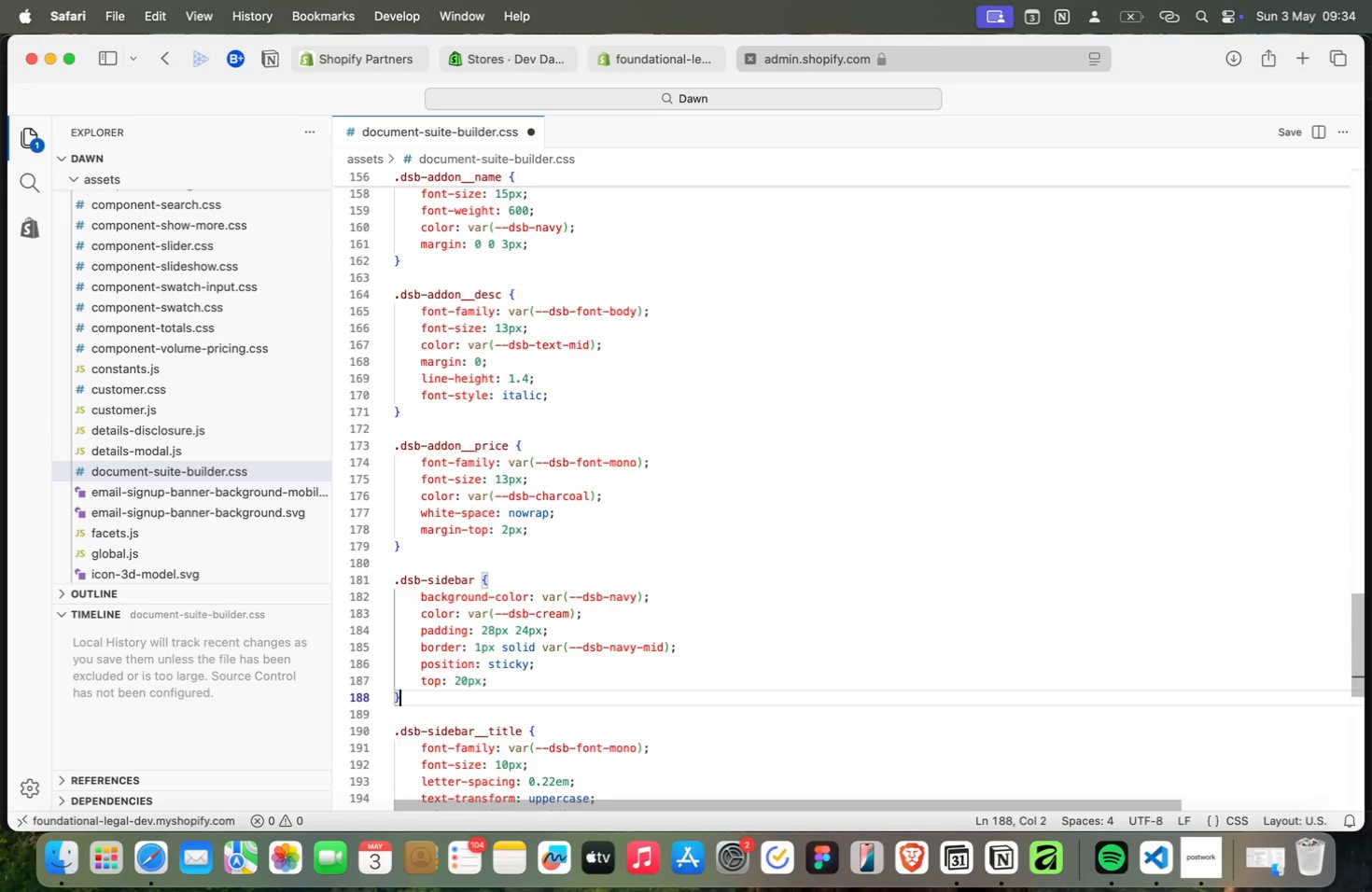 
key(Meta+ArrowDown)
 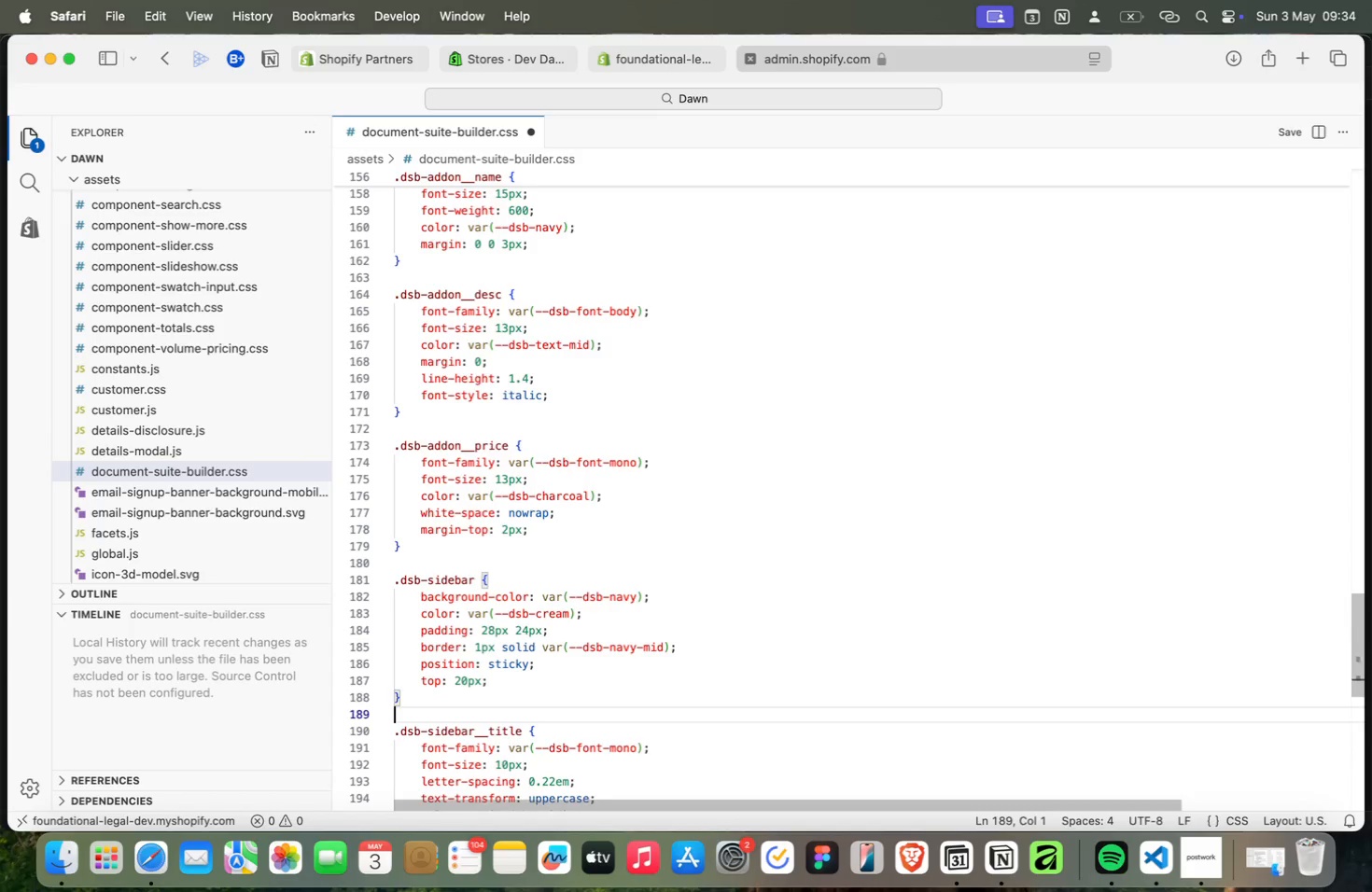 
key(Meta+ArrowDown)
 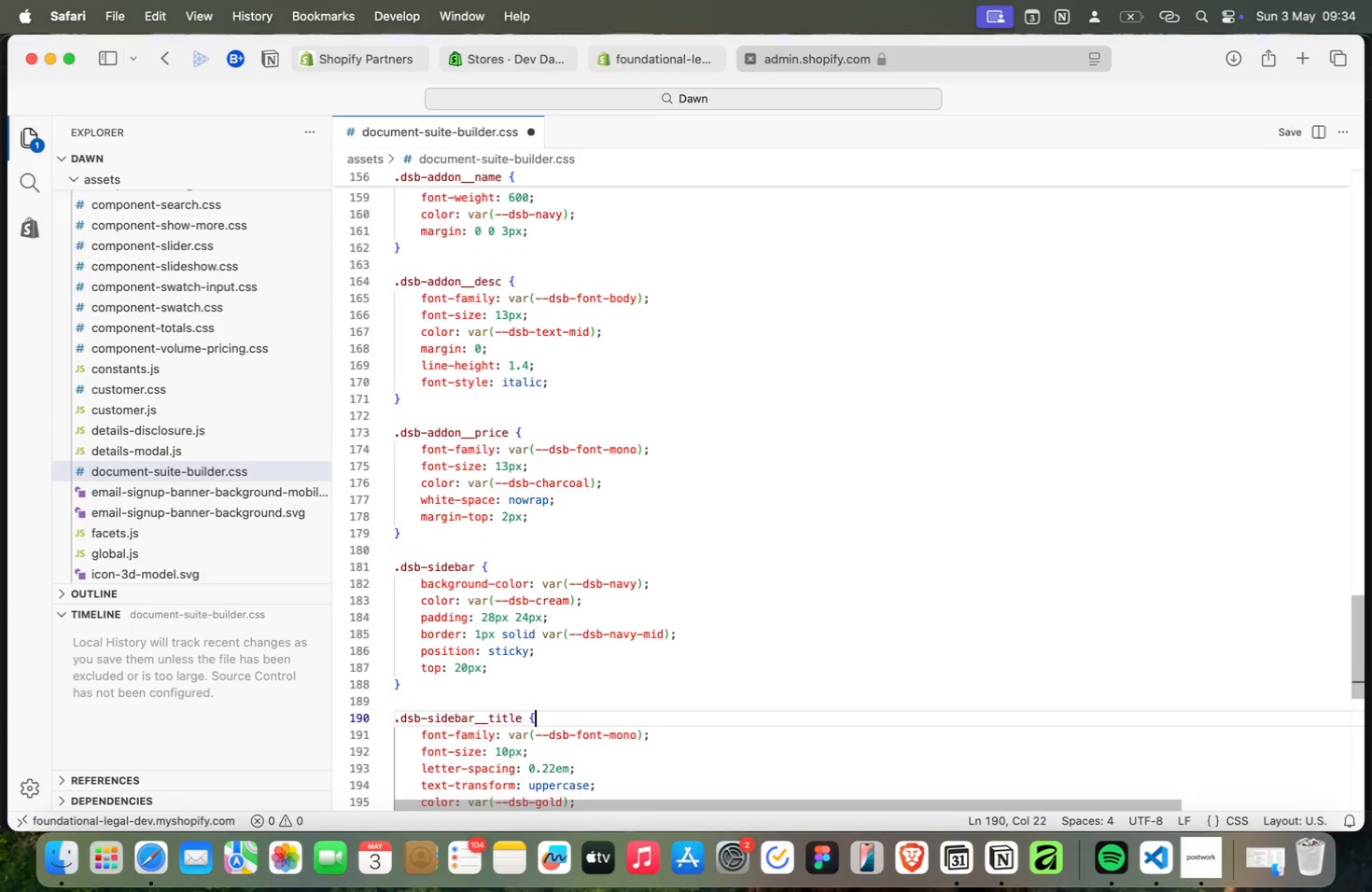 
key(Meta+ArrowDown)
 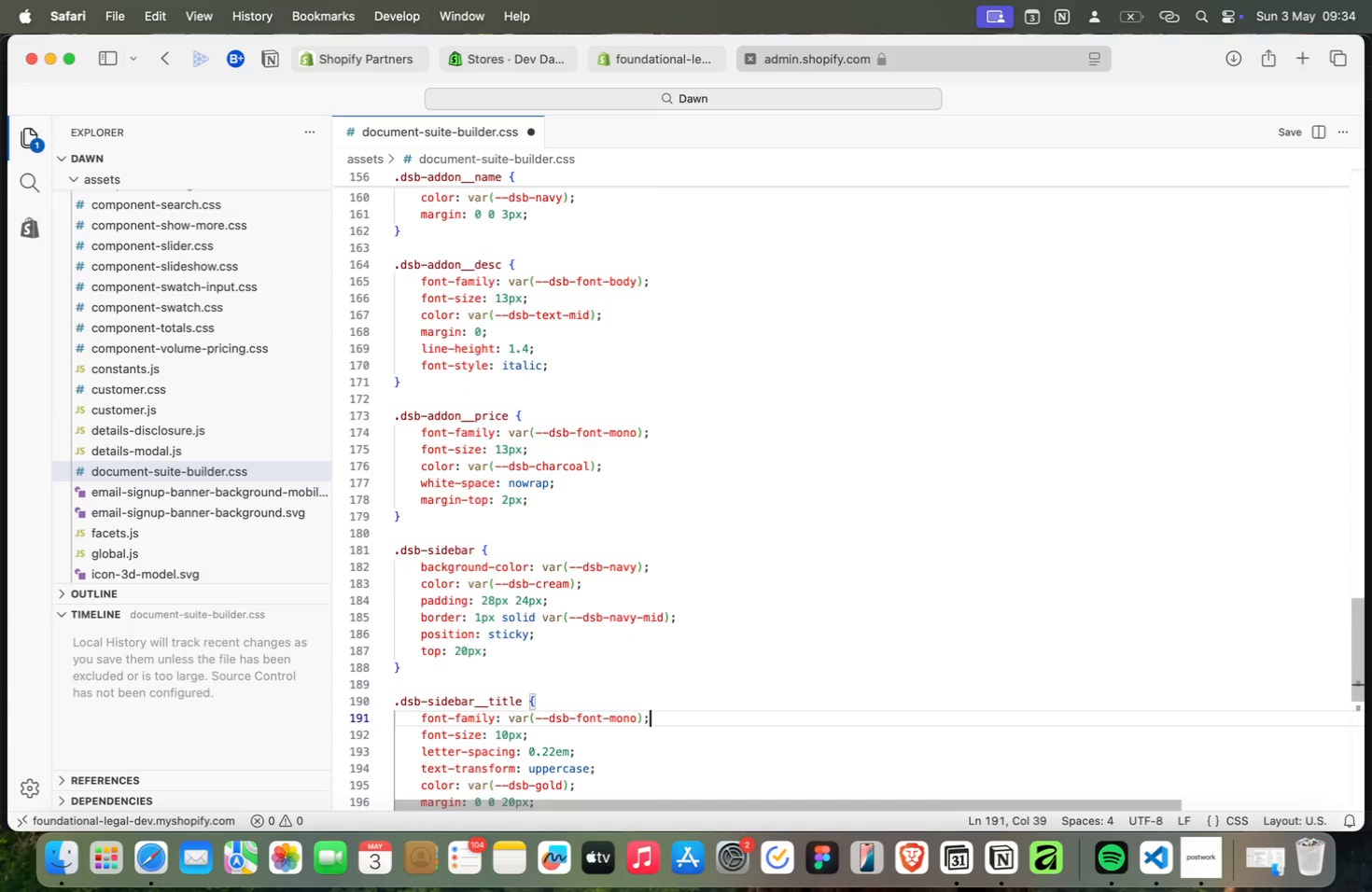 
key(Meta+ArrowDown)
 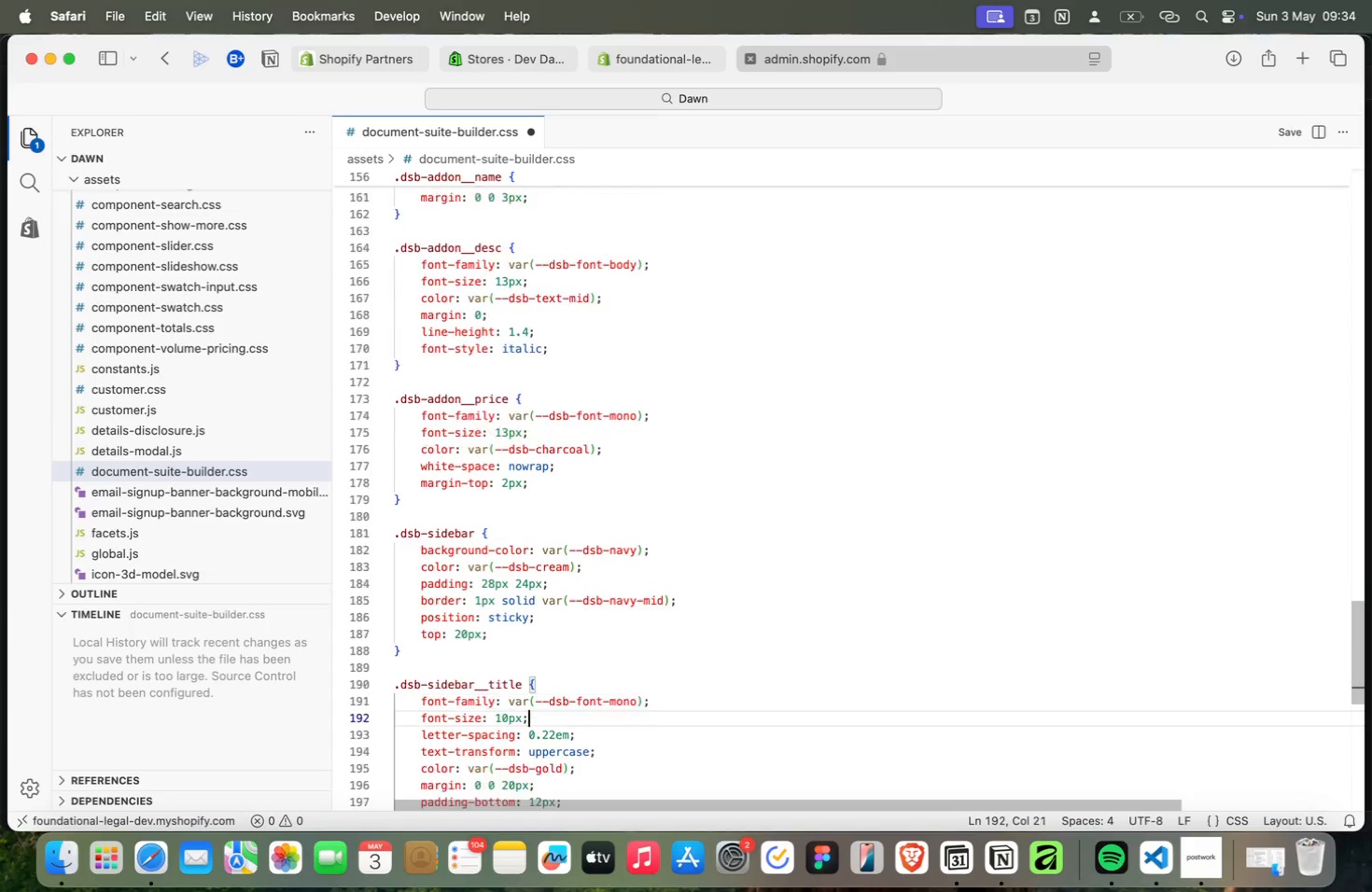 
key(Meta+ArrowDown)
 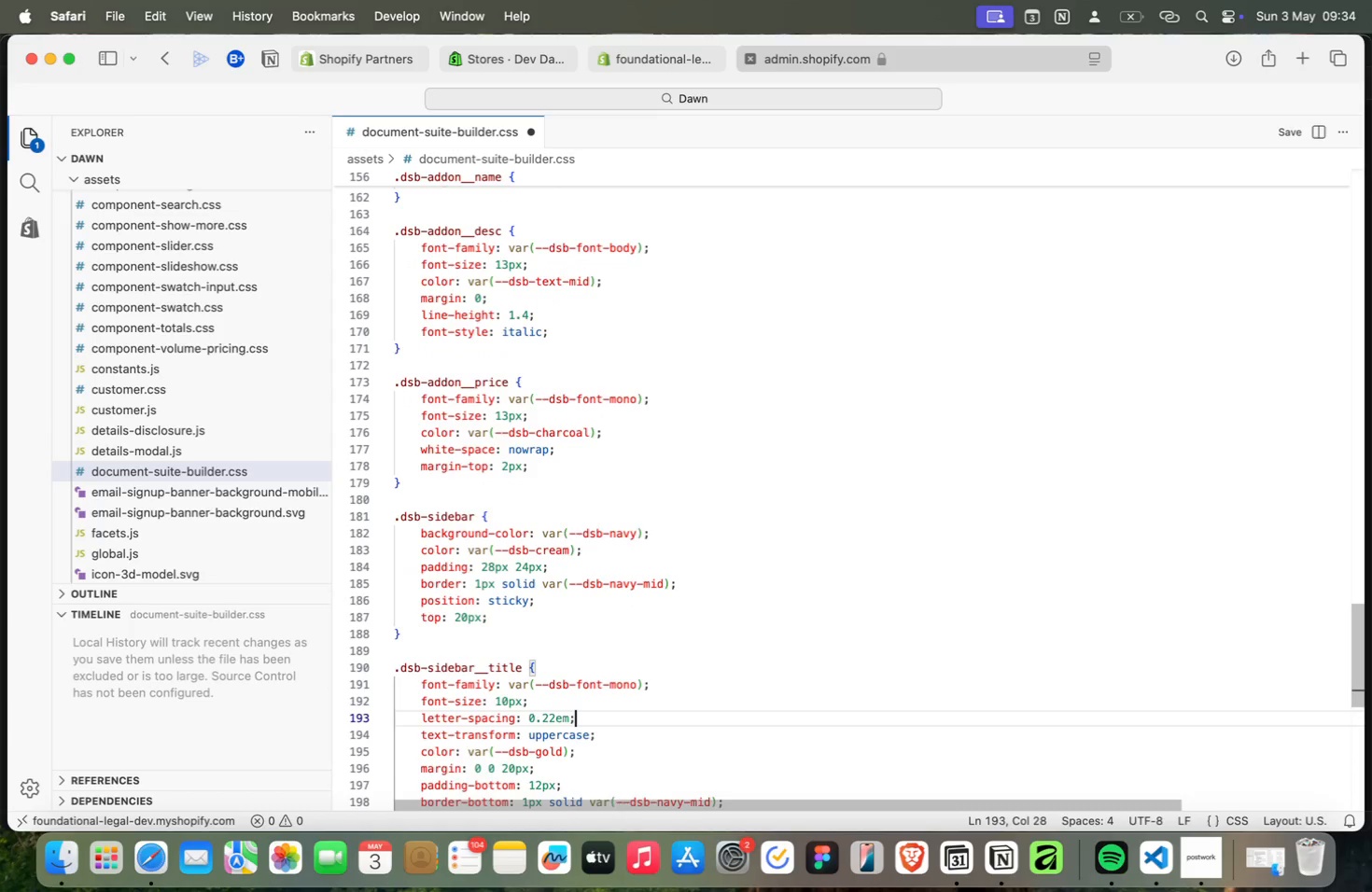 
key(Meta+ArrowDown)
 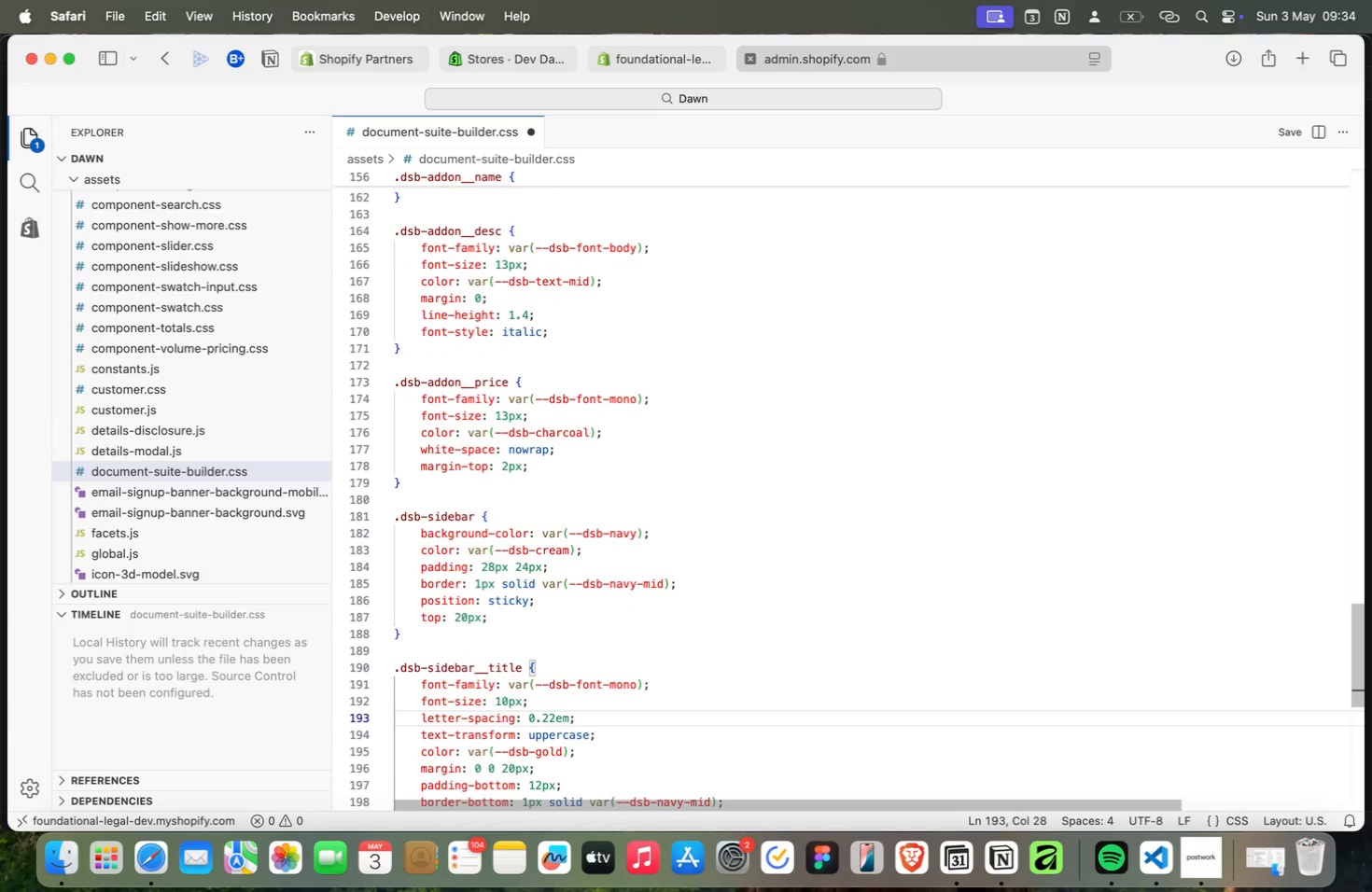 
key(Meta+ArrowDown)
 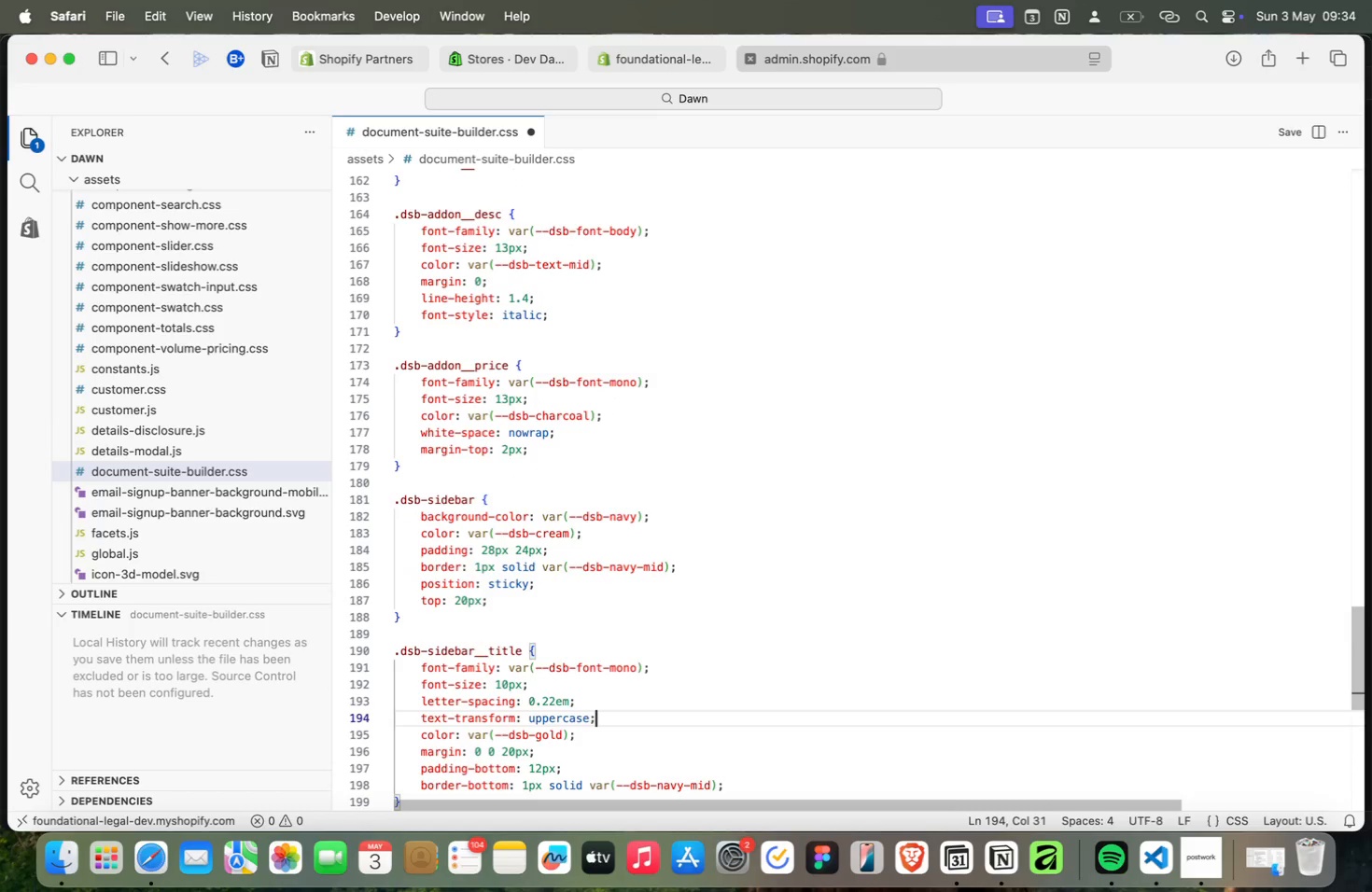 
key(Meta+ArrowDown)
 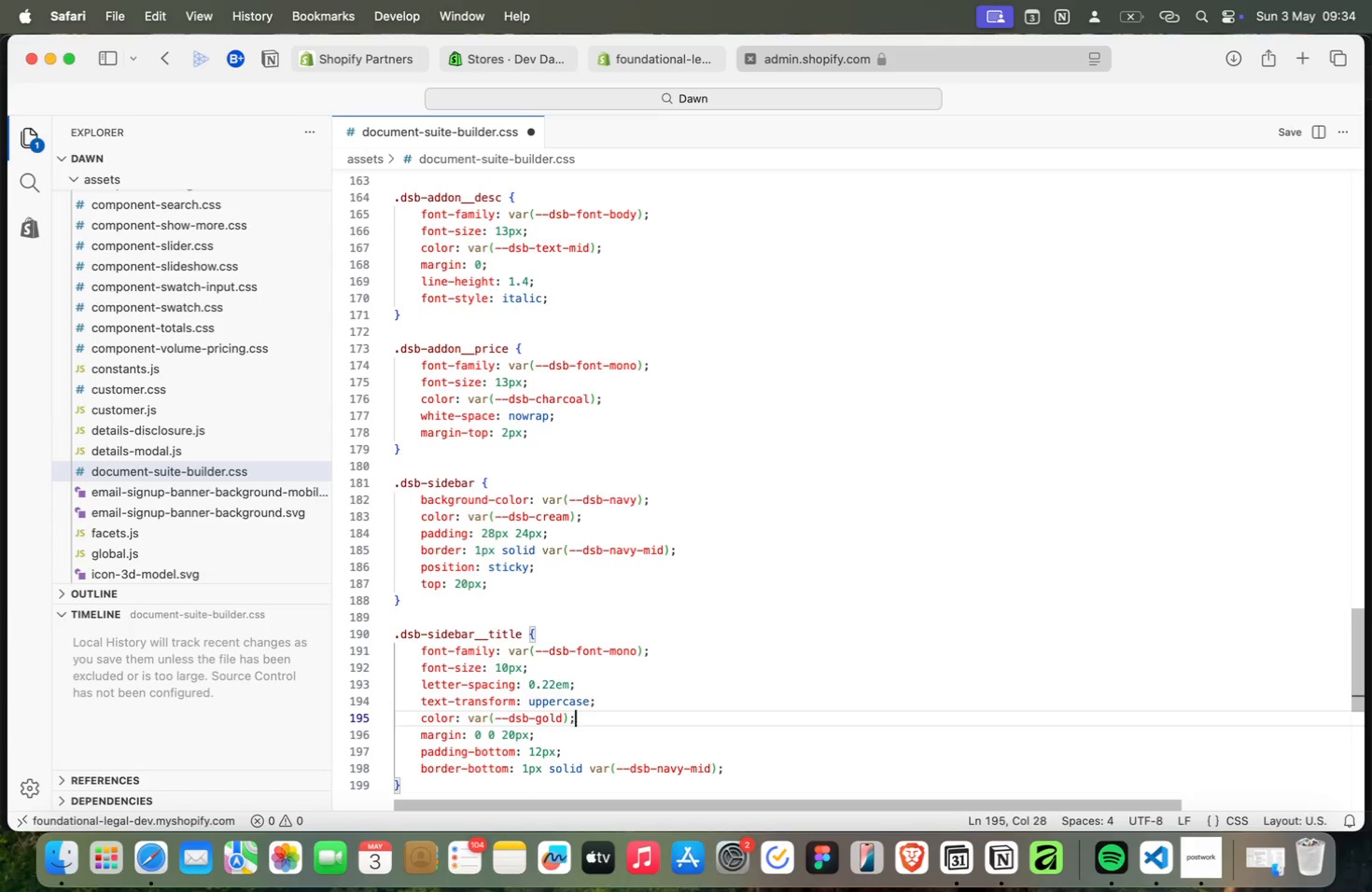 
key(Meta+ArrowDown)
 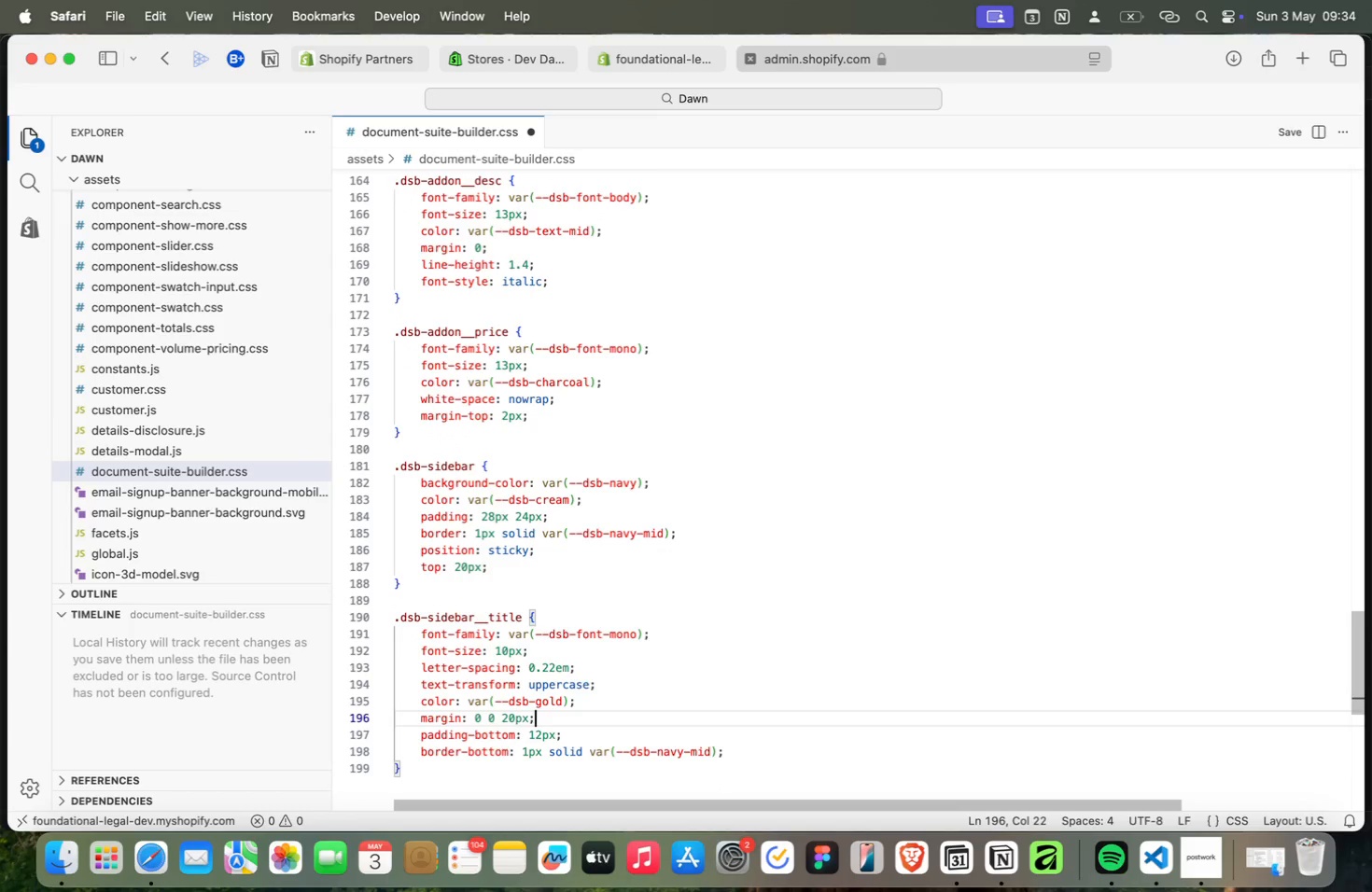 
key(Meta+ArrowDown)
 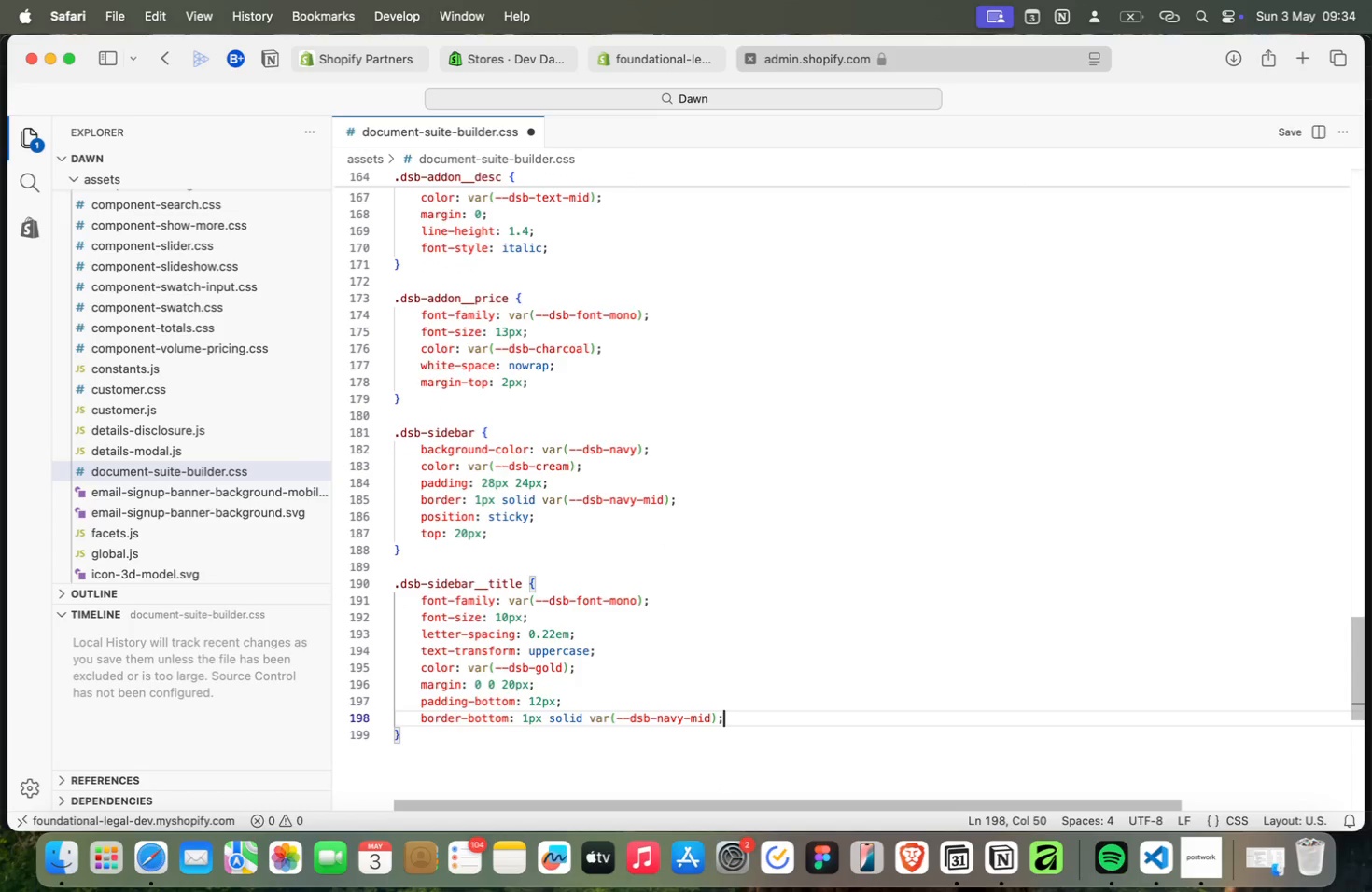 
key(Meta+ArrowDown)
 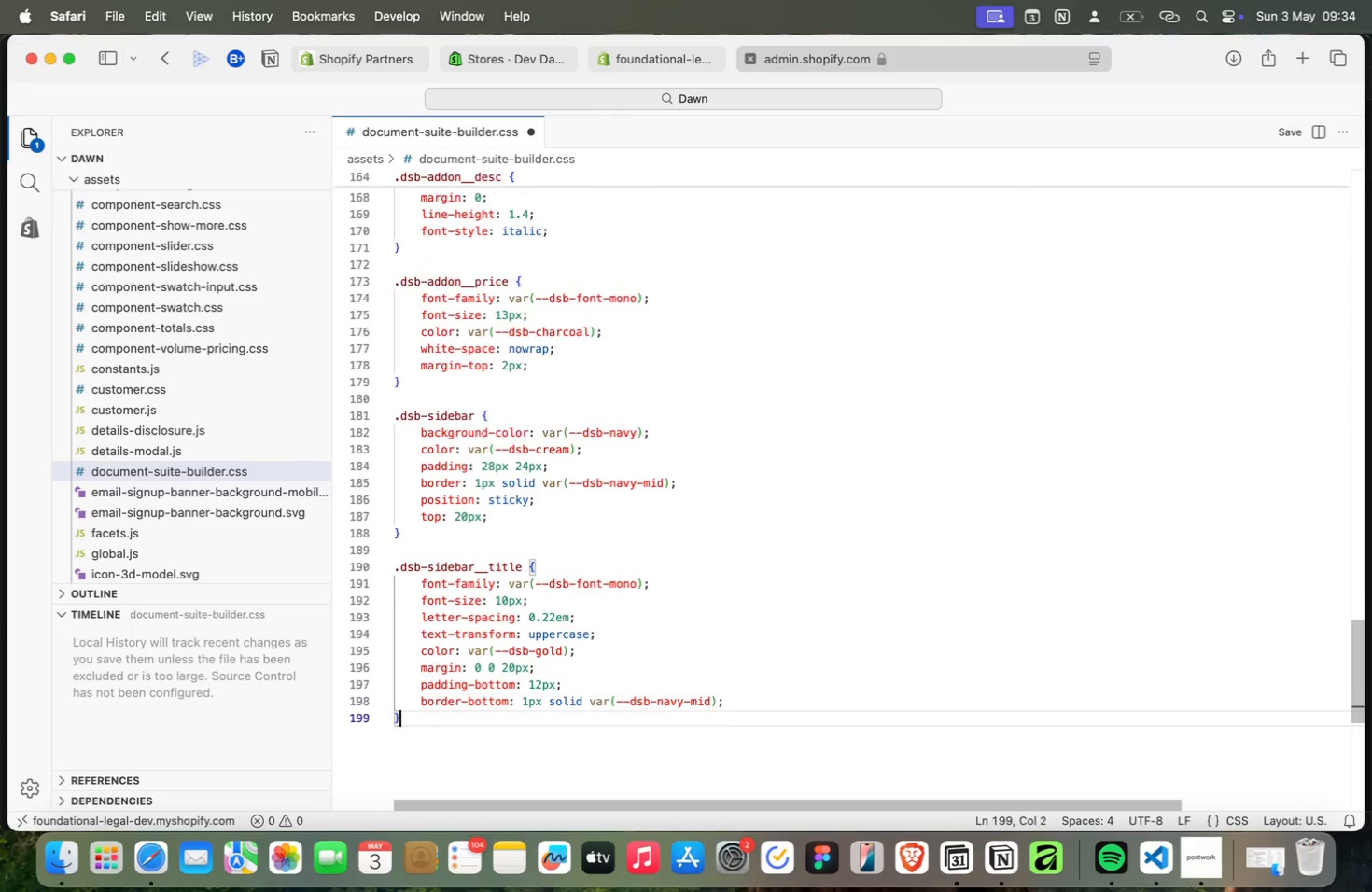 
key(Meta+ArrowDown)
 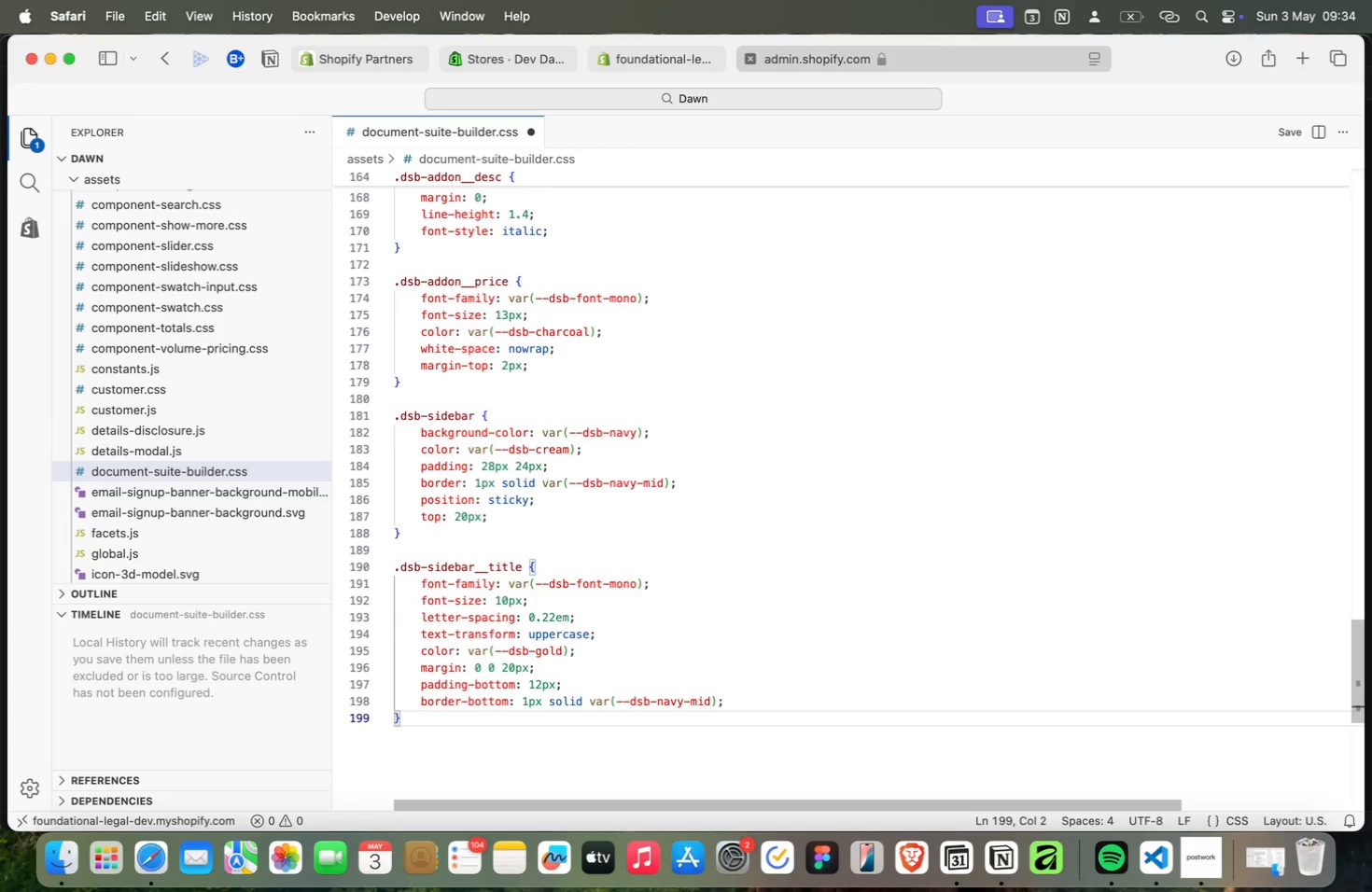 
key(Meta+ArrowUp)
 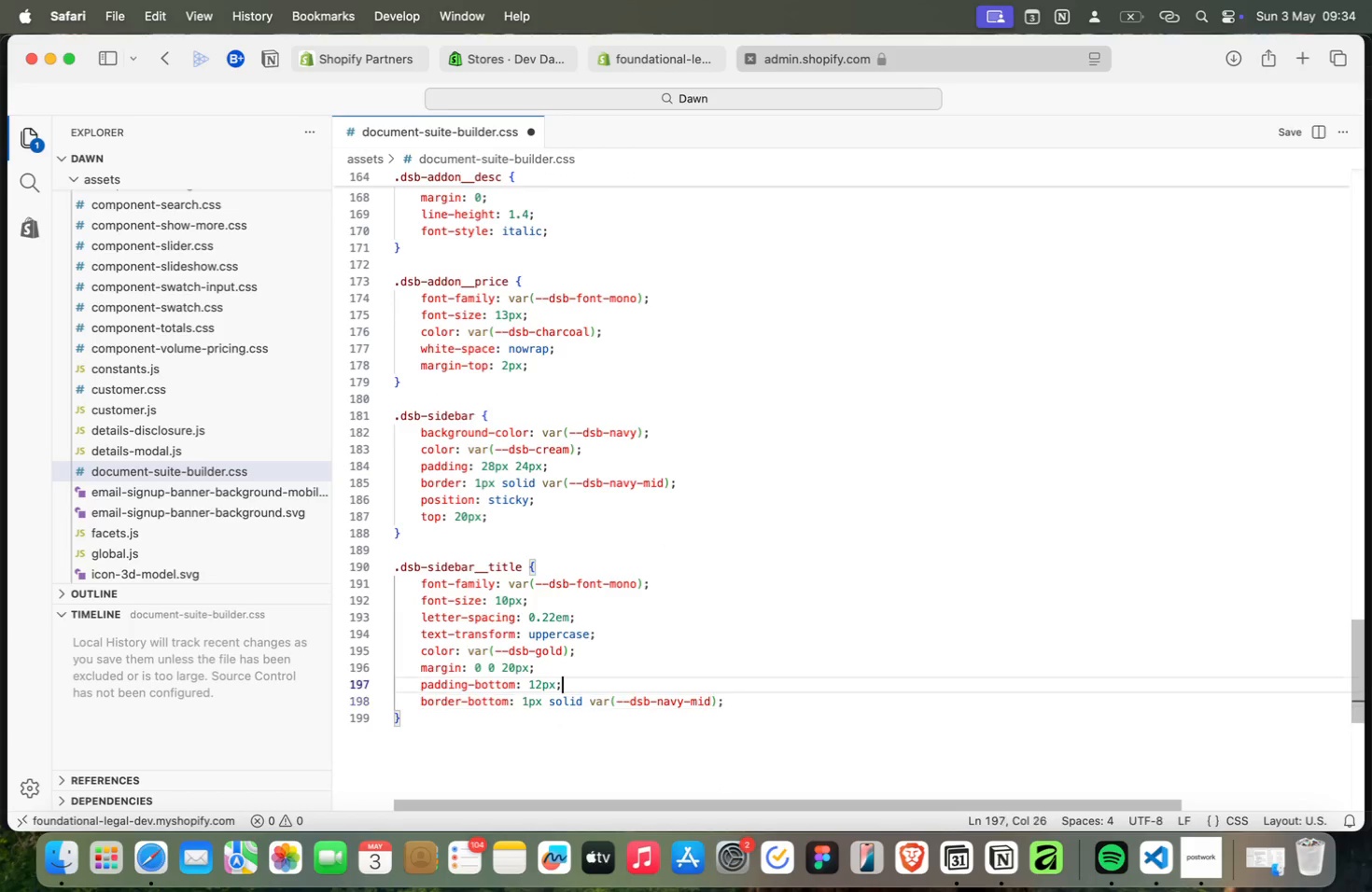 
key(Meta+ArrowUp)
 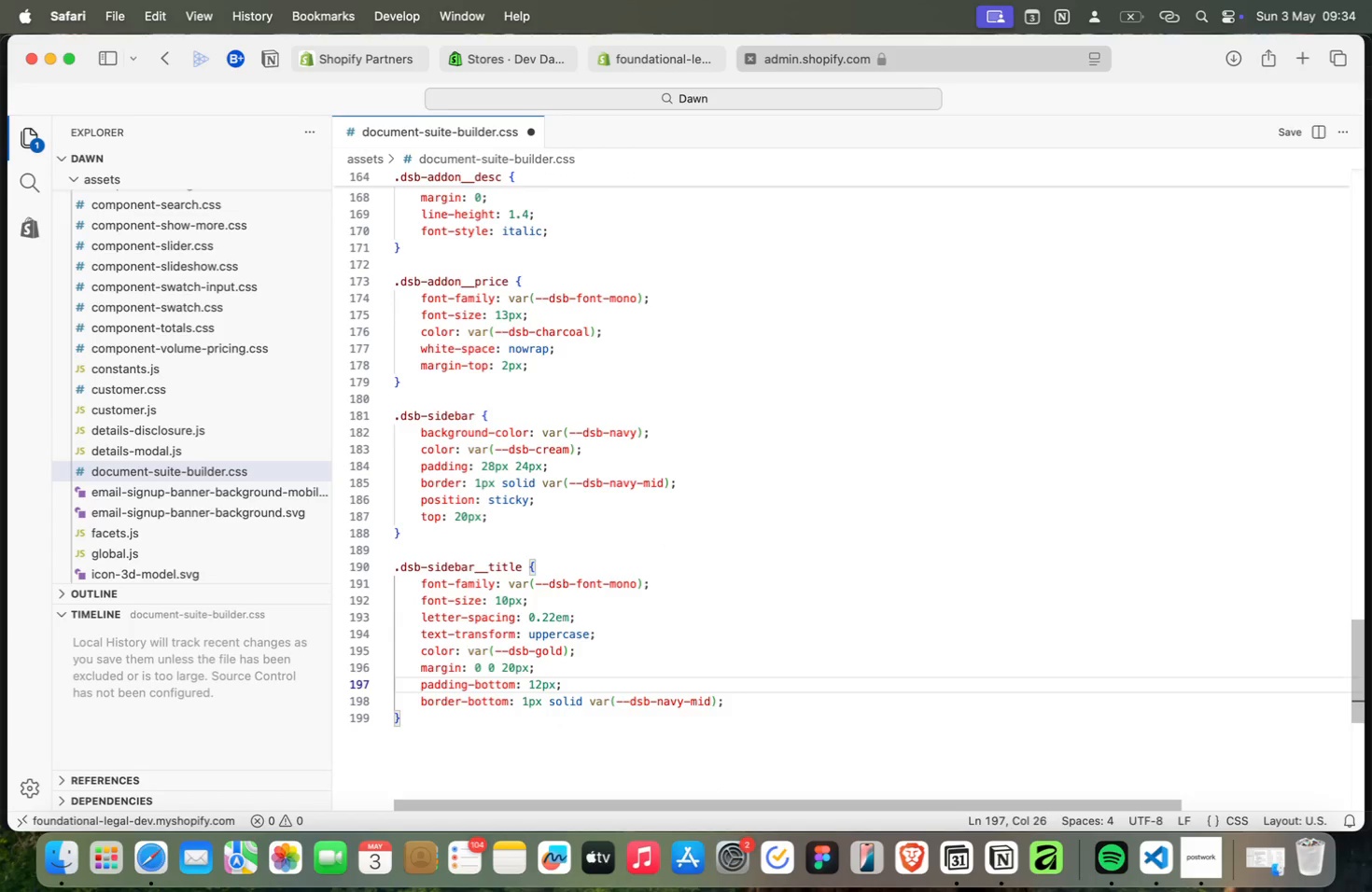 
key(Meta+ArrowUp)
 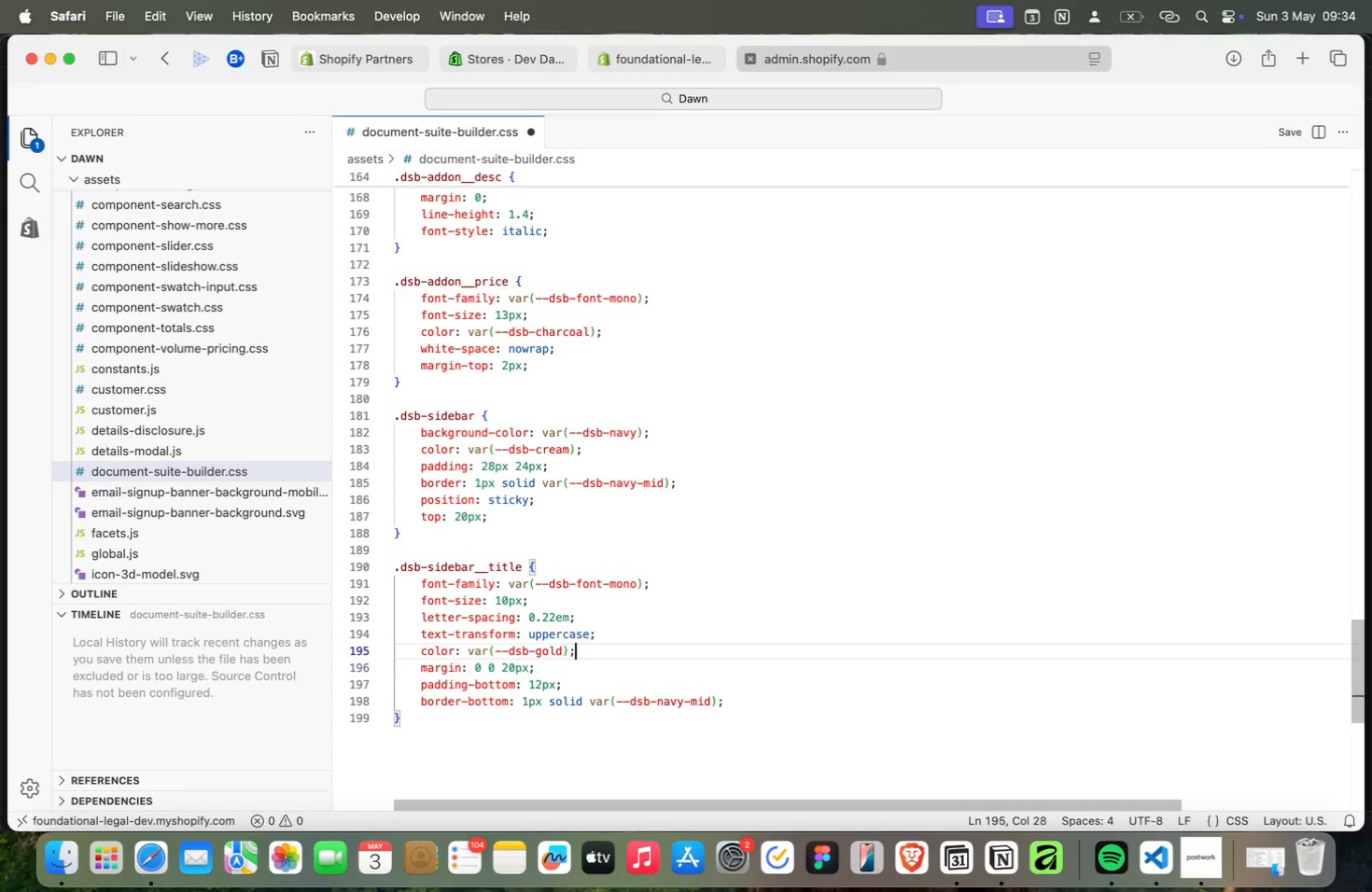 
key(Meta+ArrowUp)
 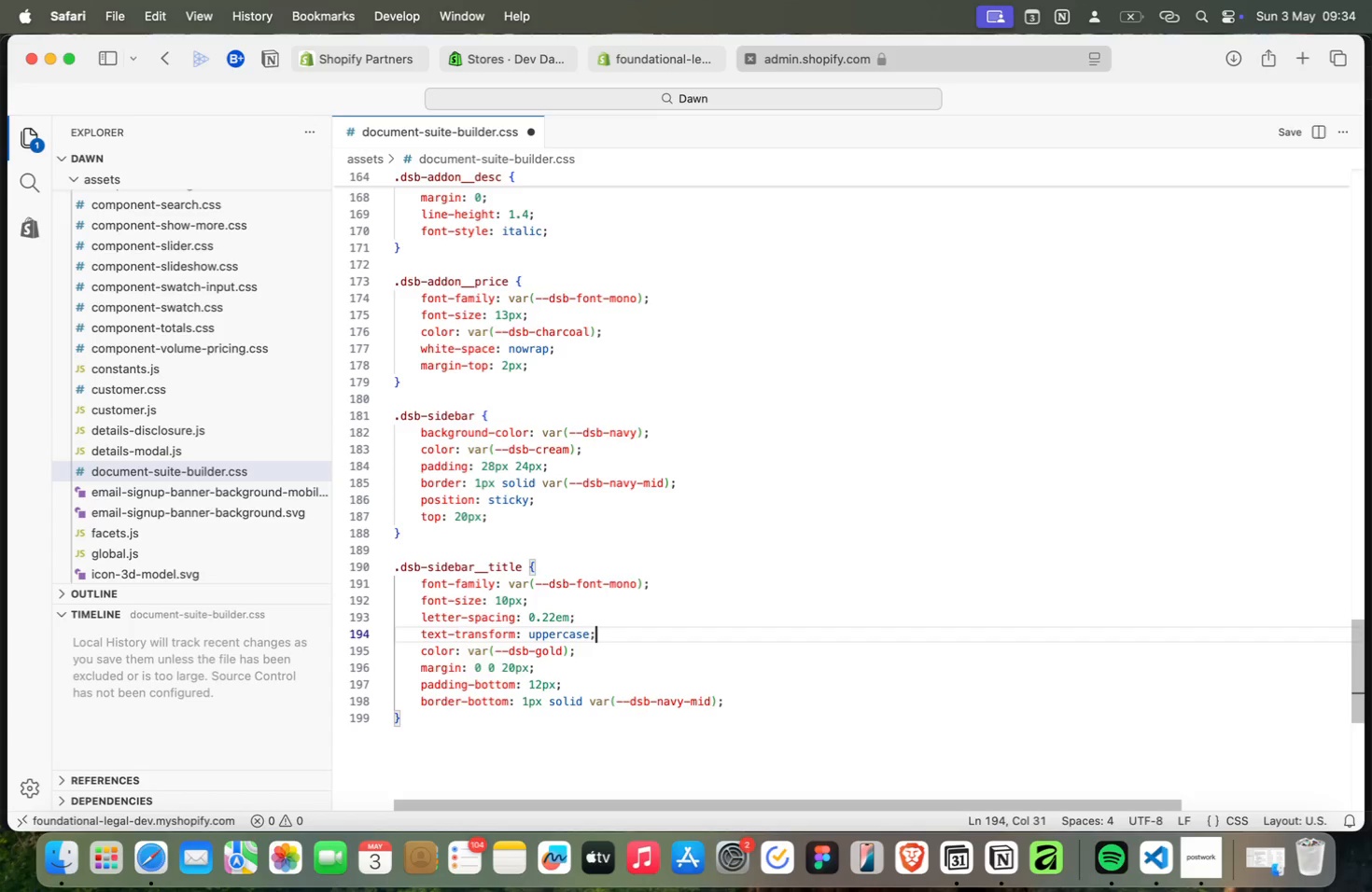 
key(Meta+ArrowUp)
 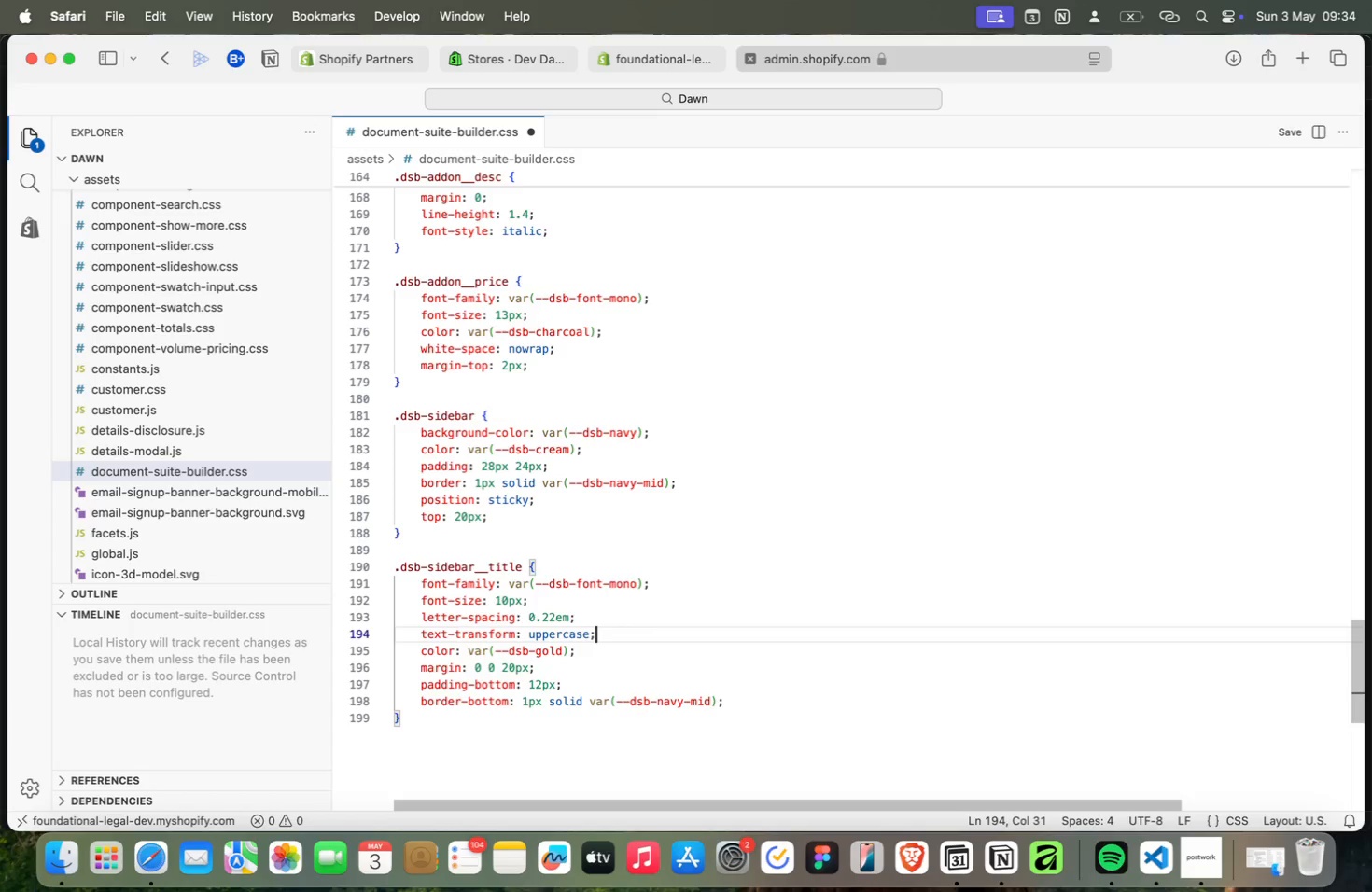 
key(Meta+ArrowUp)
 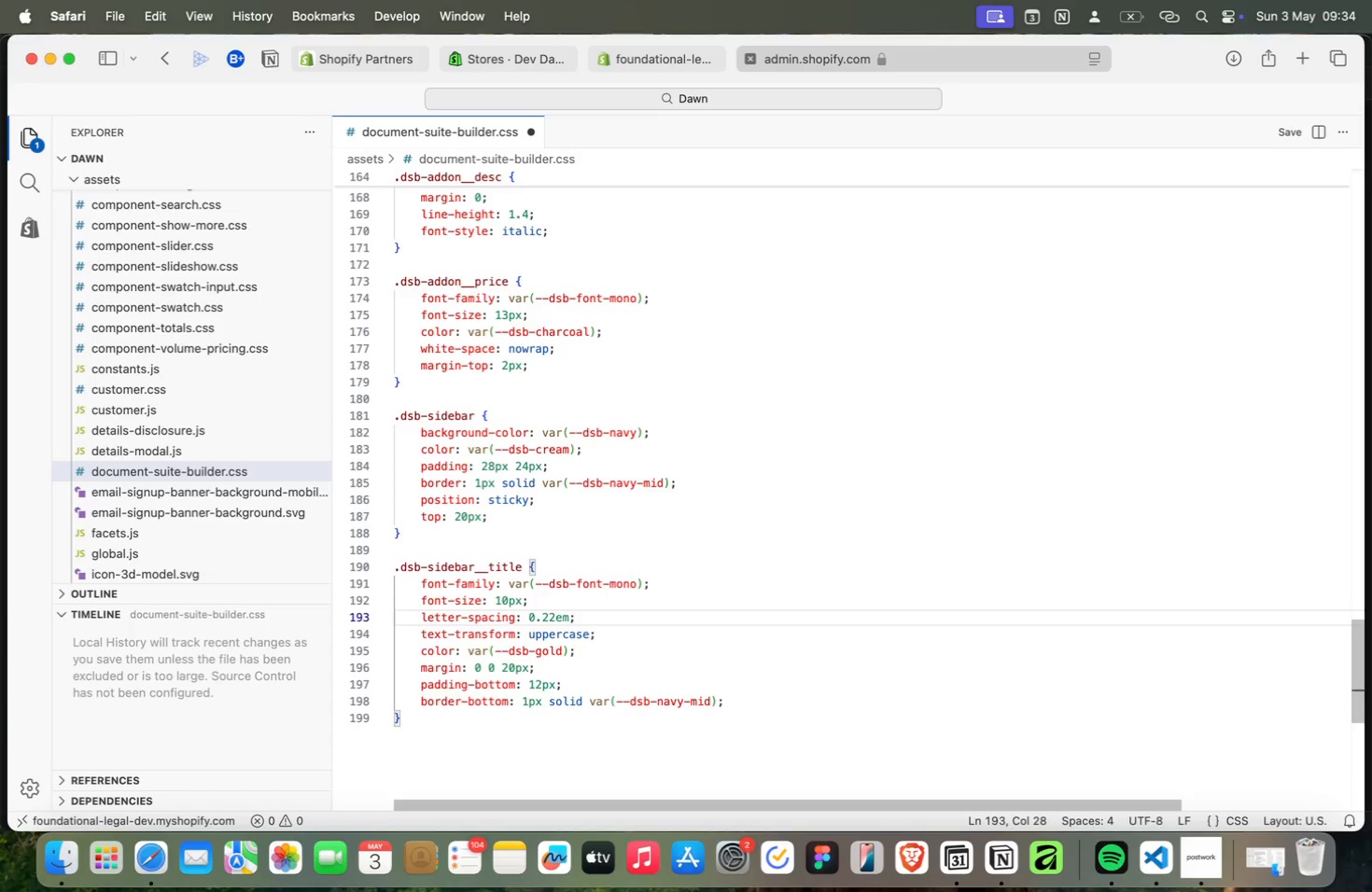 
key(Meta+ArrowUp)
 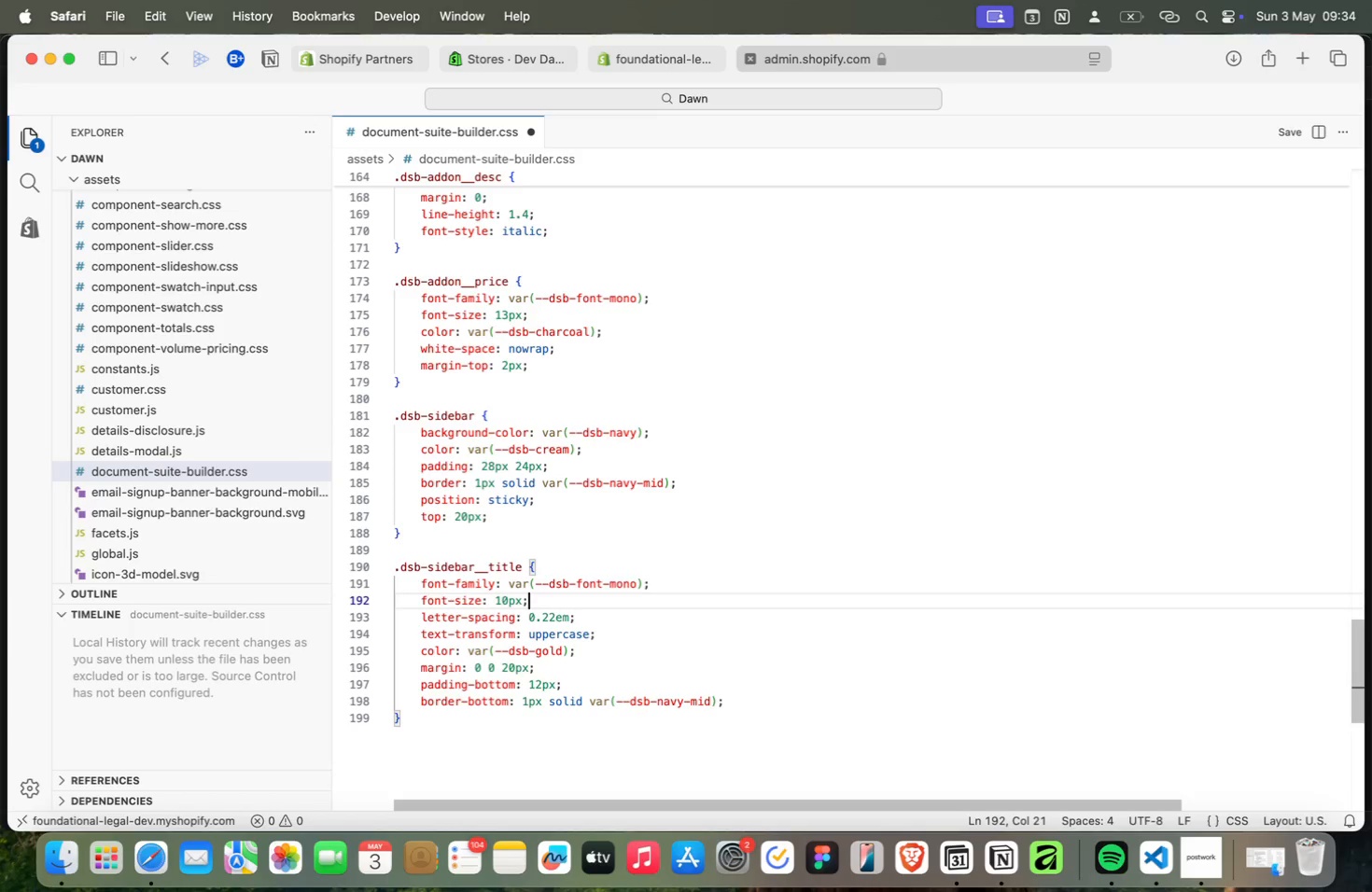 
key(Meta+ArrowUp)
 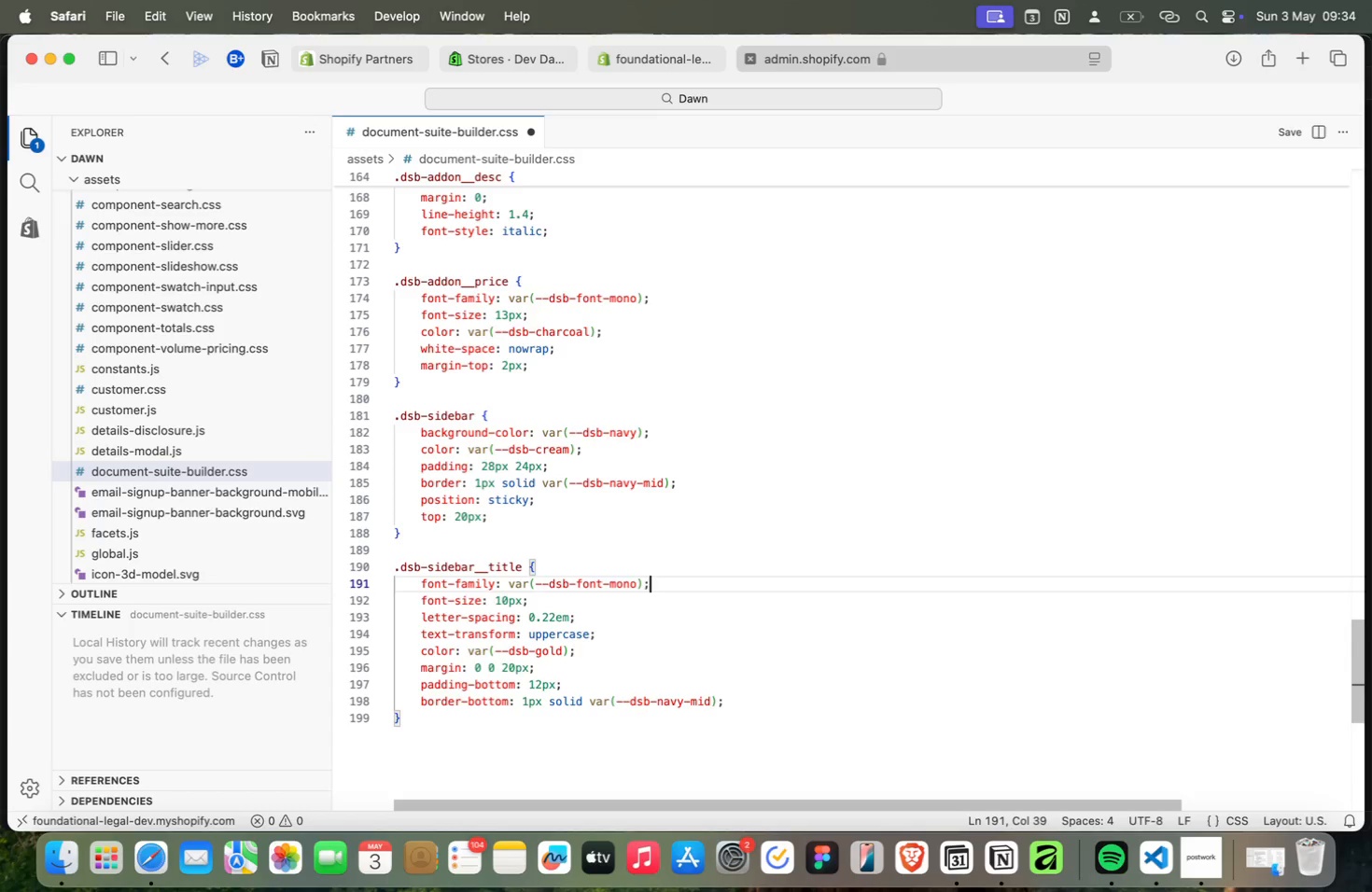 
key(Meta+ArrowUp)
 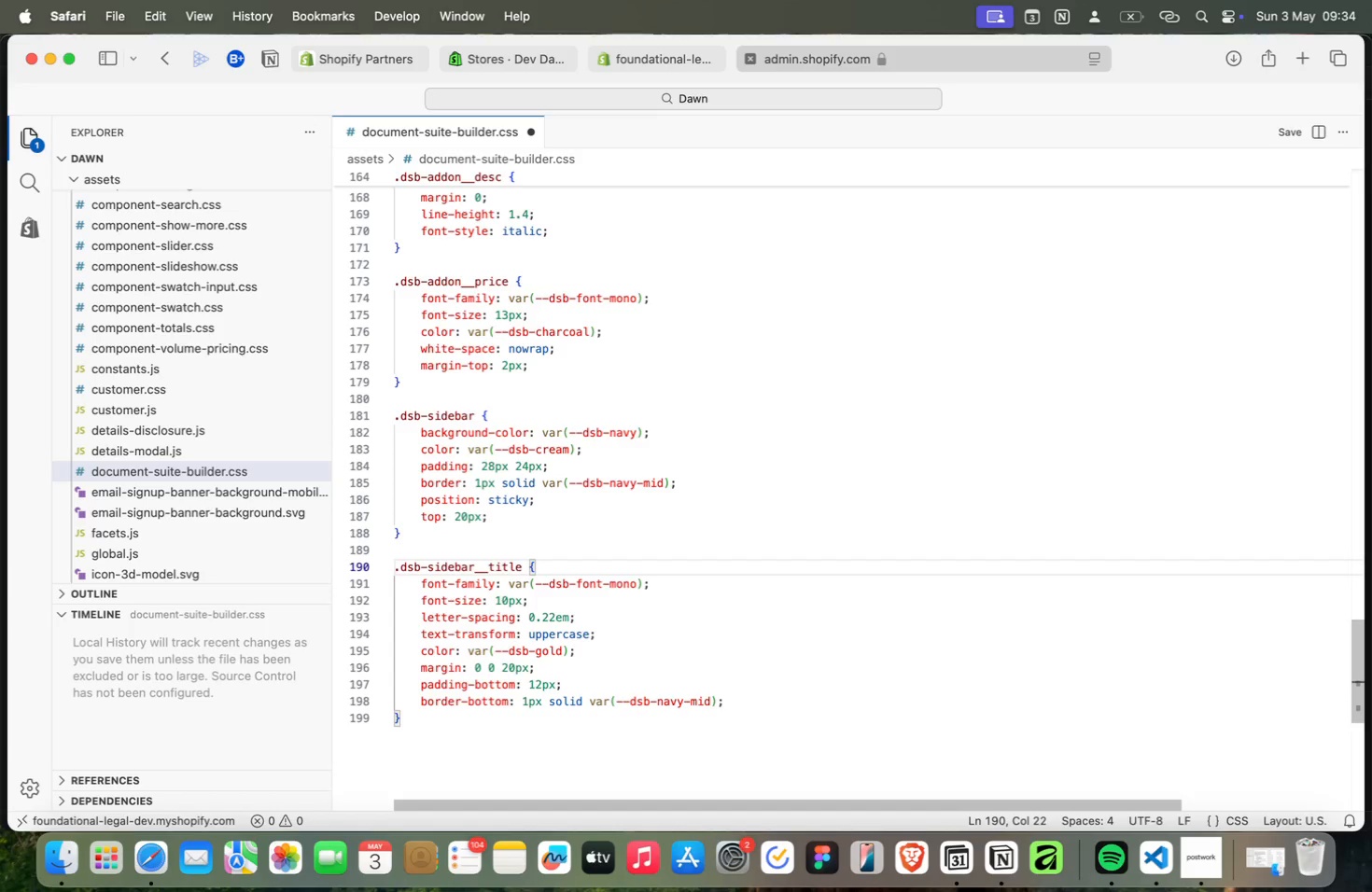 
key(Meta+ArrowUp)
 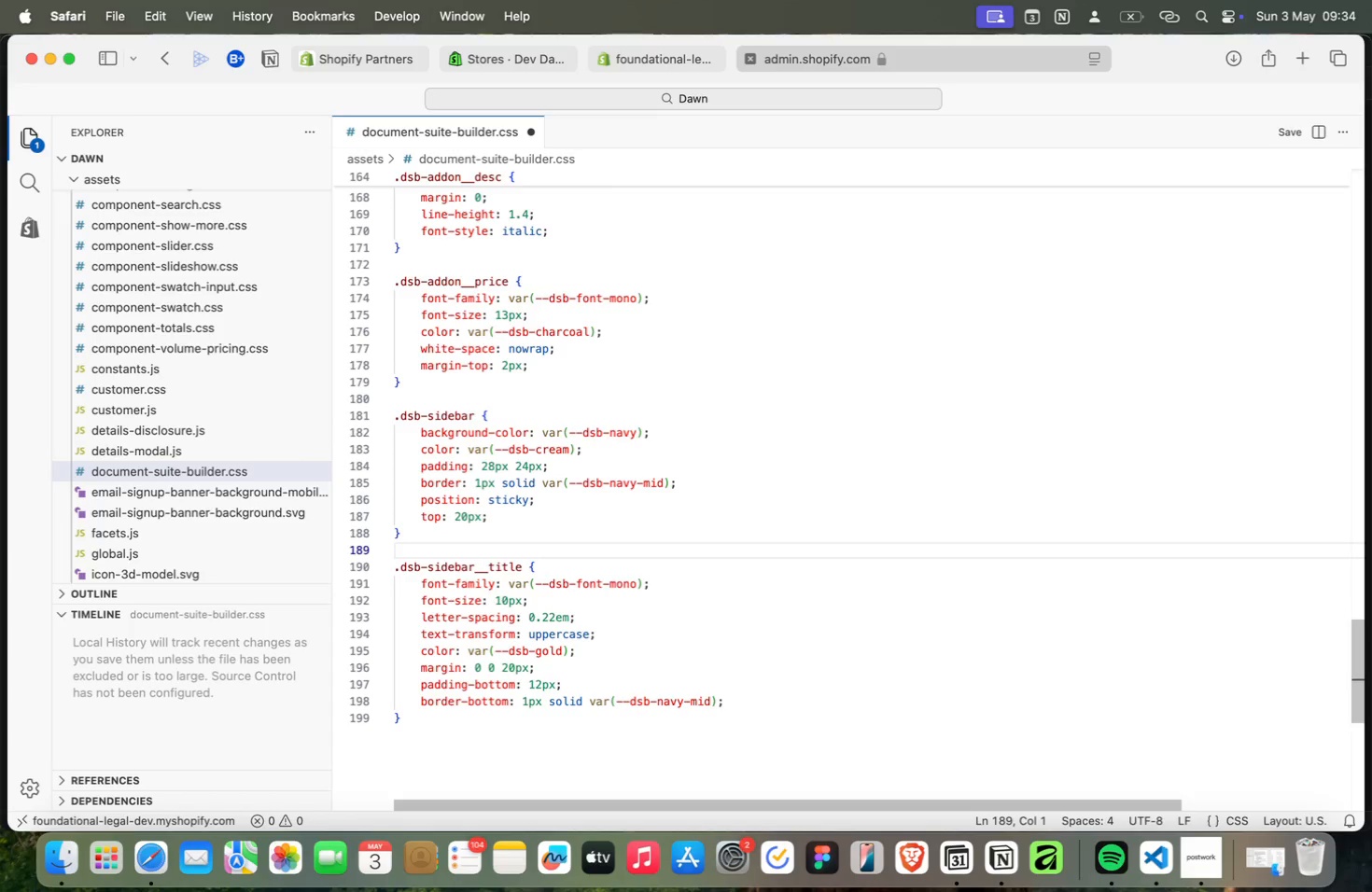 
key(Meta+ArrowUp)
 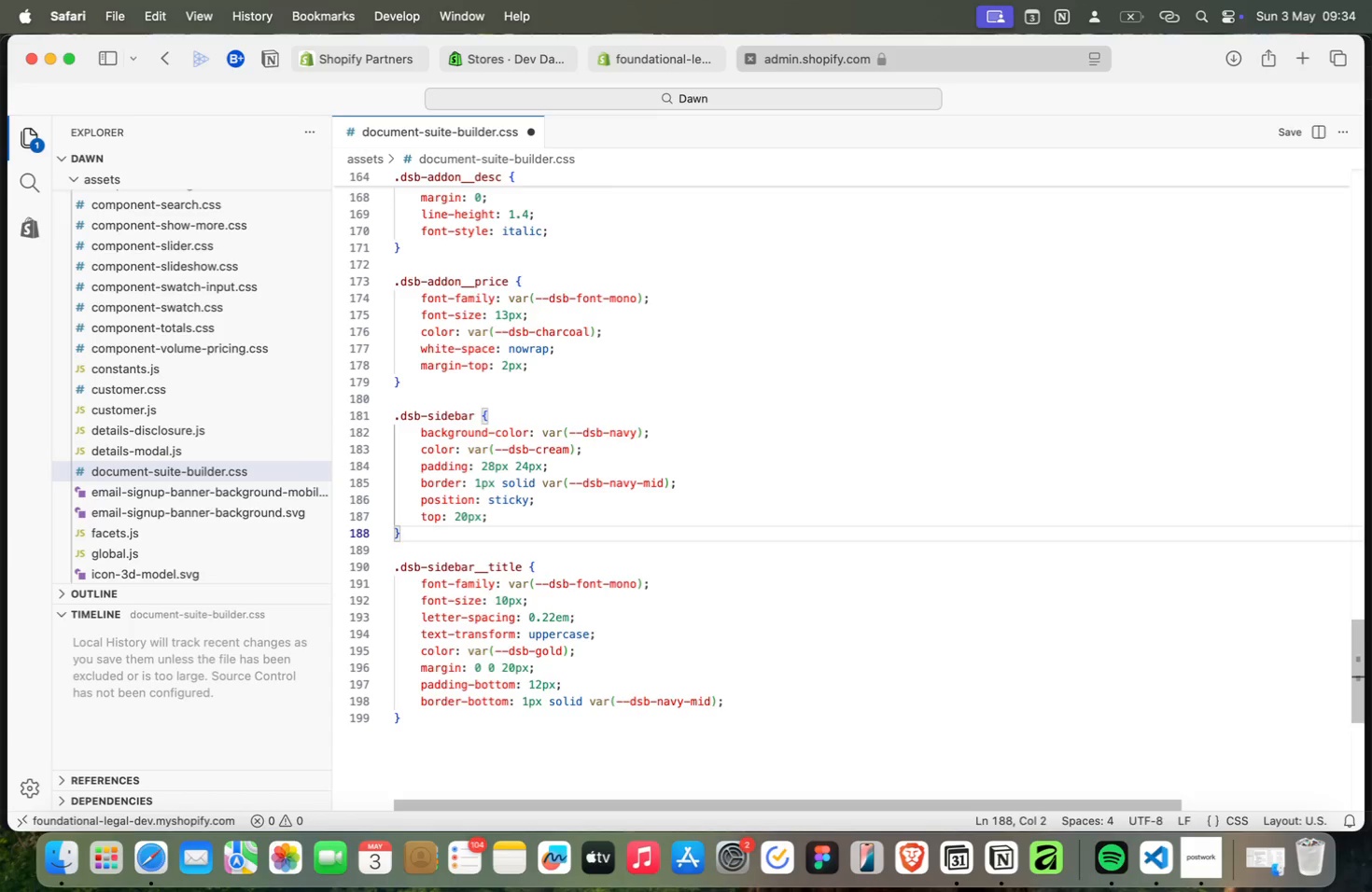 
key(Meta+ArrowUp)
 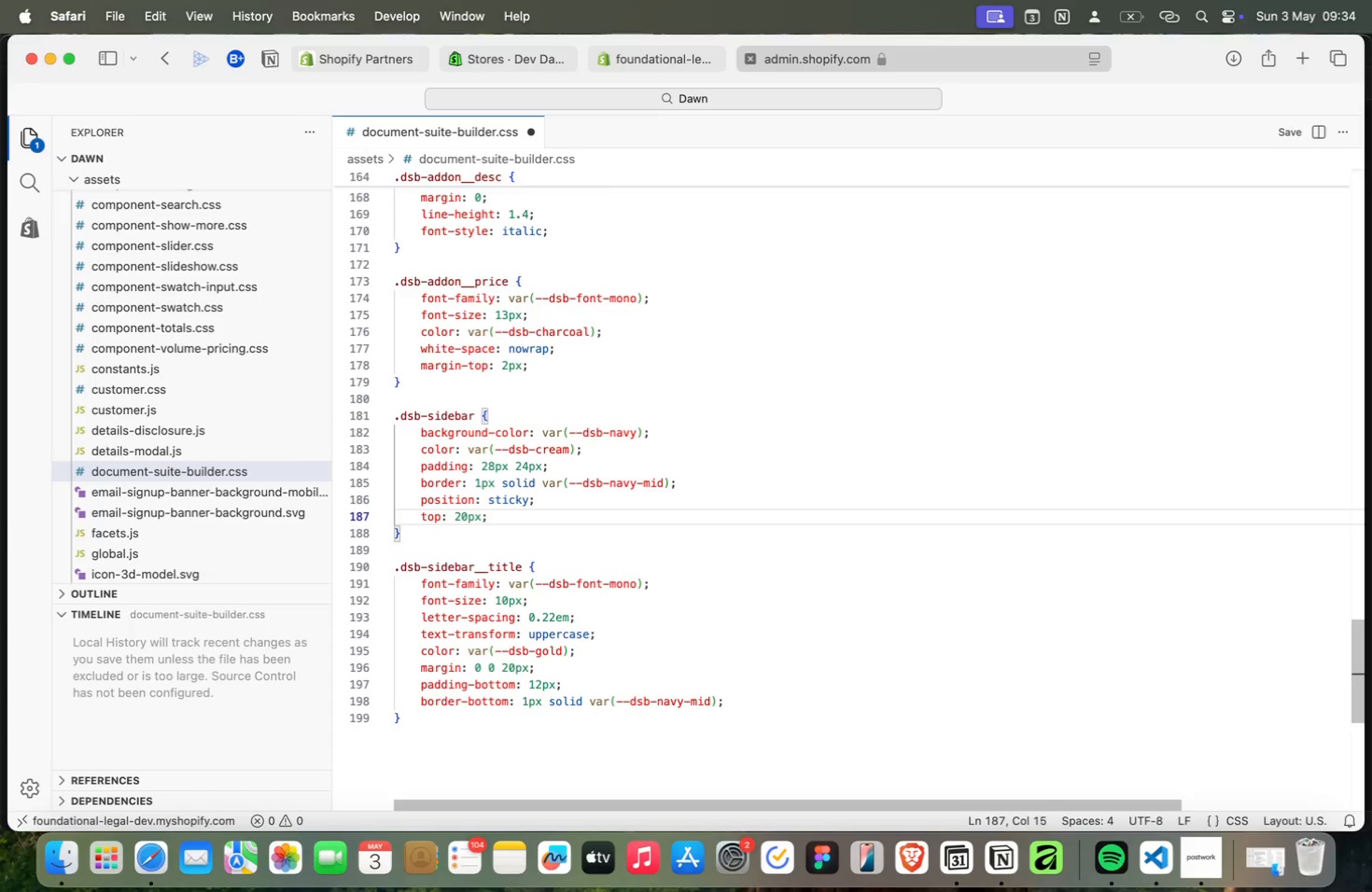 
key(Meta+ArrowUp)
 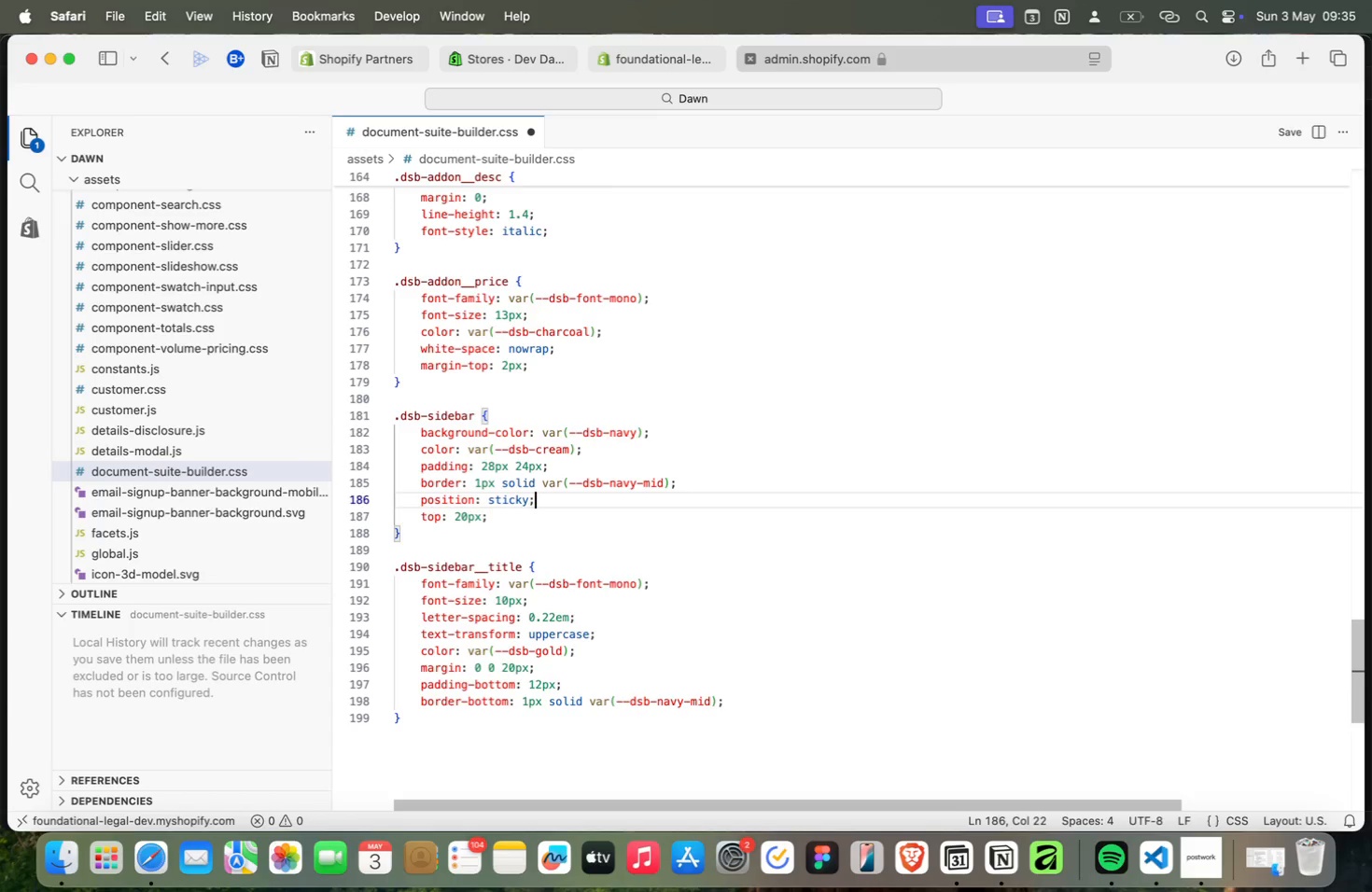 
key(Meta+ArrowDown)
 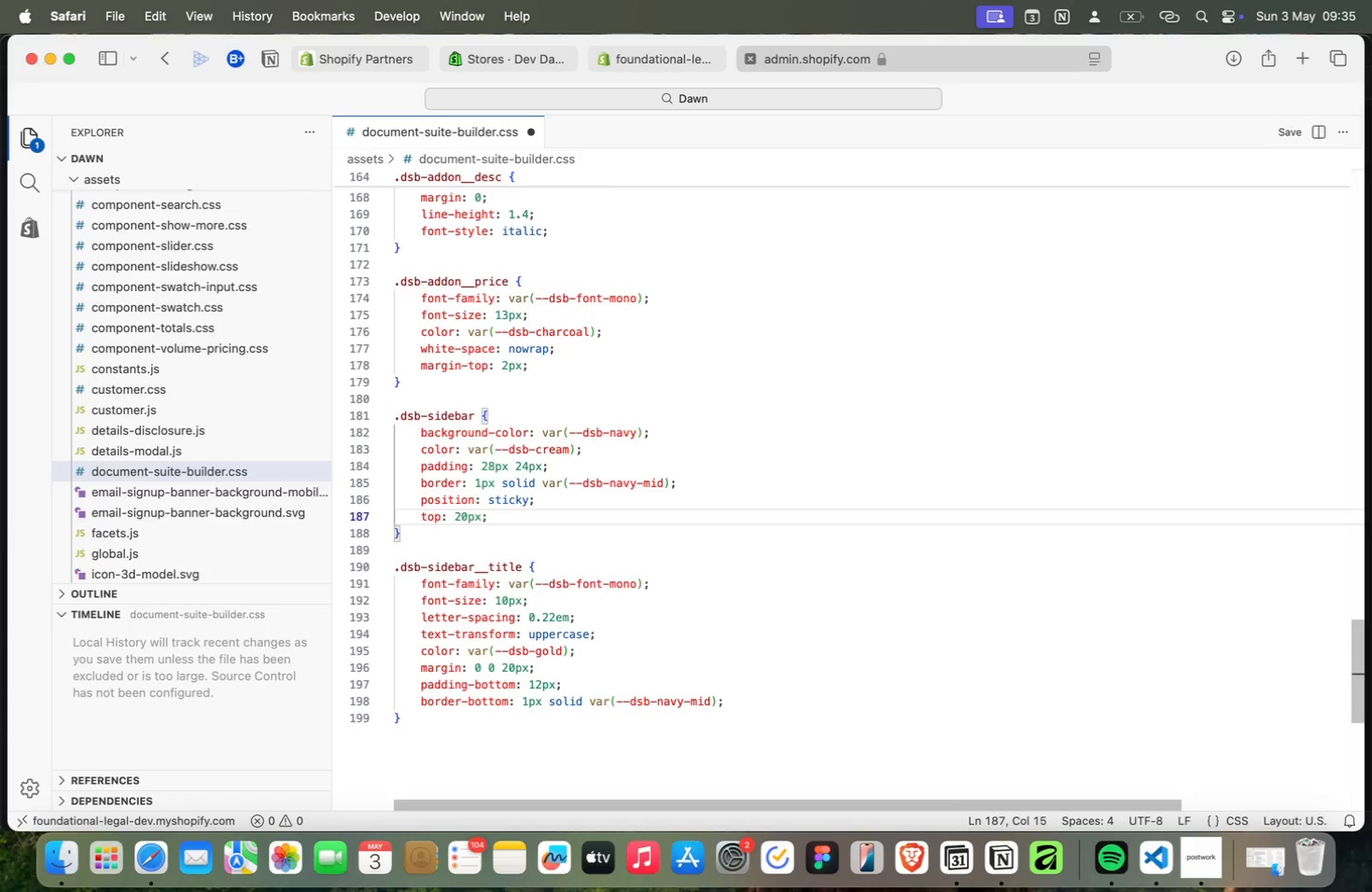 
key(Meta+ArrowDown)
 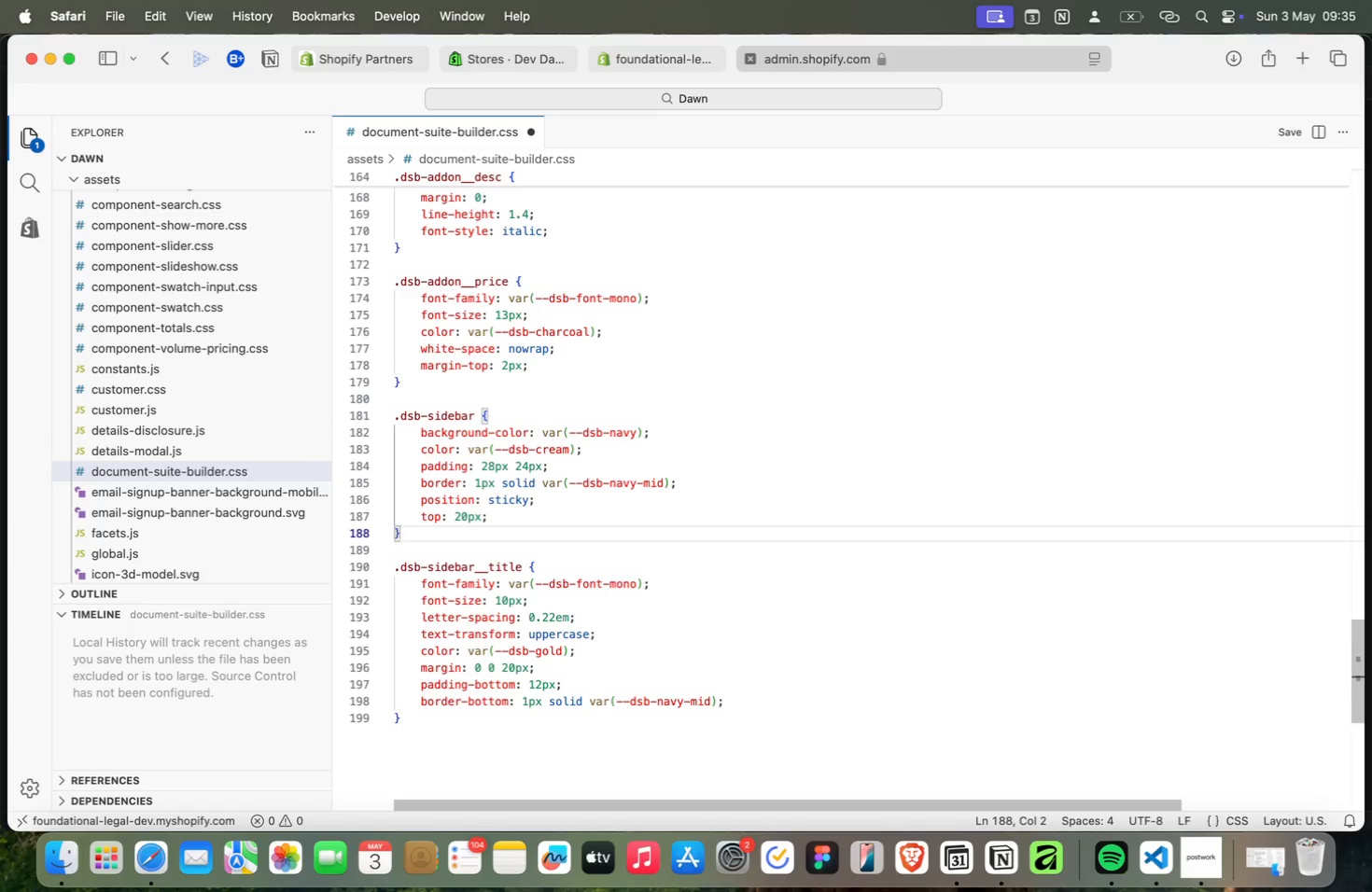 
key(Meta+ArrowUp)
 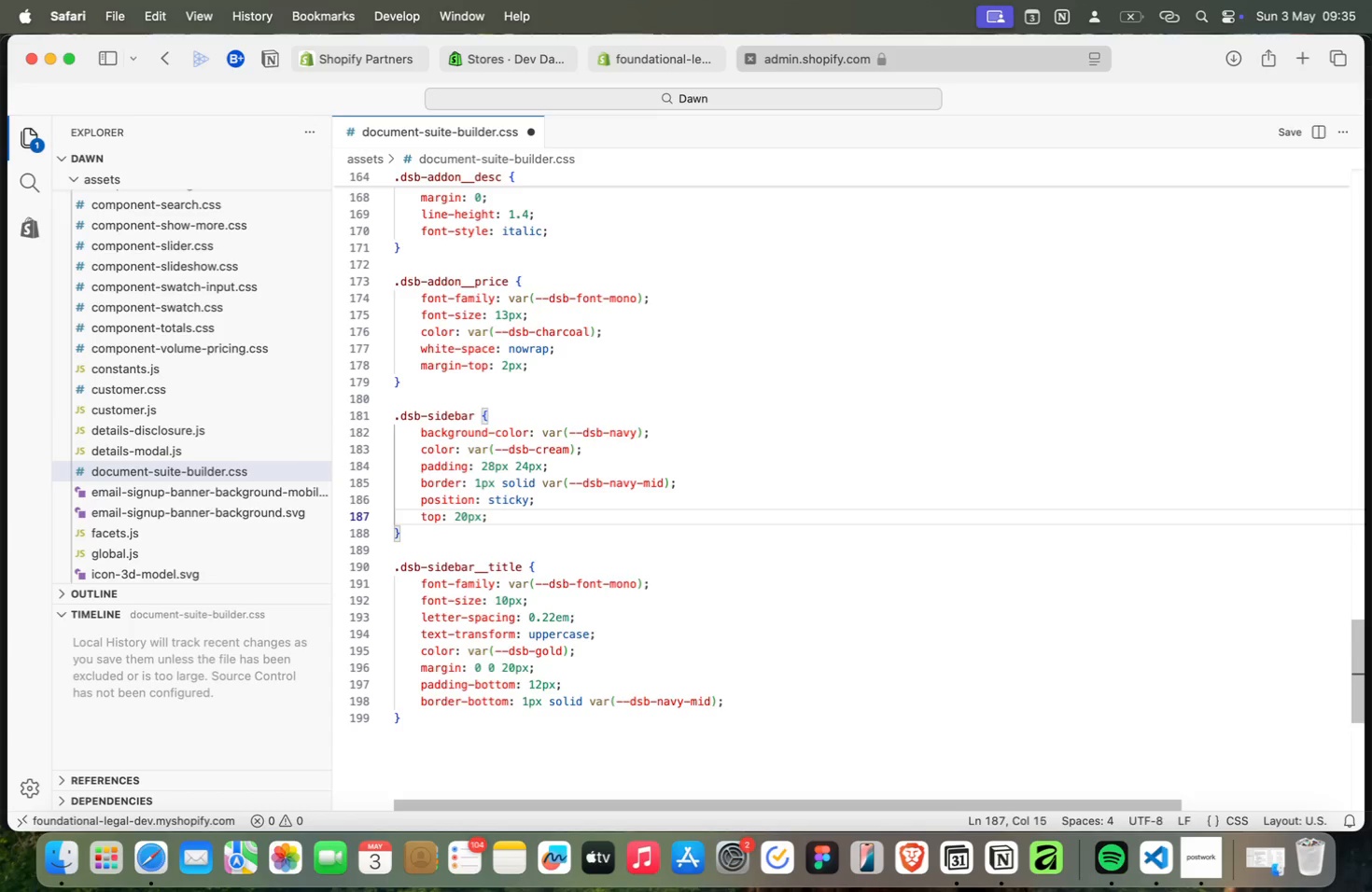 
key(Meta+ArrowDown)
 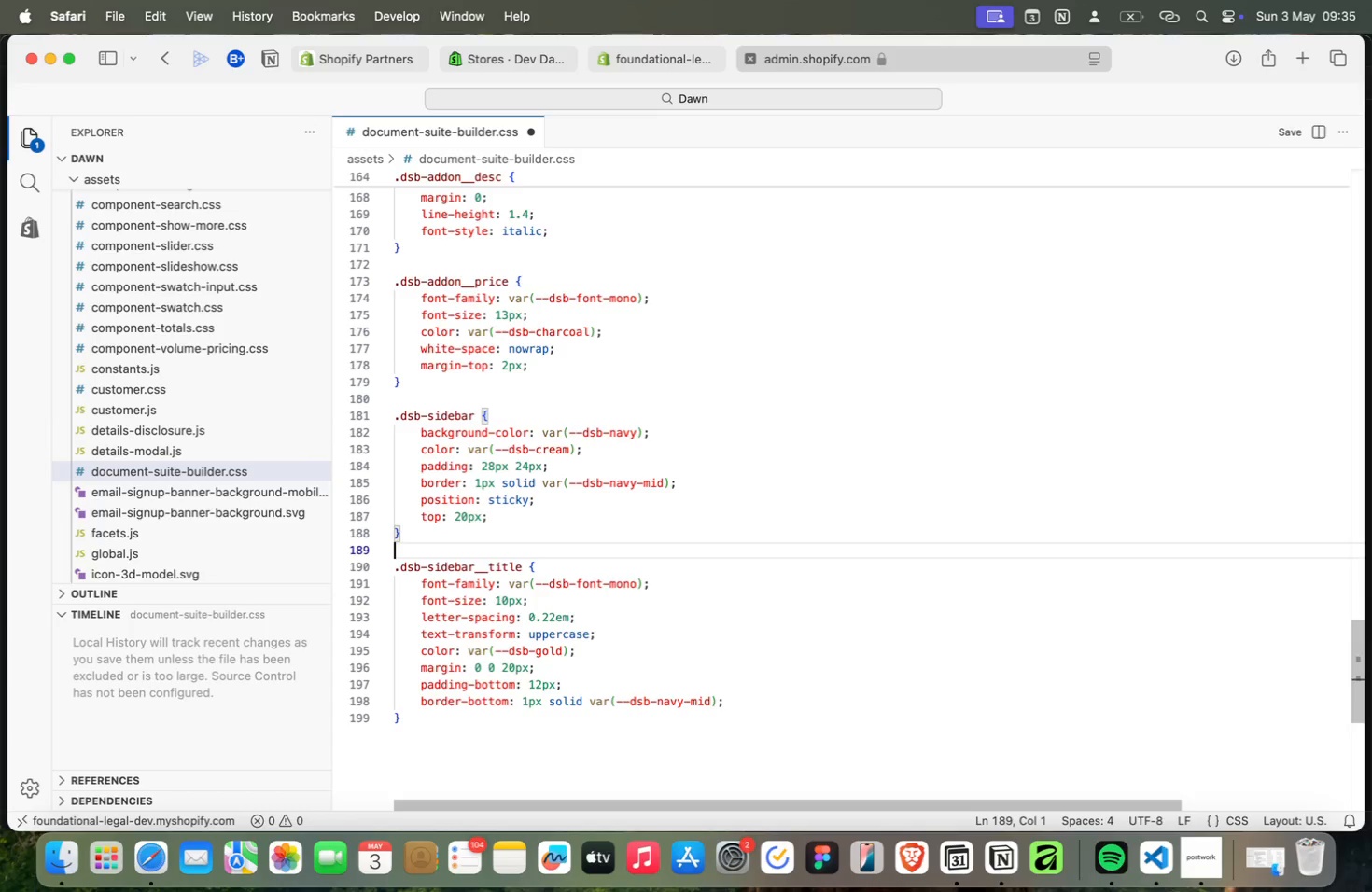 
key(Meta+ArrowDown)
 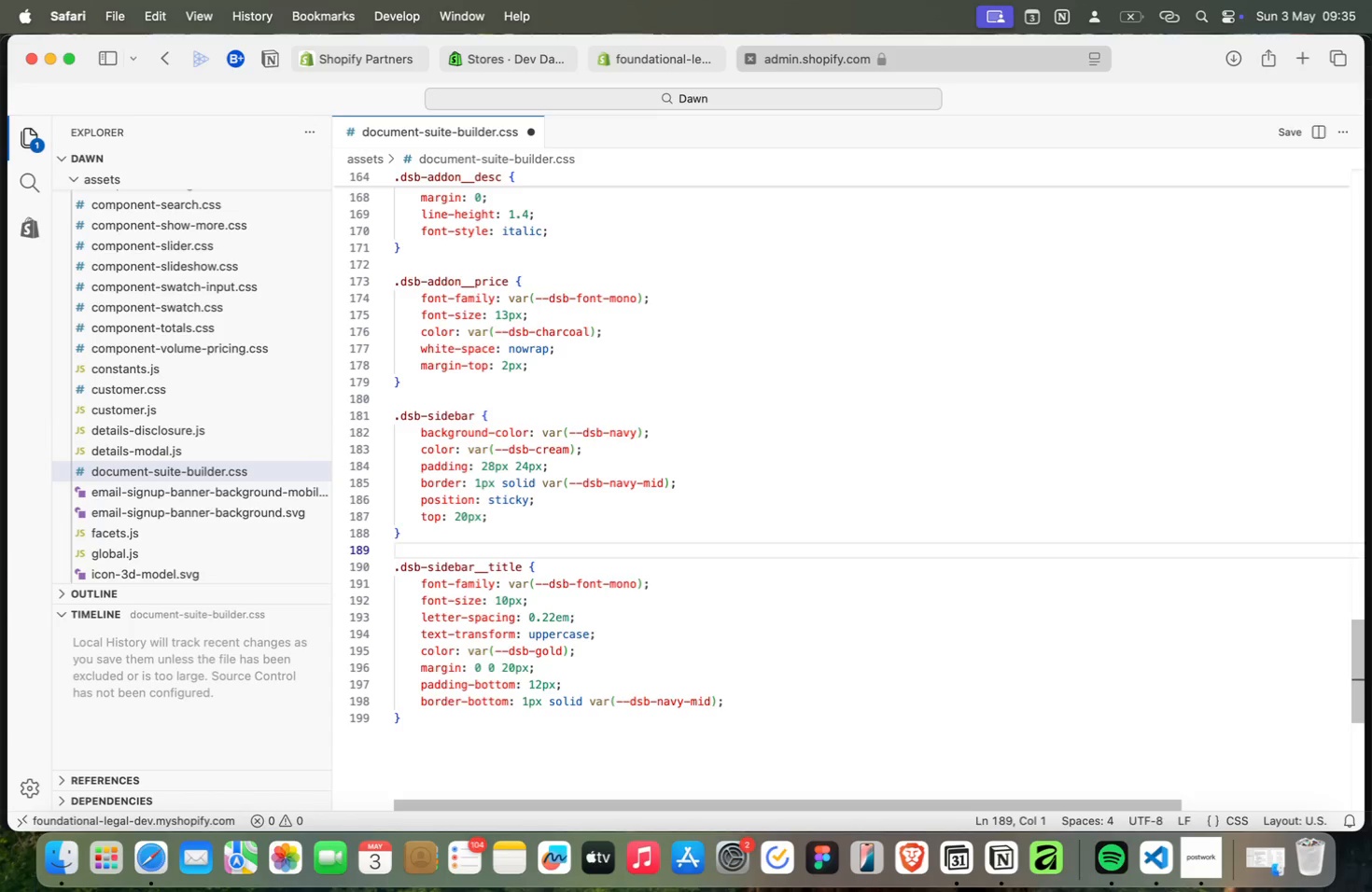 
key(Meta+ArrowUp)
 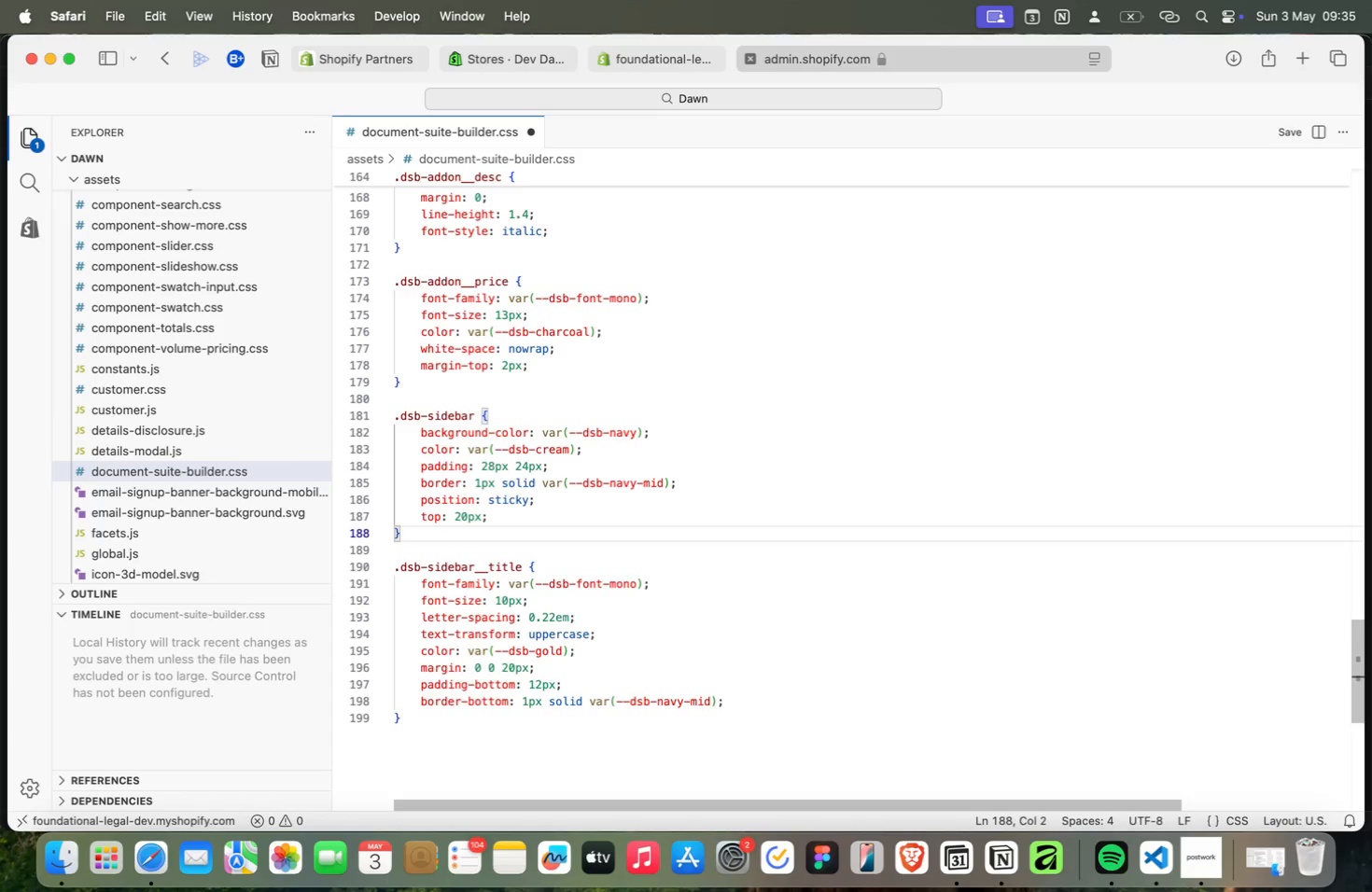 
key(Meta+ArrowDown)
 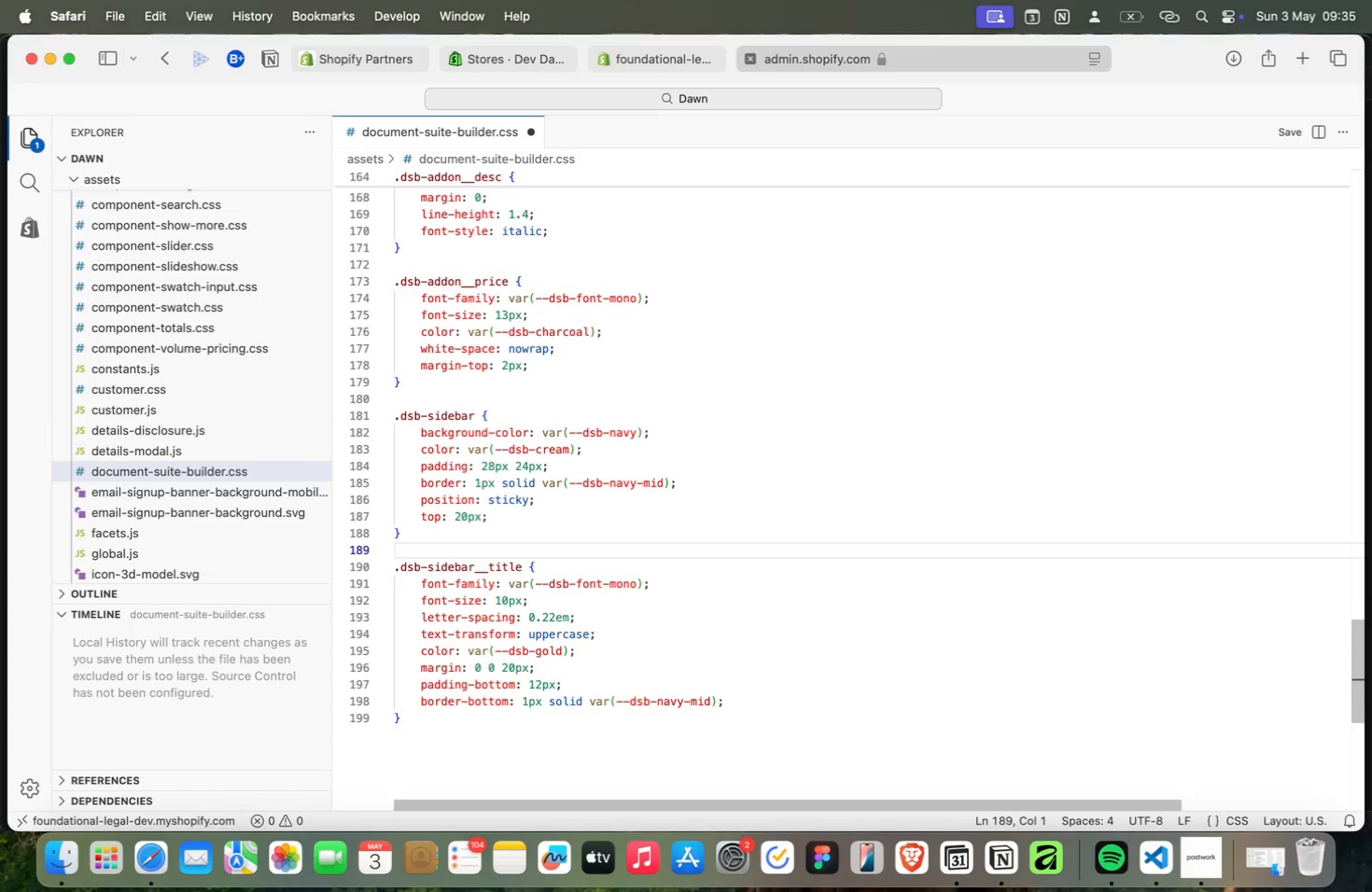 
key(Meta+ArrowDown)
 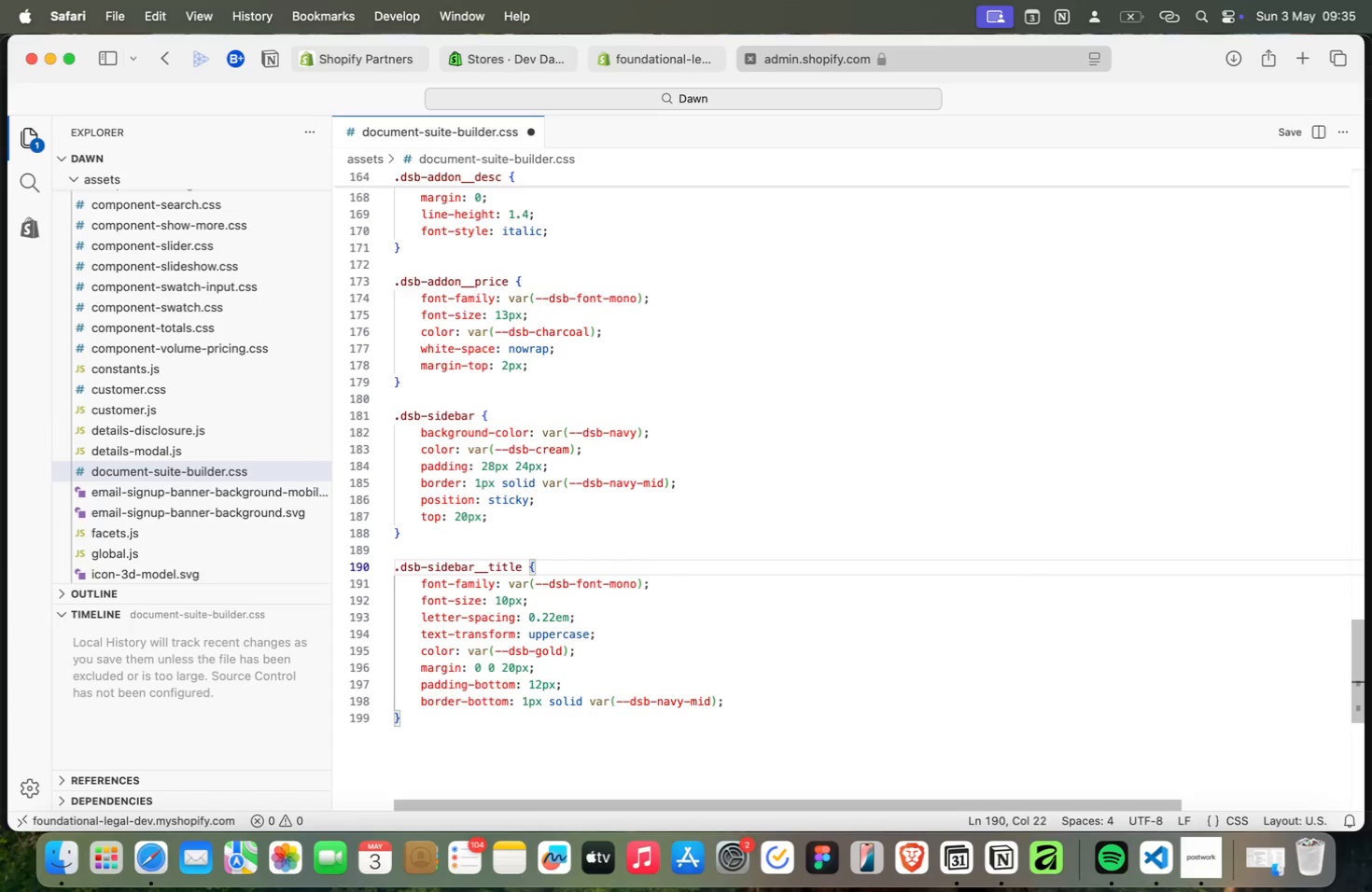 
key(Meta+ArrowUp)
 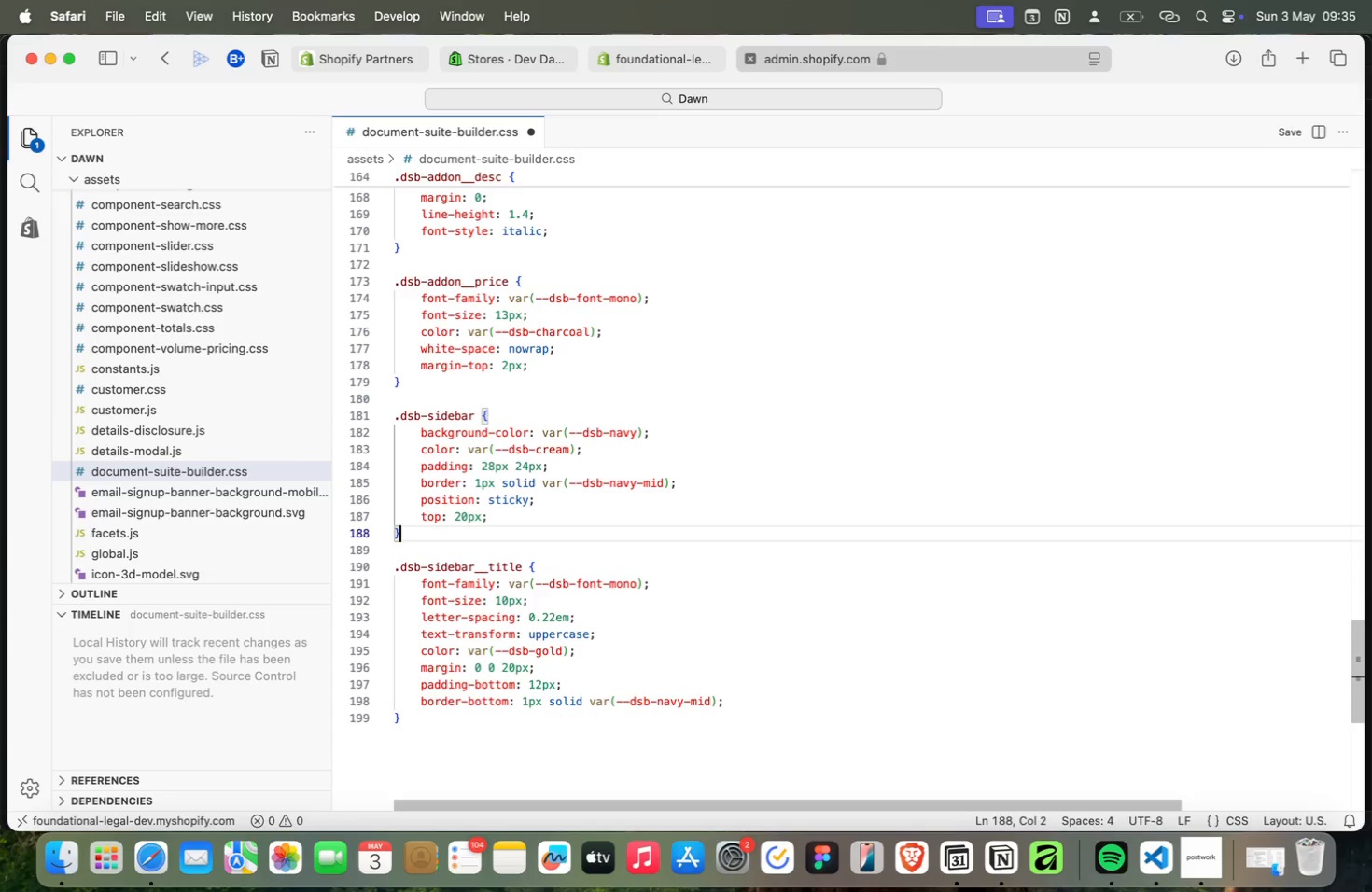 
key(Meta+ArrowUp)
 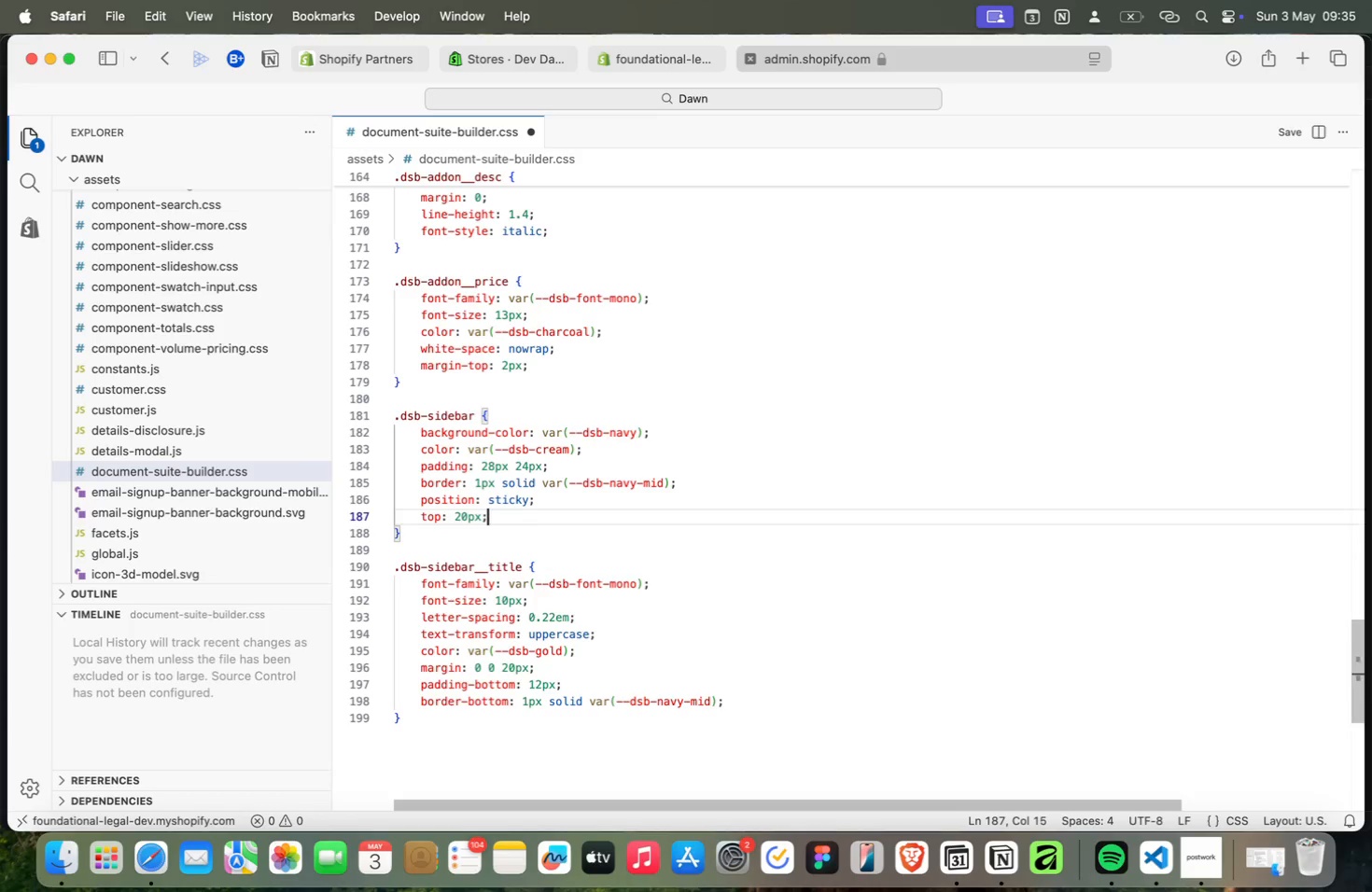 
key(Meta+ArrowUp)
 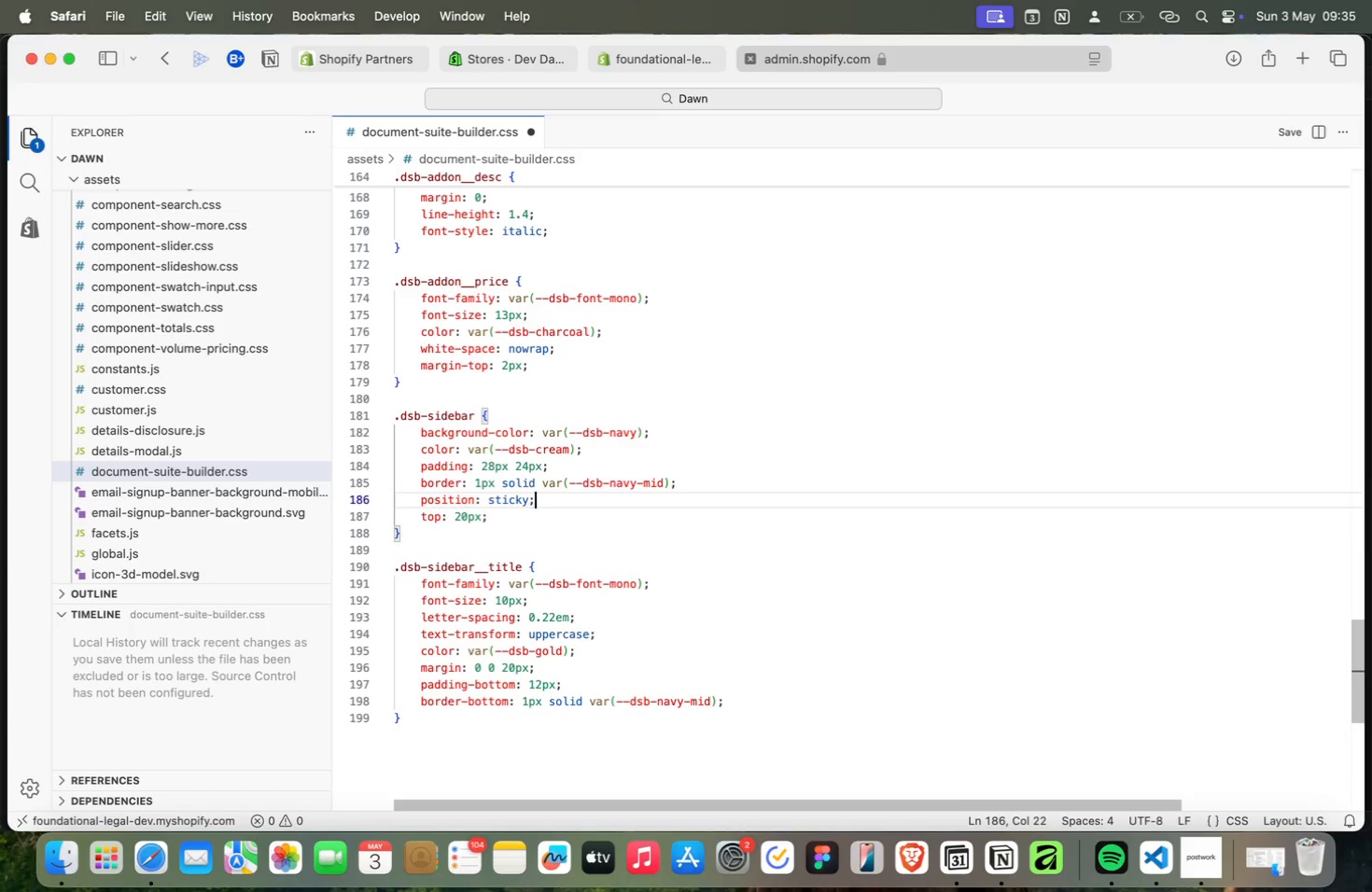 
key(Meta+ArrowUp)
 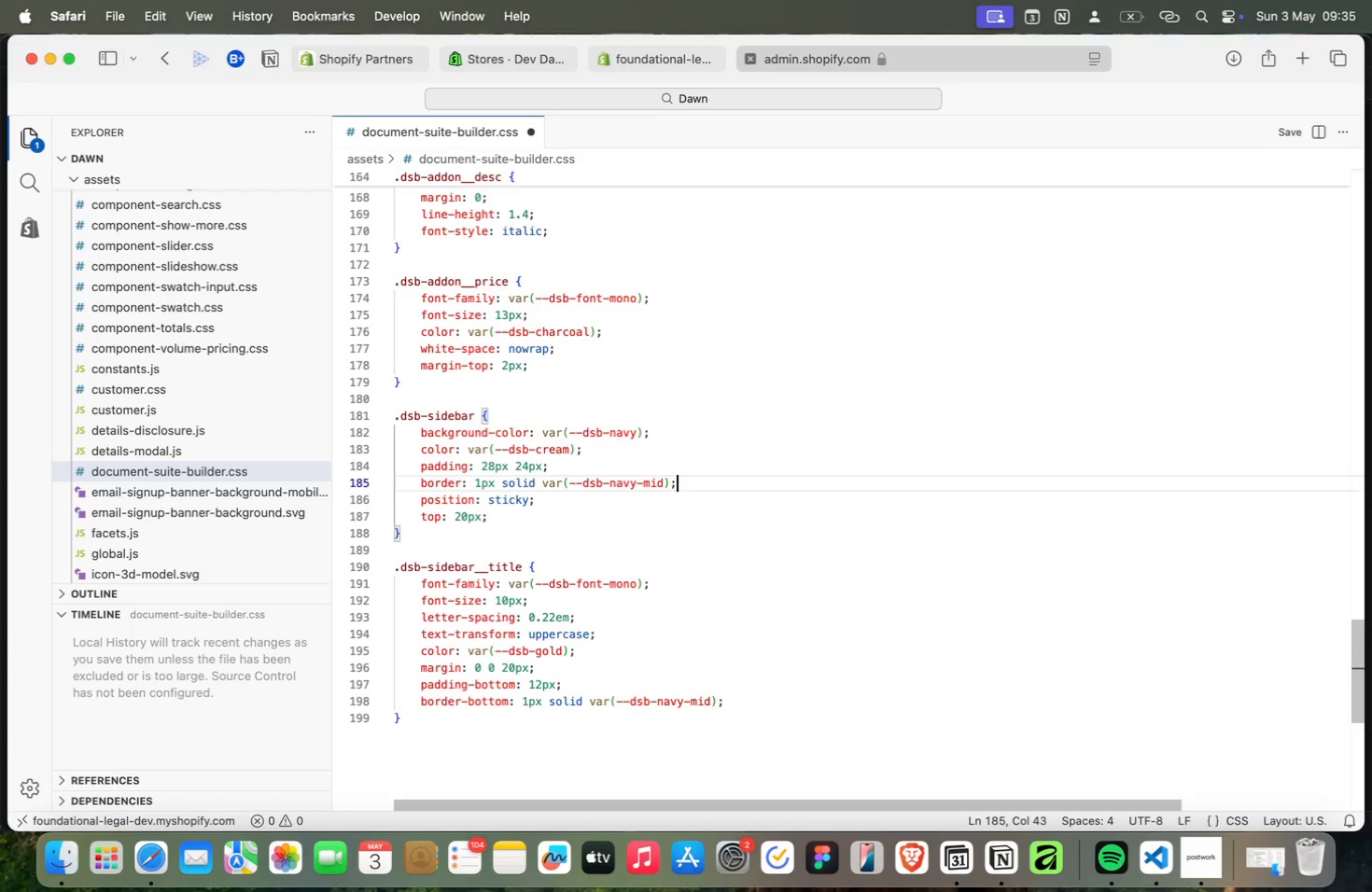 
key(Meta+ArrowUp)
 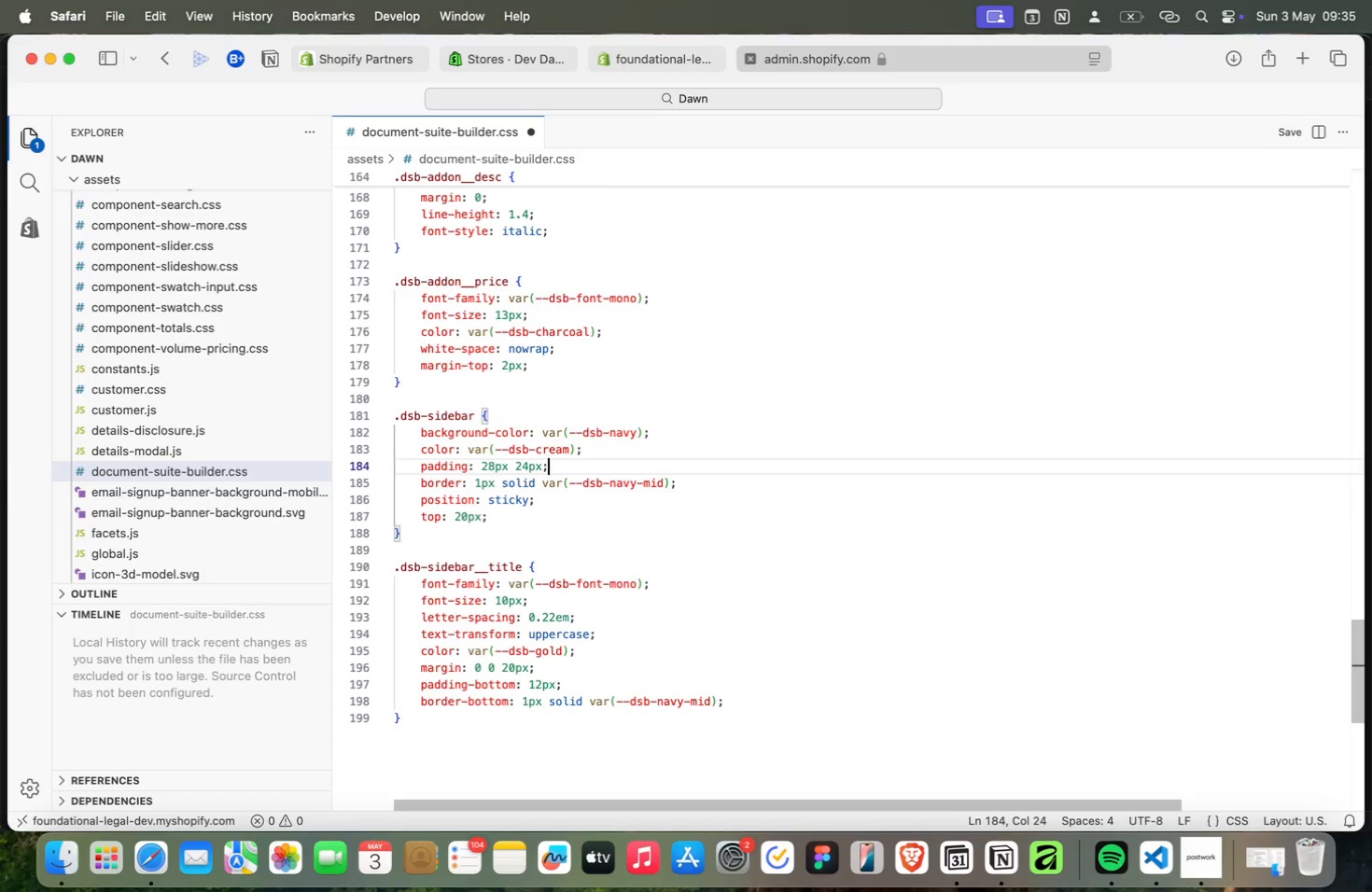 
key(Meta+ArrowUp)
 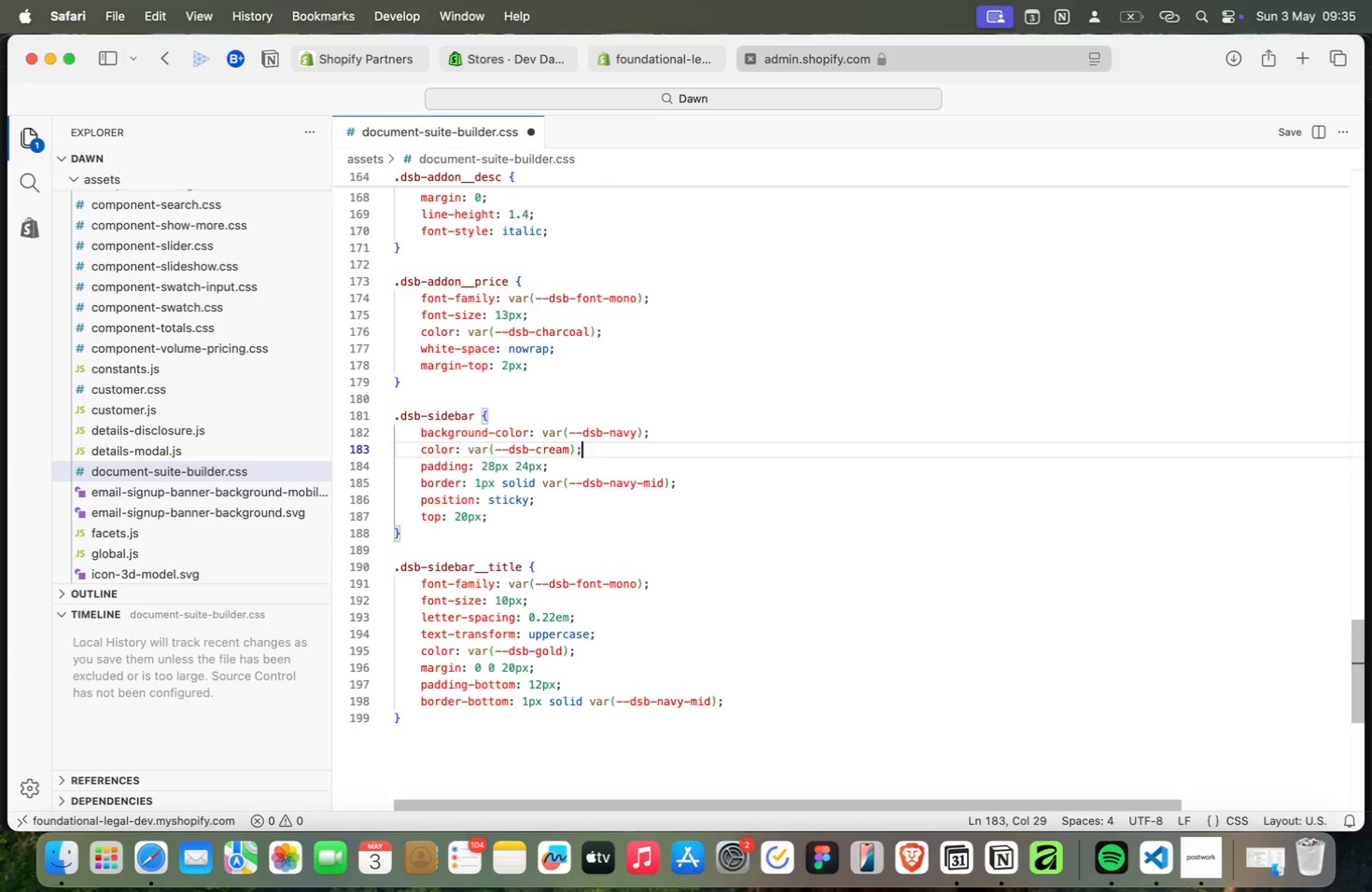 
key(Meta+ArrowUp)
 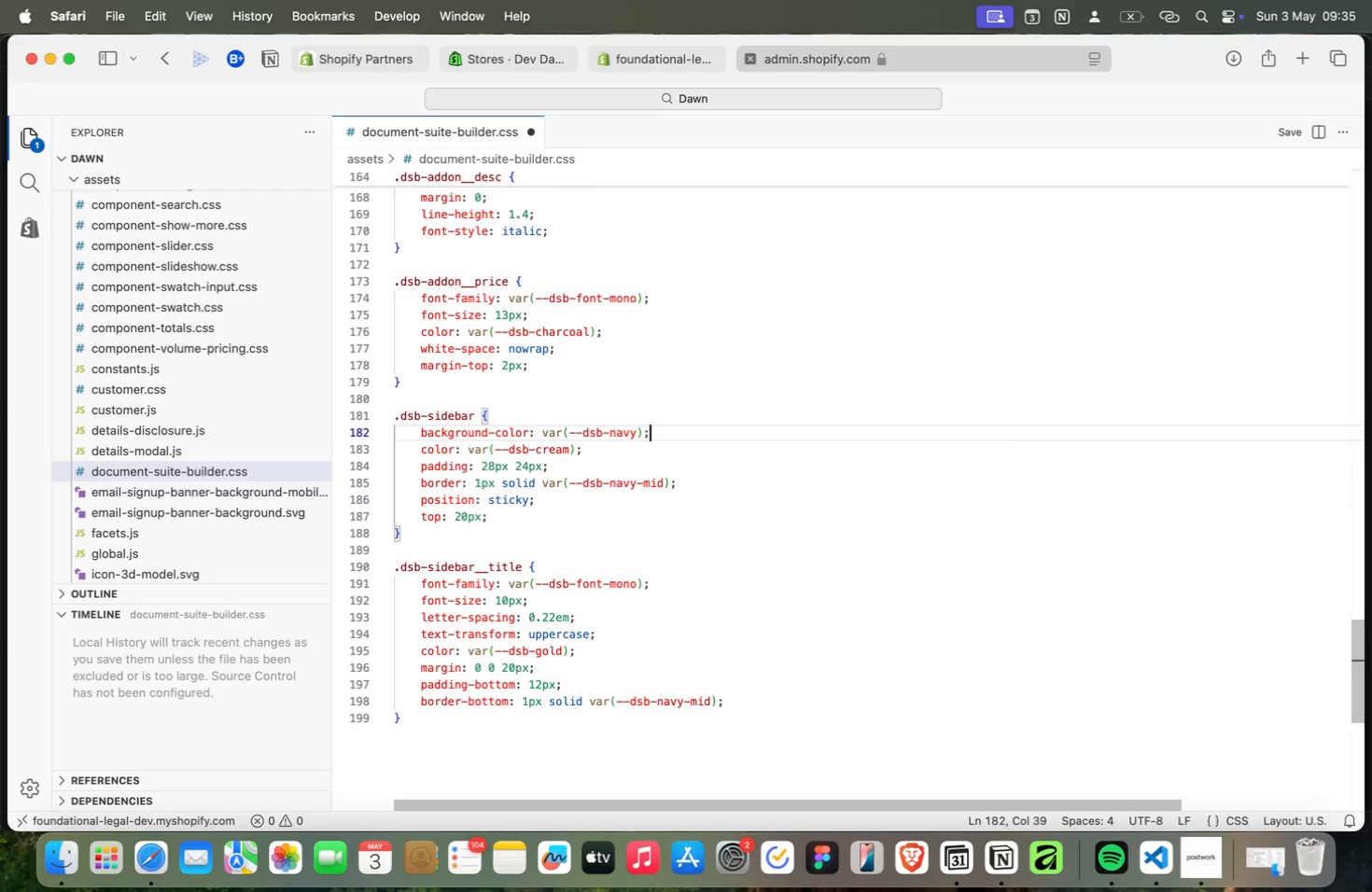 
key(Meta+ArrowUp)
 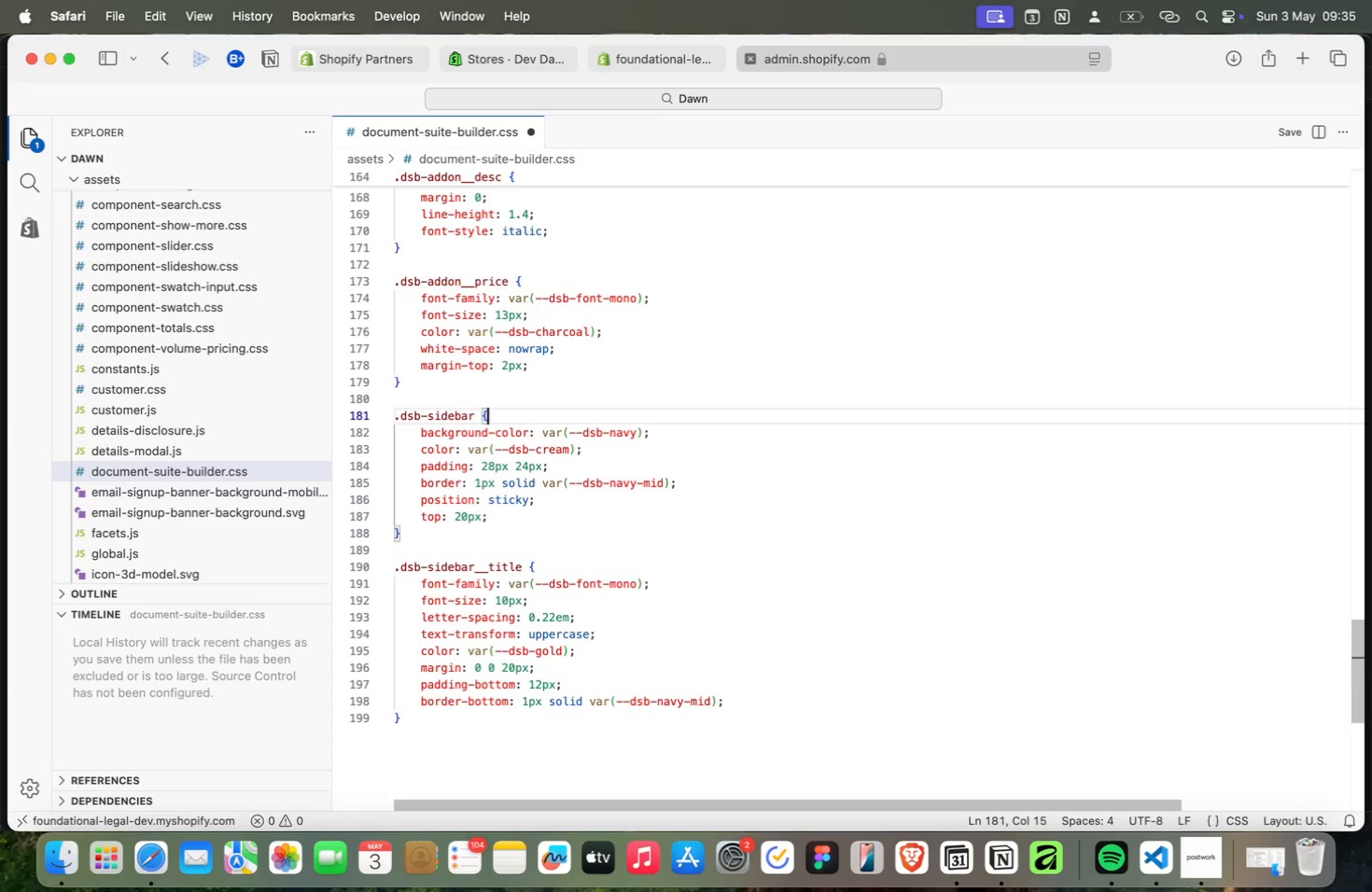 
key(Meta+ArrowUp)
 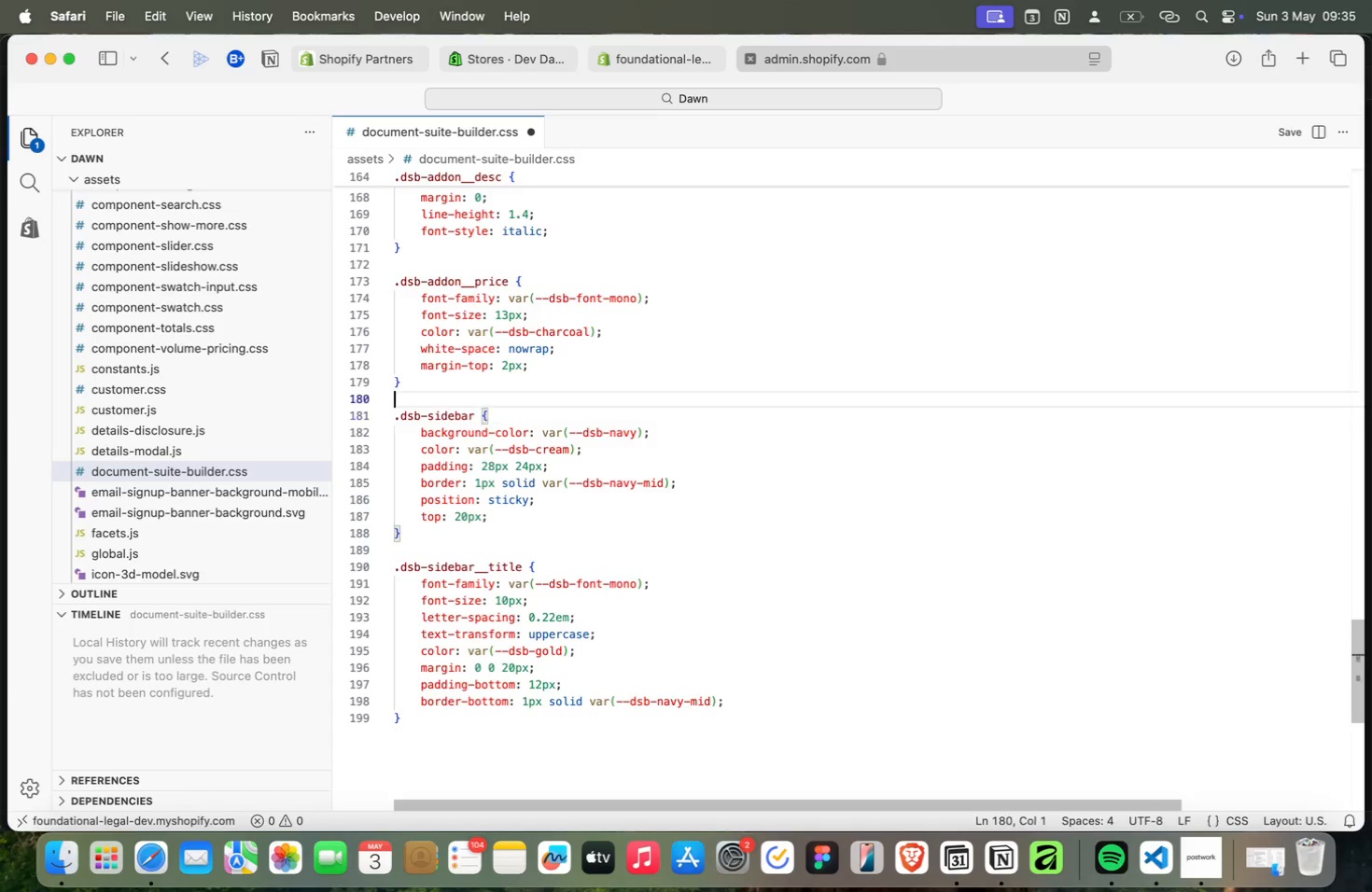 
key(Meta+ArrowUp)
 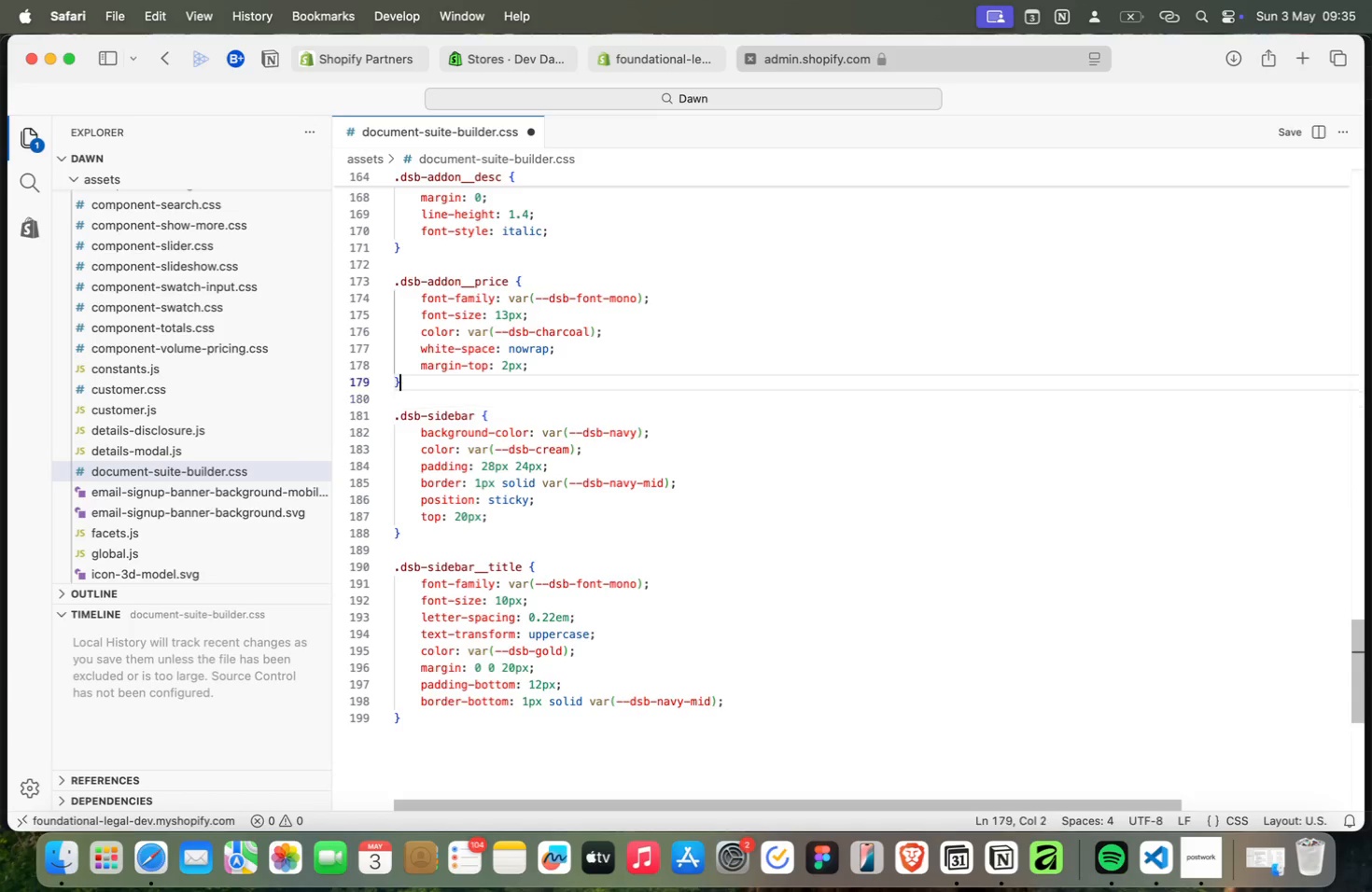 
key(Meta+ArrowUp)
 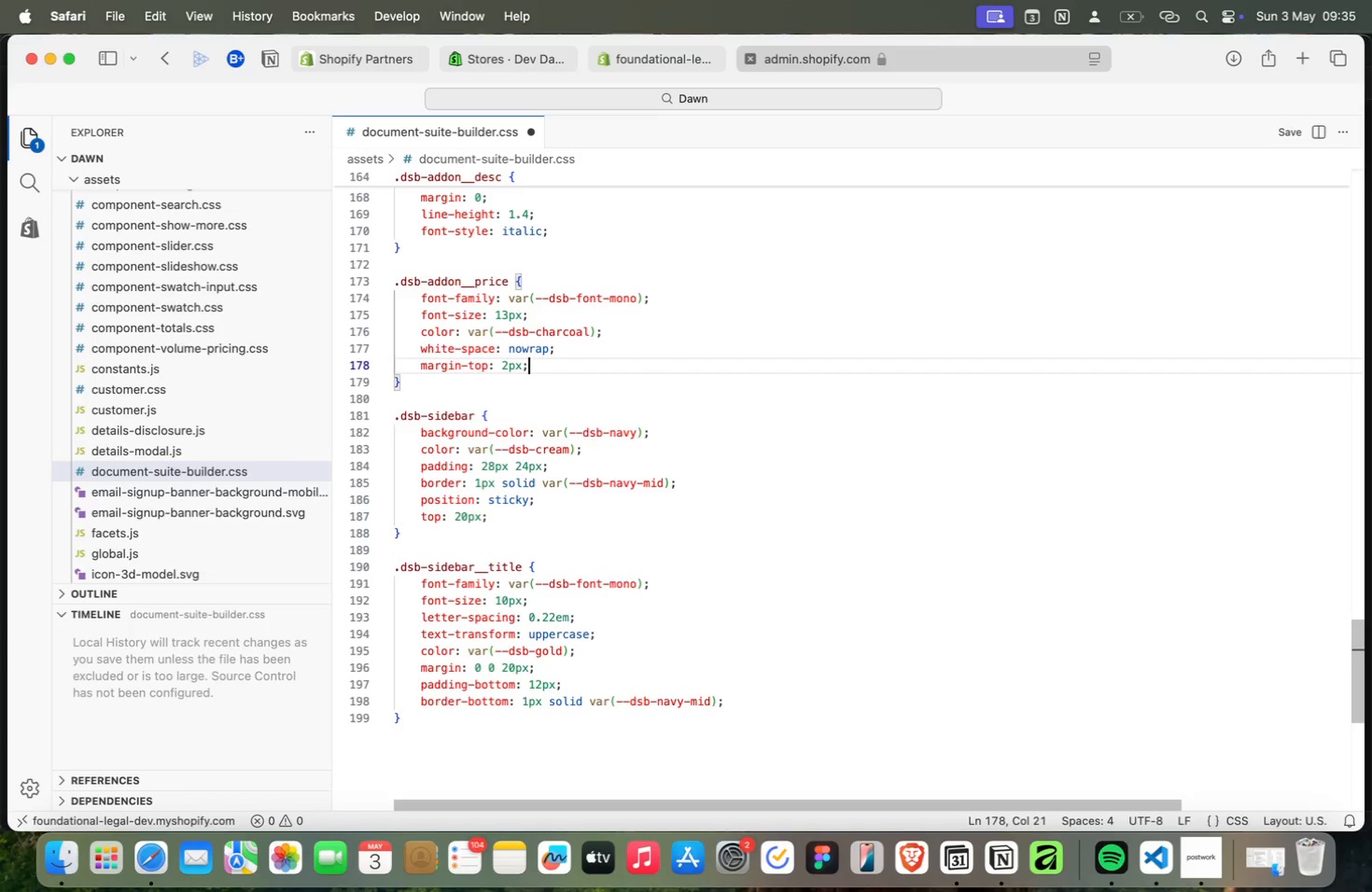 
key(Meta+ArrowUp)
 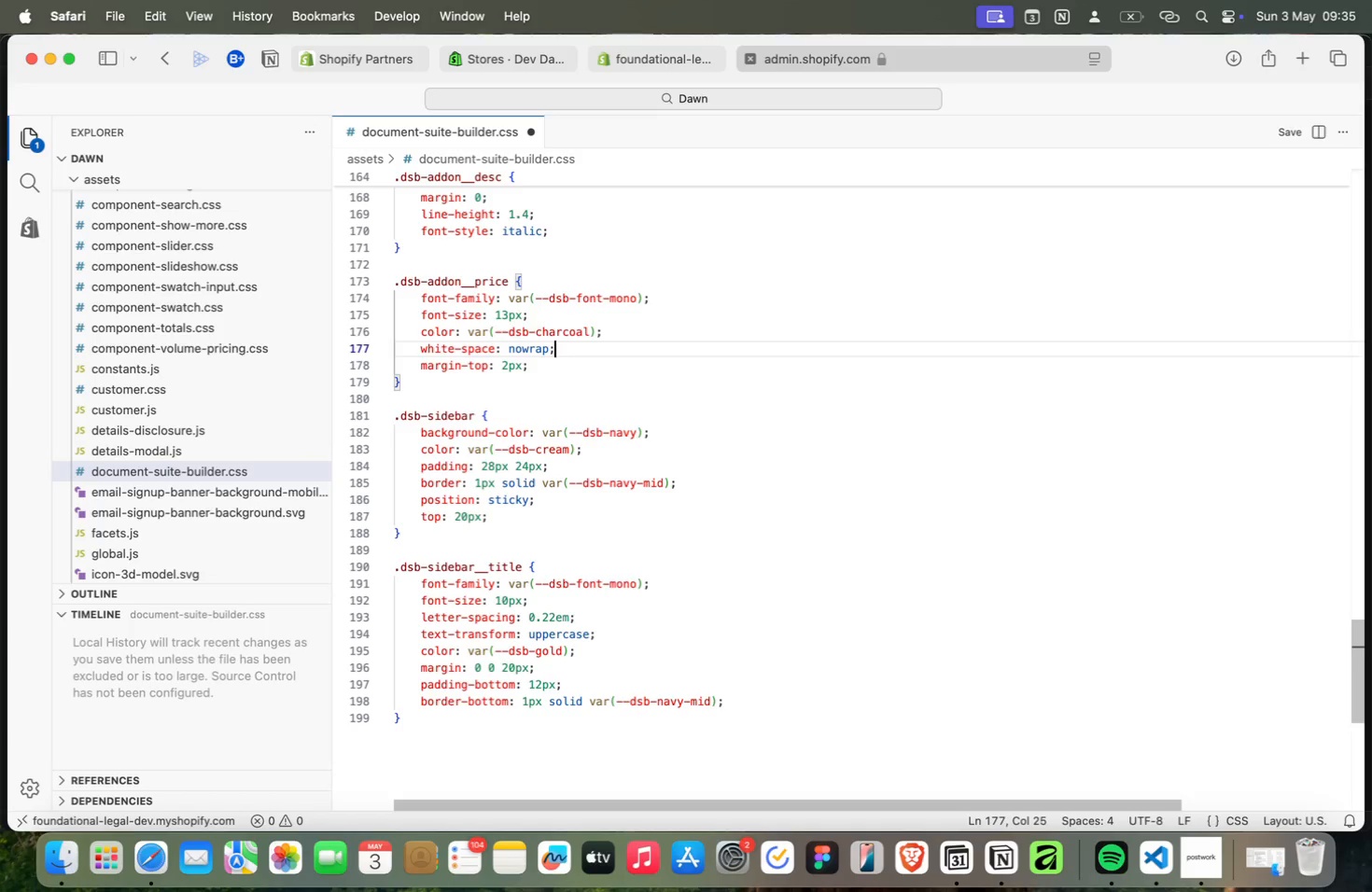 
key(Meta+ArrowUp)
 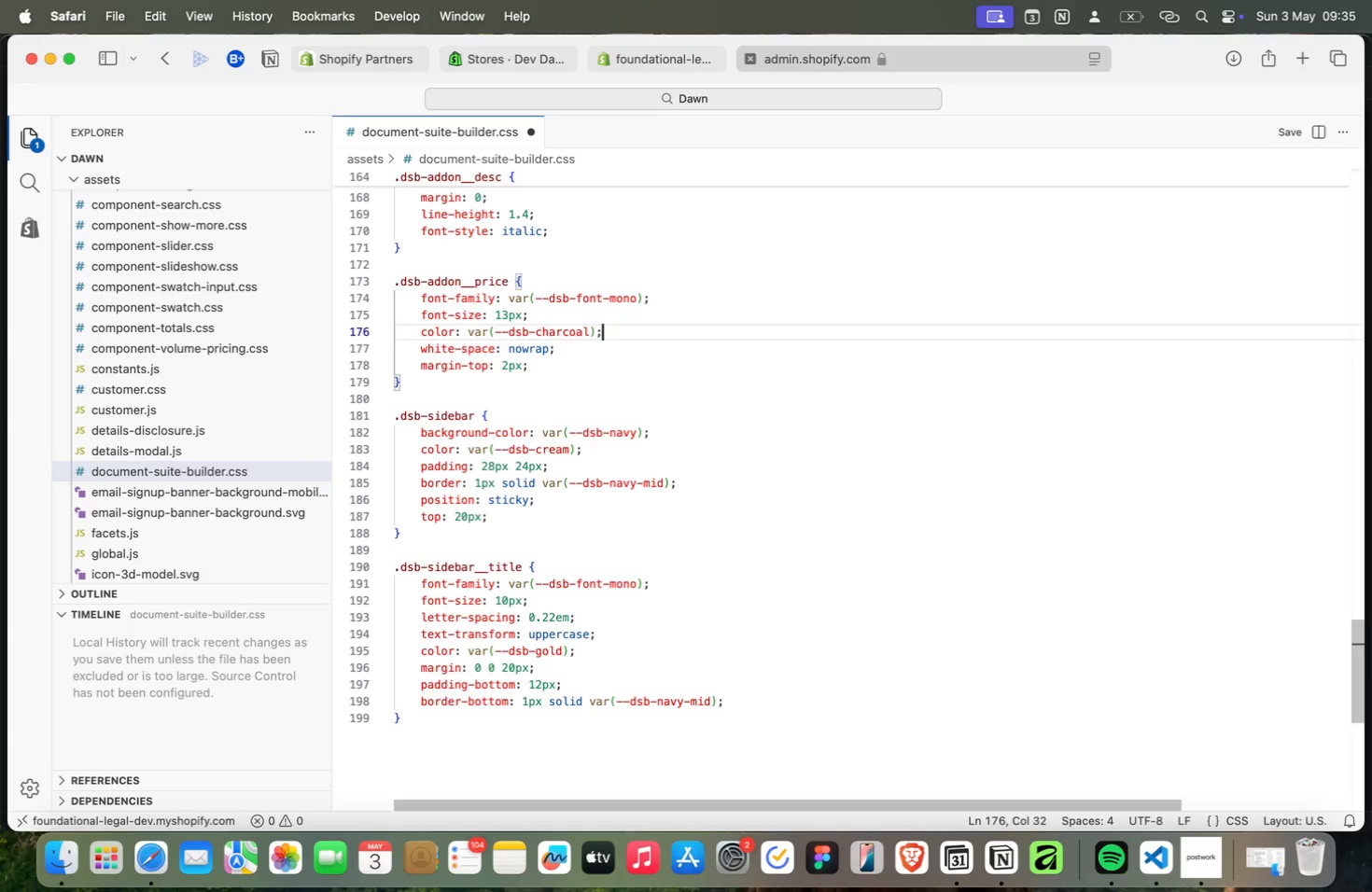 
key(Meta+ArrowUp)
 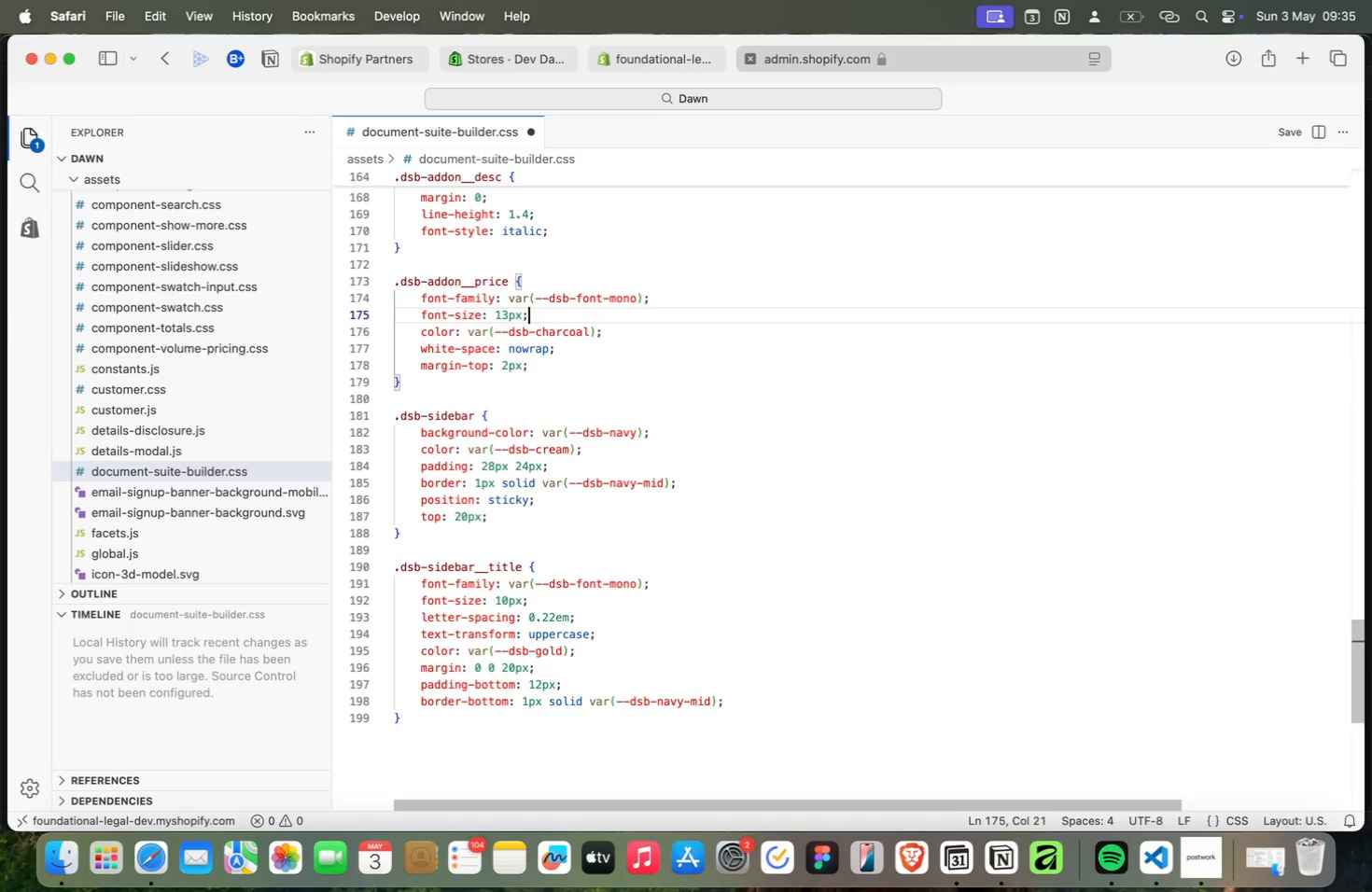 
key(Meta+ArrowUp)
 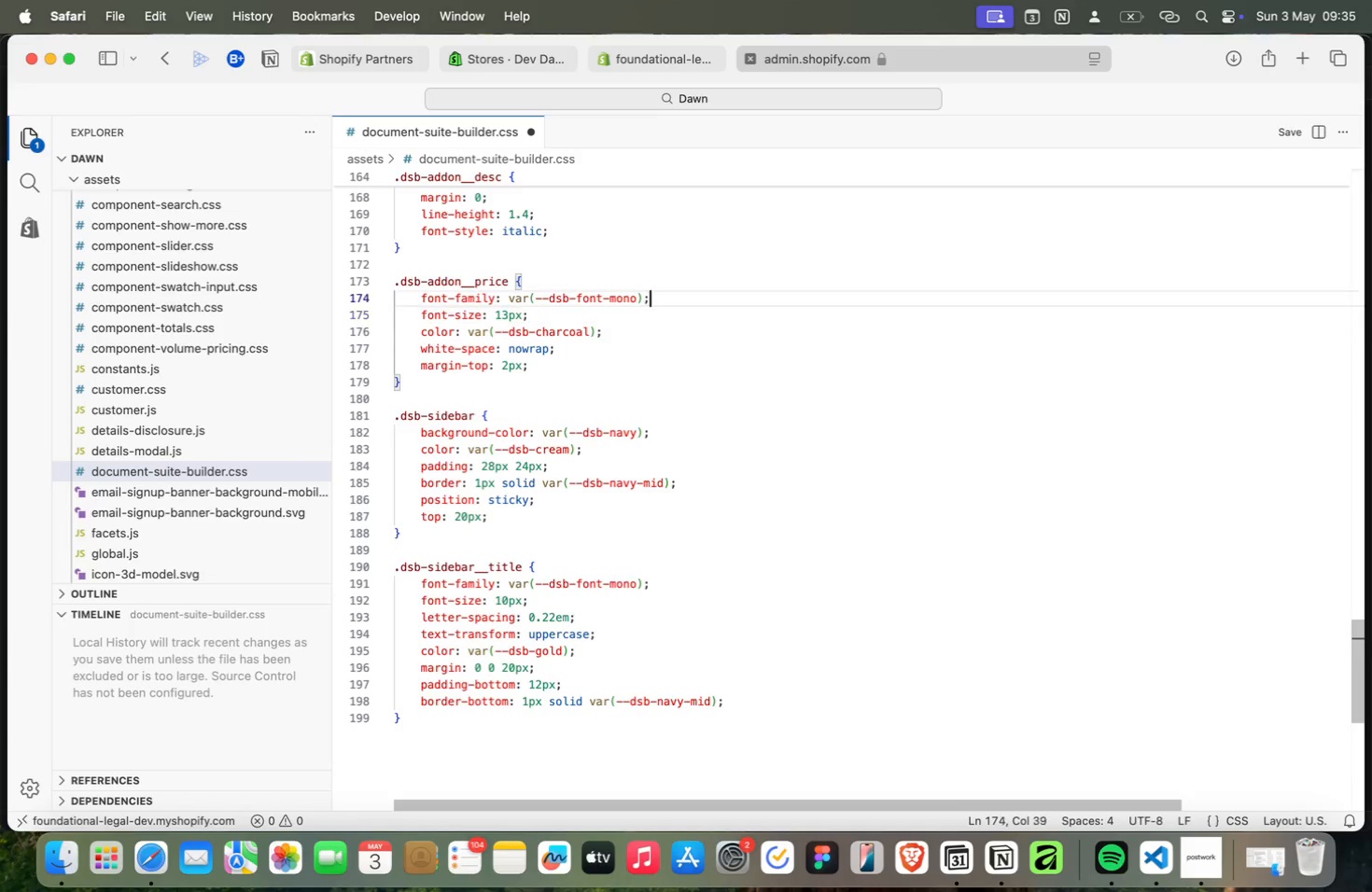 
key(Meta+ArrowUp)
 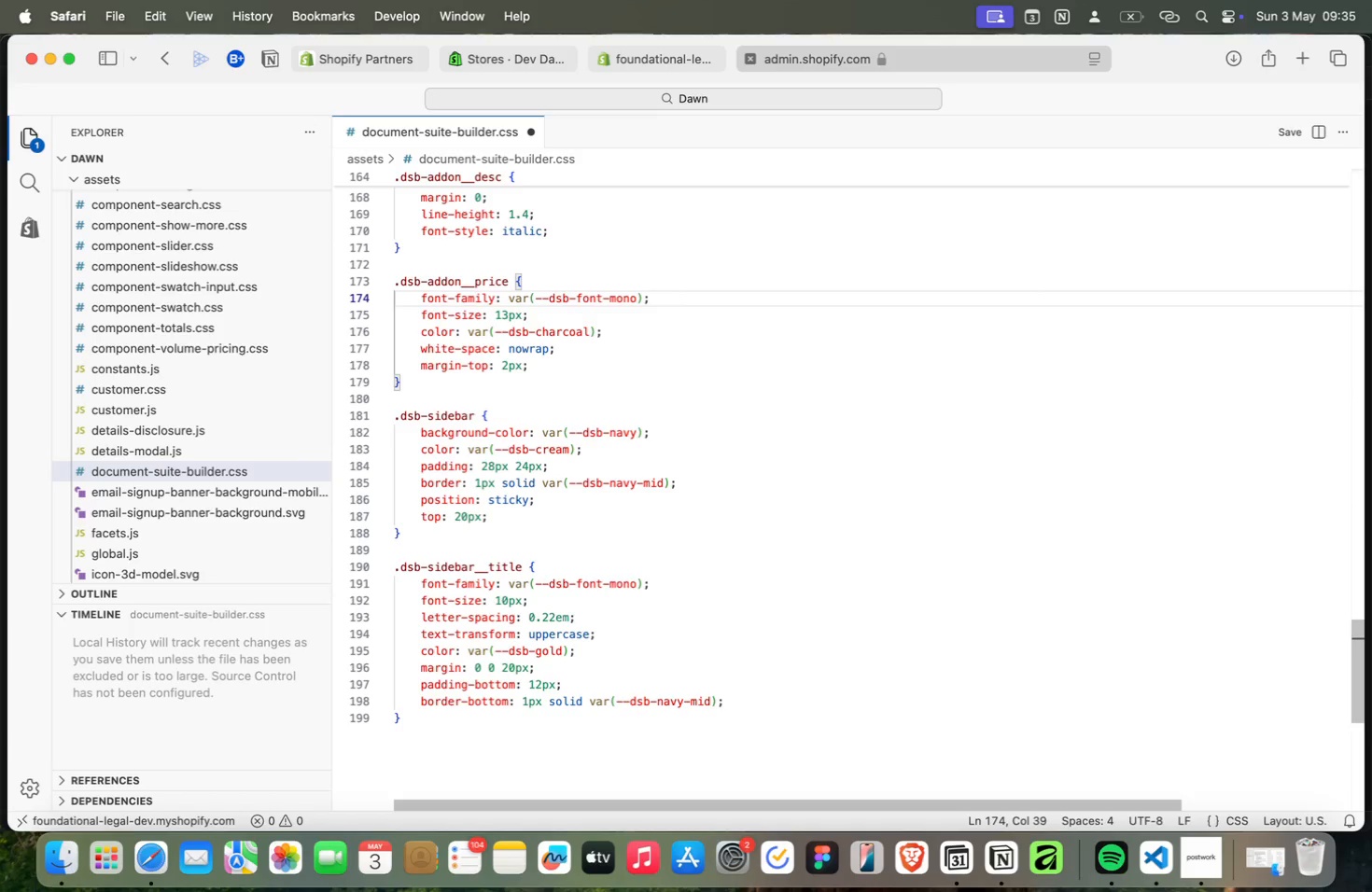 
key(Meta+ArrowUp)
 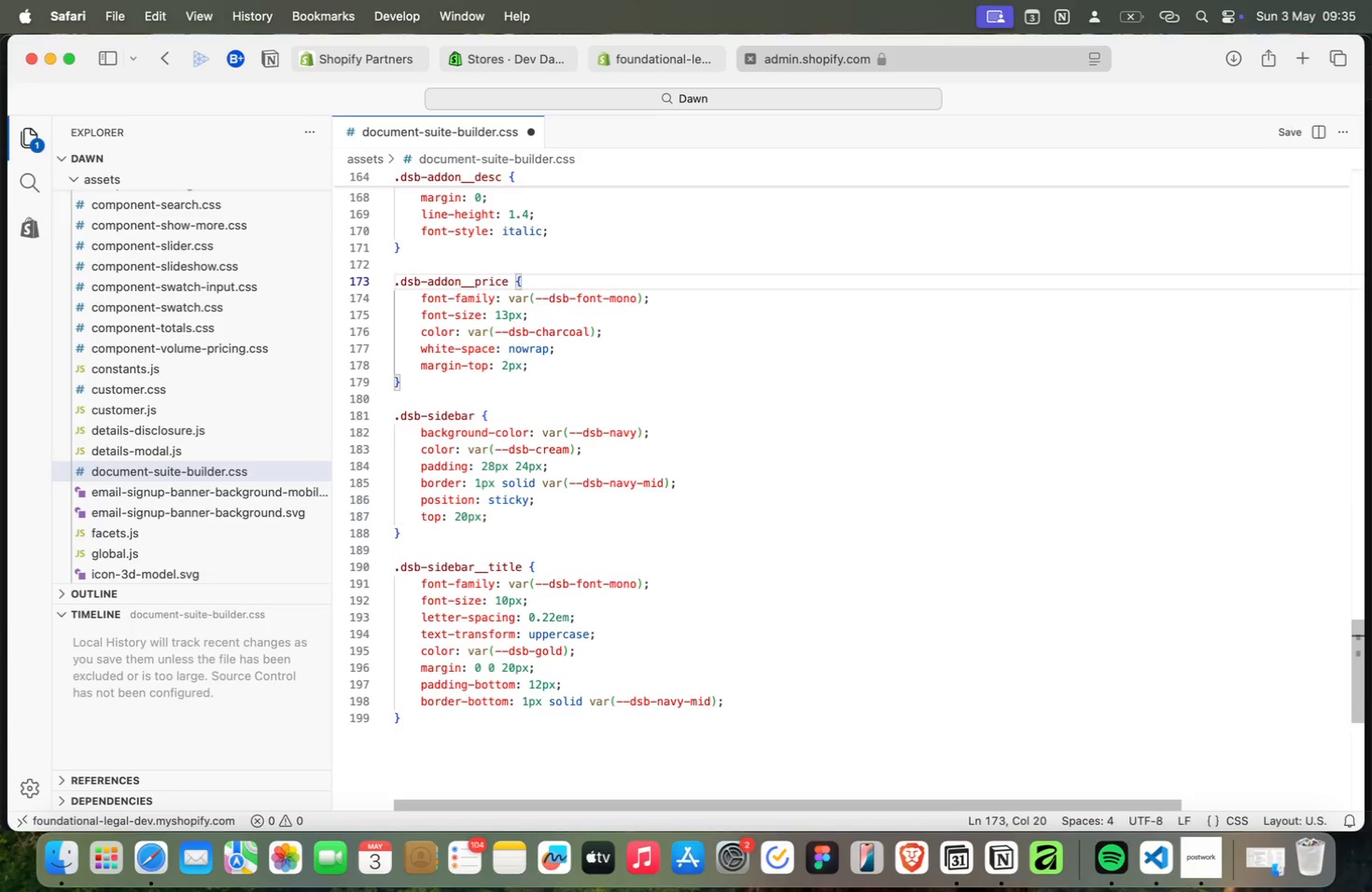 
key(Meta+ArrowUp)
 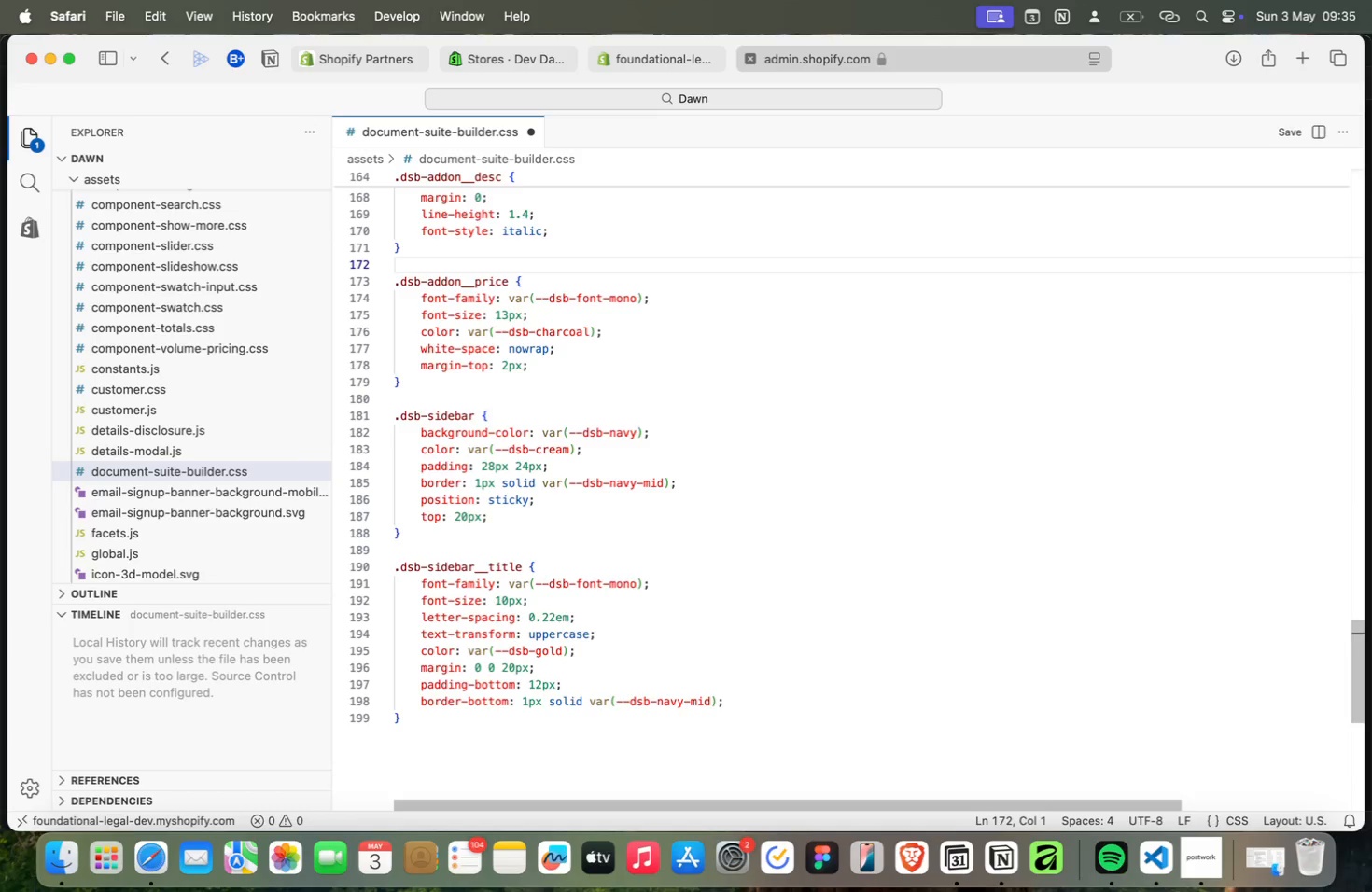 
key(Meta+ArrowUp)
 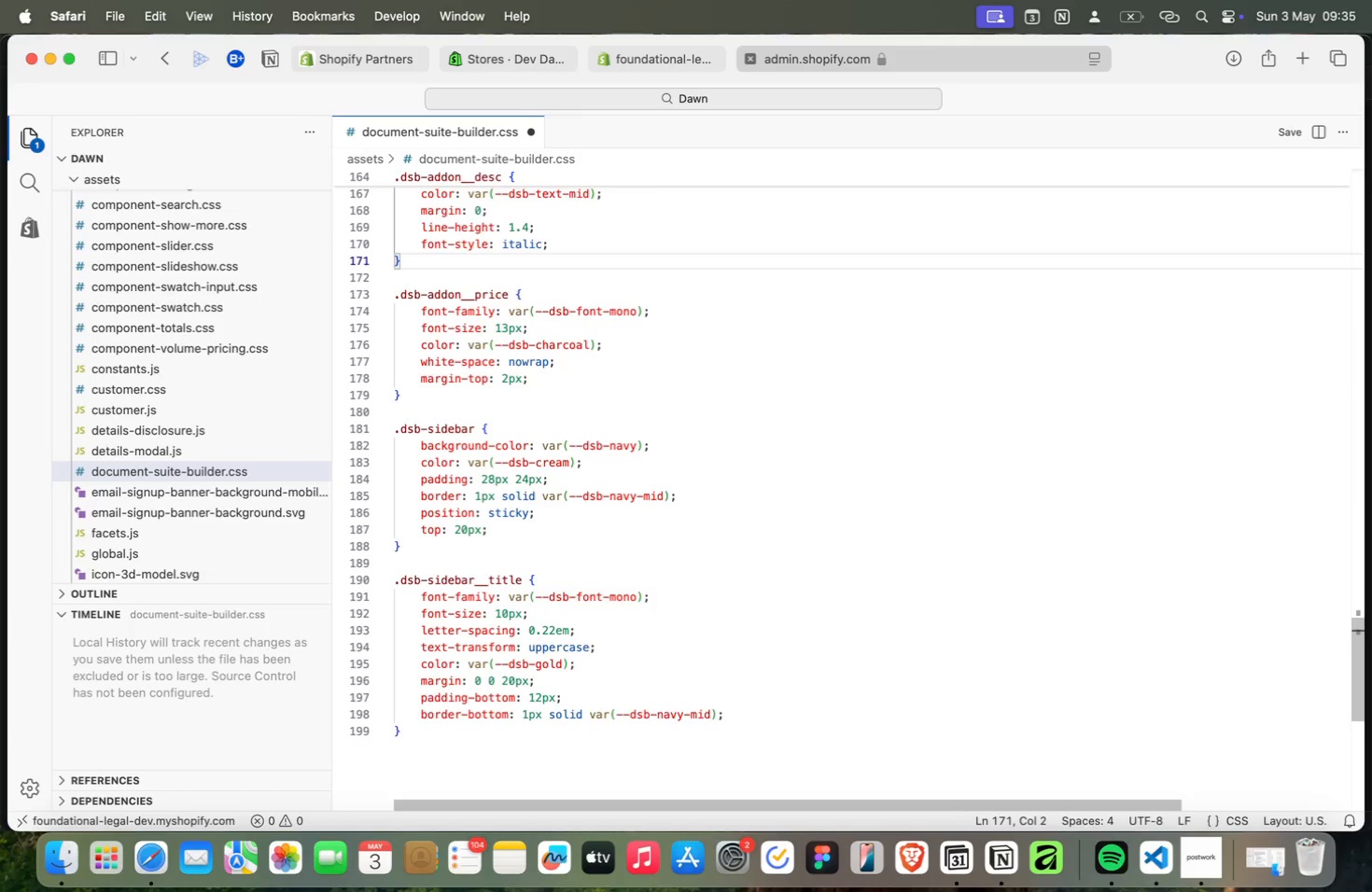 
key(Meta+ArrowUp)
 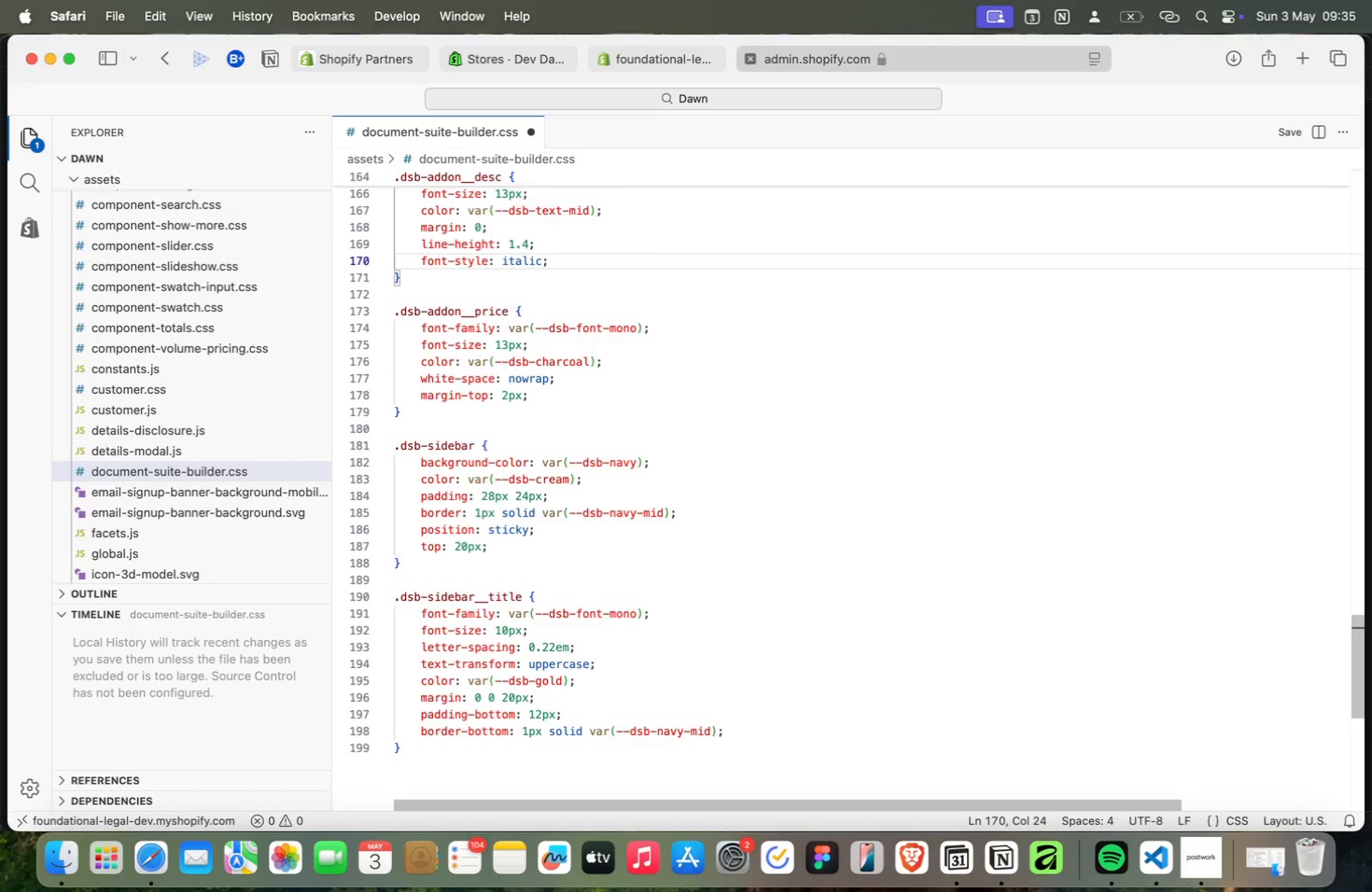 
key(Meta+ArrowUp)
 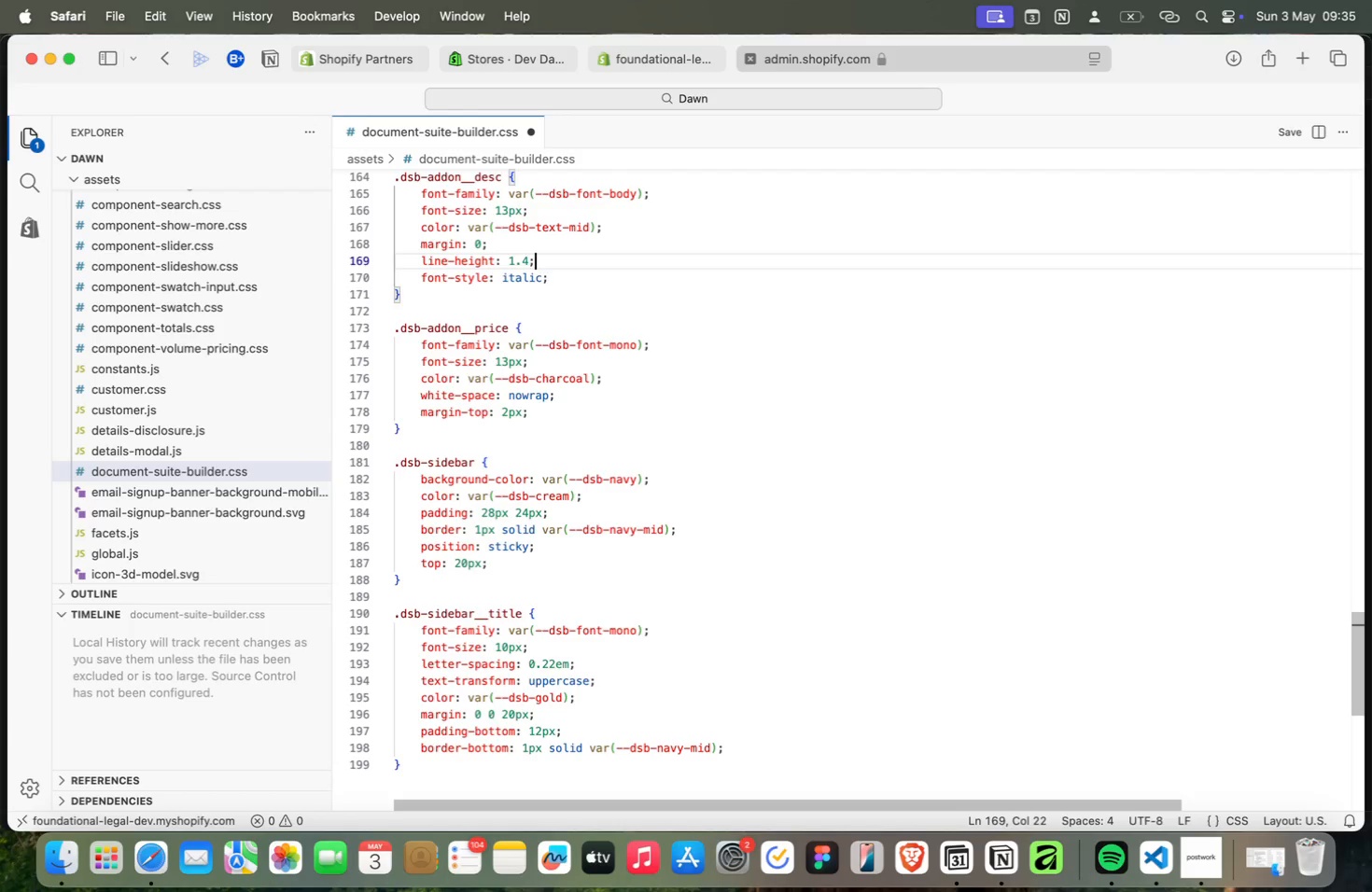 
key(Meta+ArrowUp)
 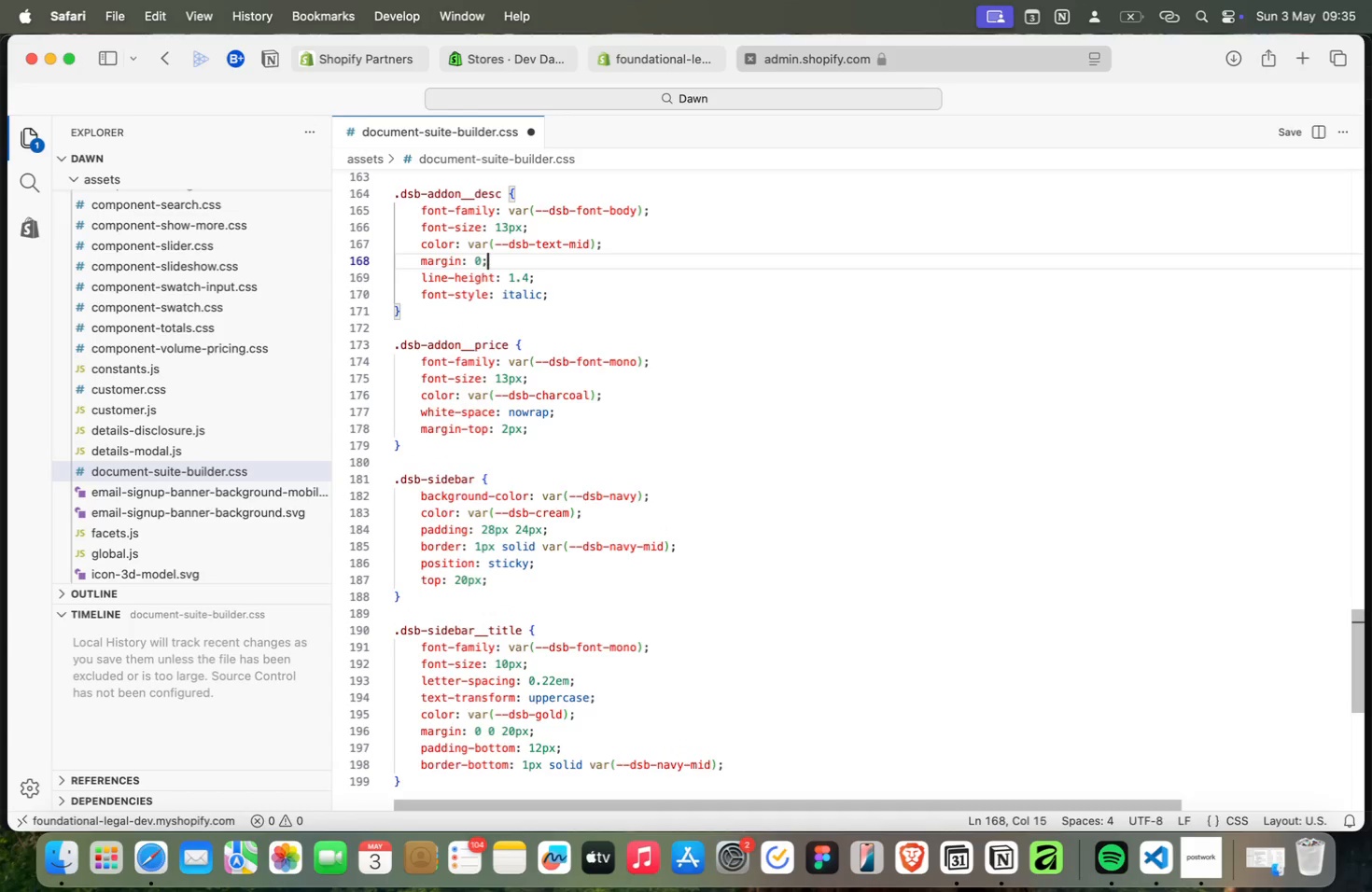 
key(Meta+ArrowUp)
 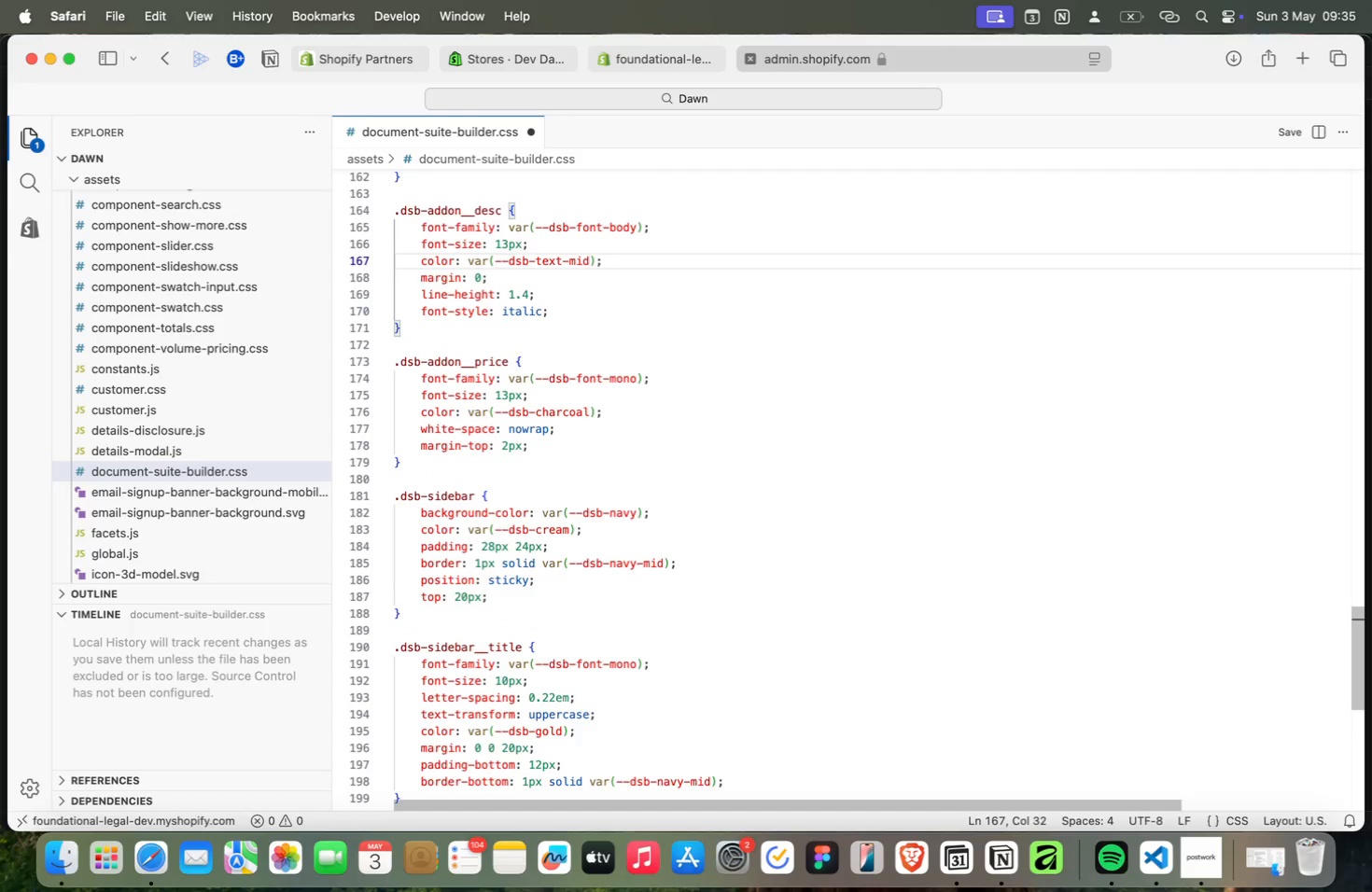 
key(Meta+ArrowUp)
 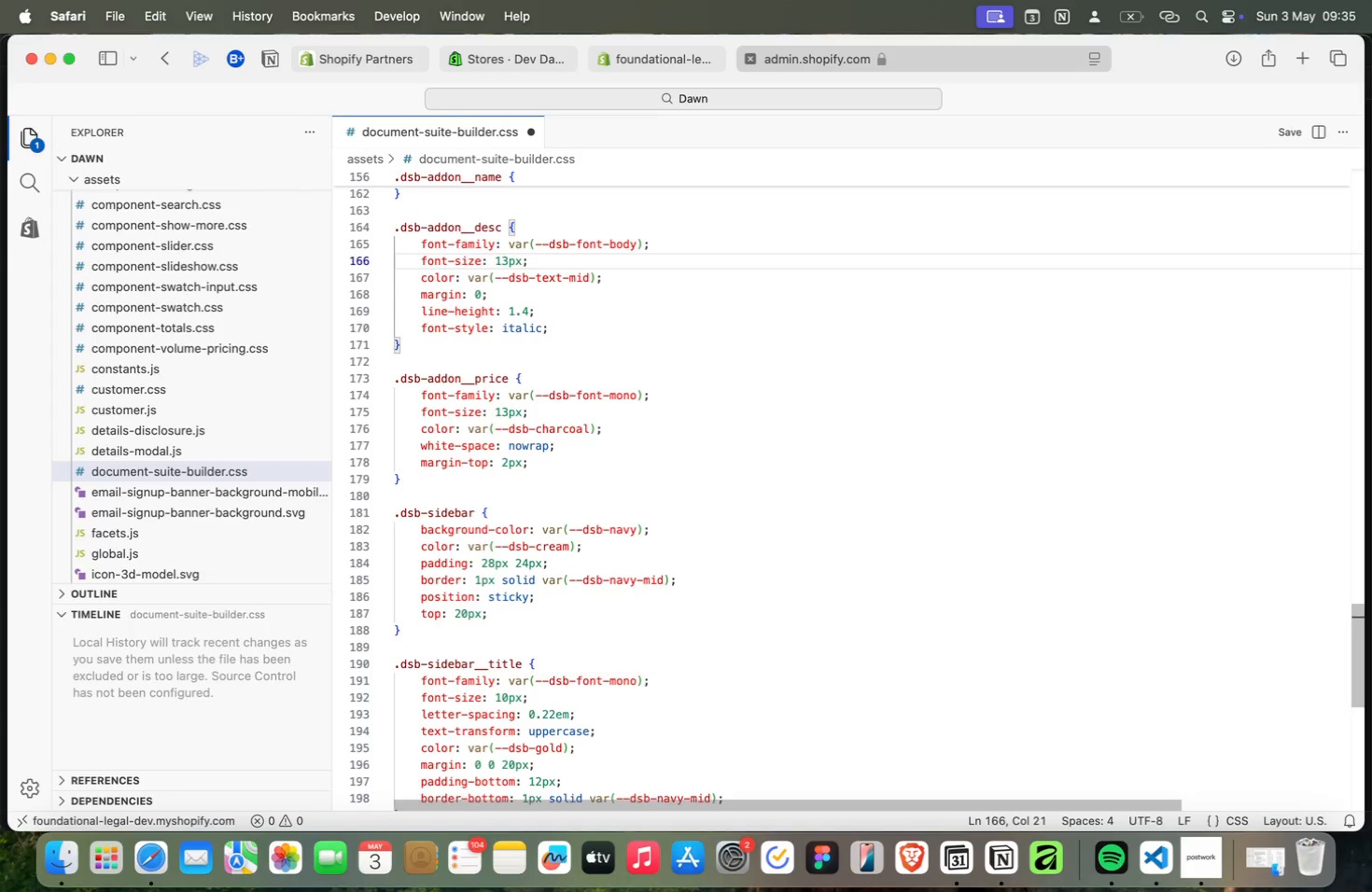 
wait(6.28)
 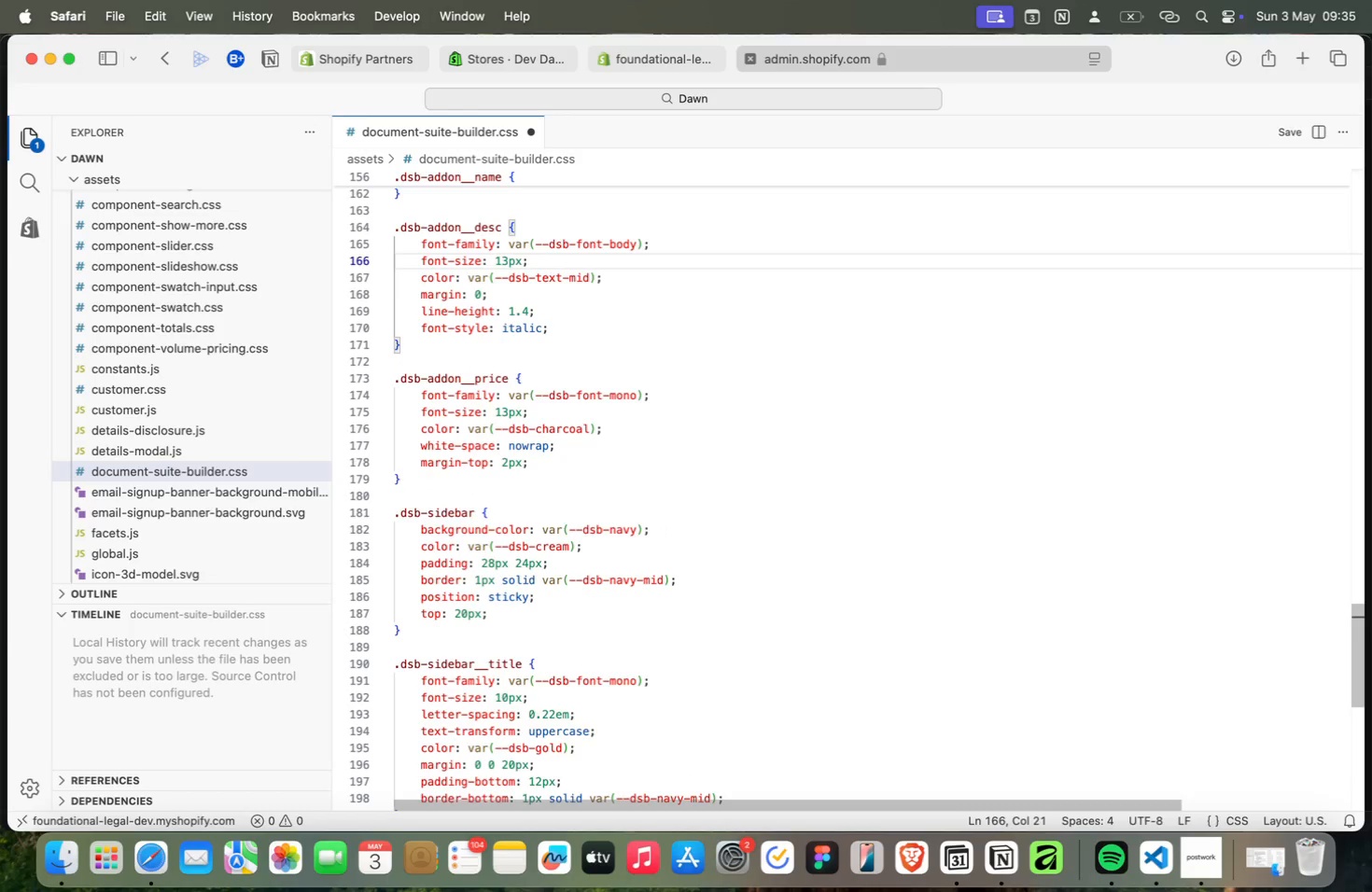 
key(Meta+ArrowUp)
 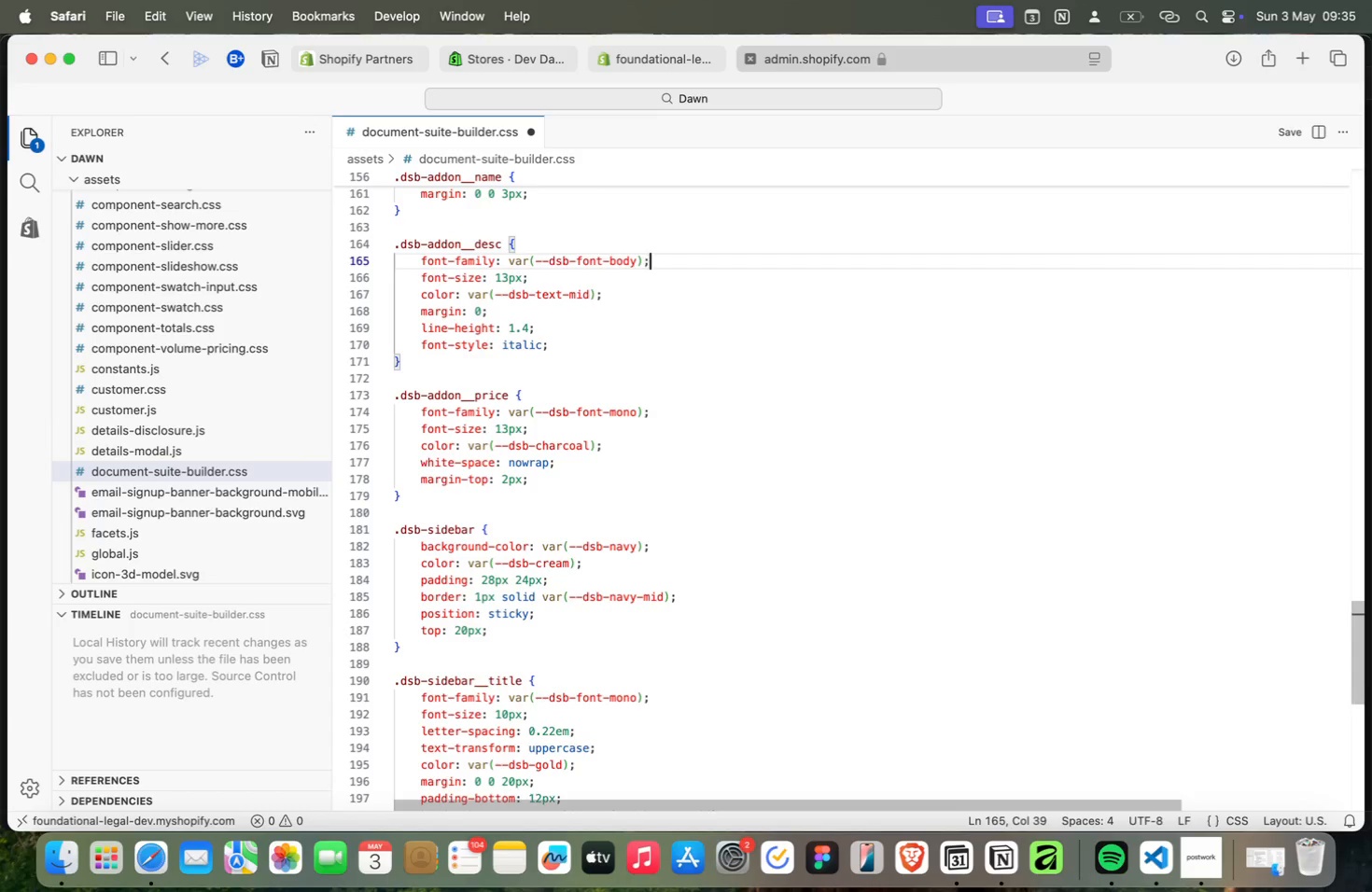 
wait(7.83)
 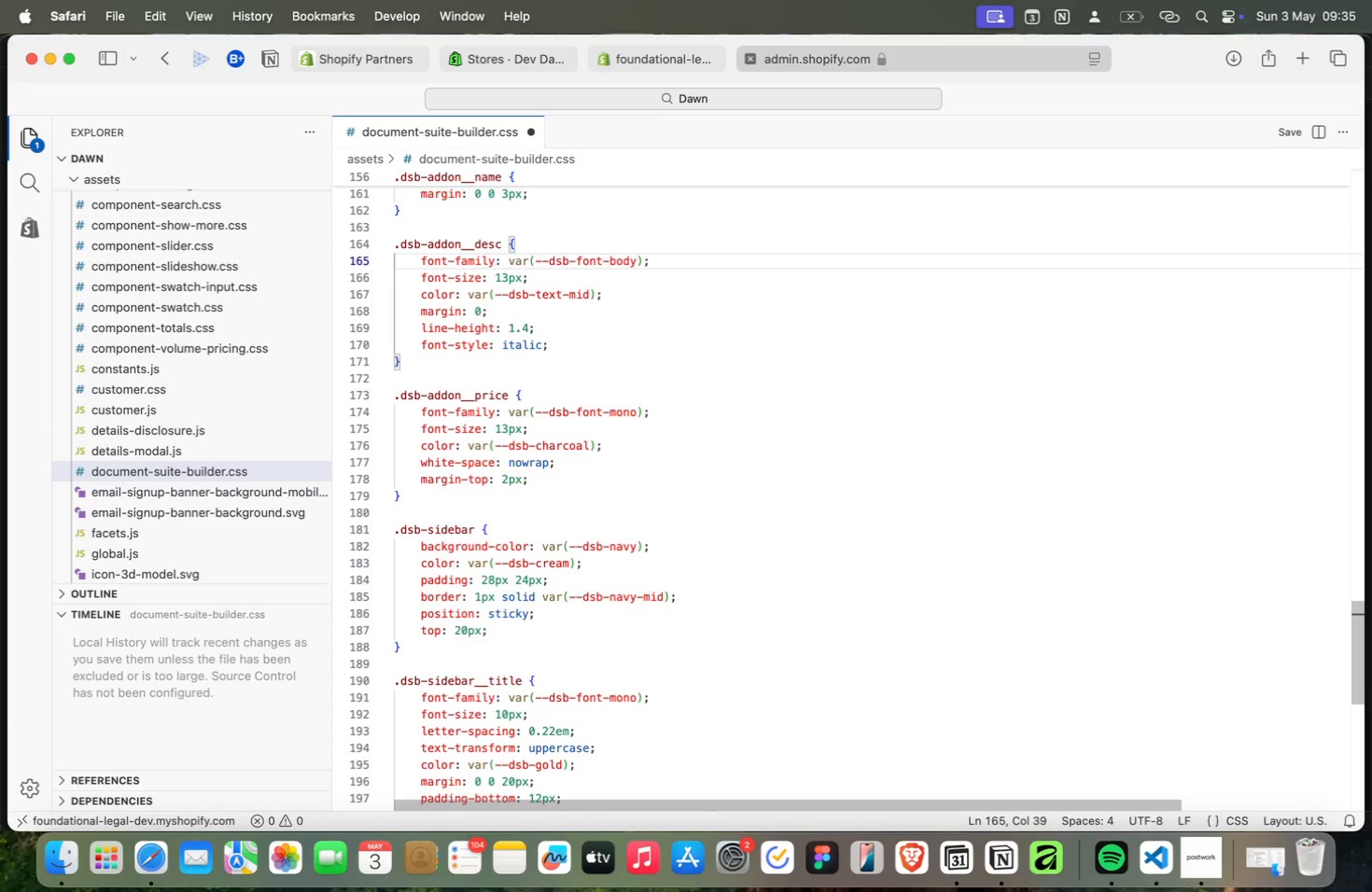 
key(Meta+ArrowUp)
 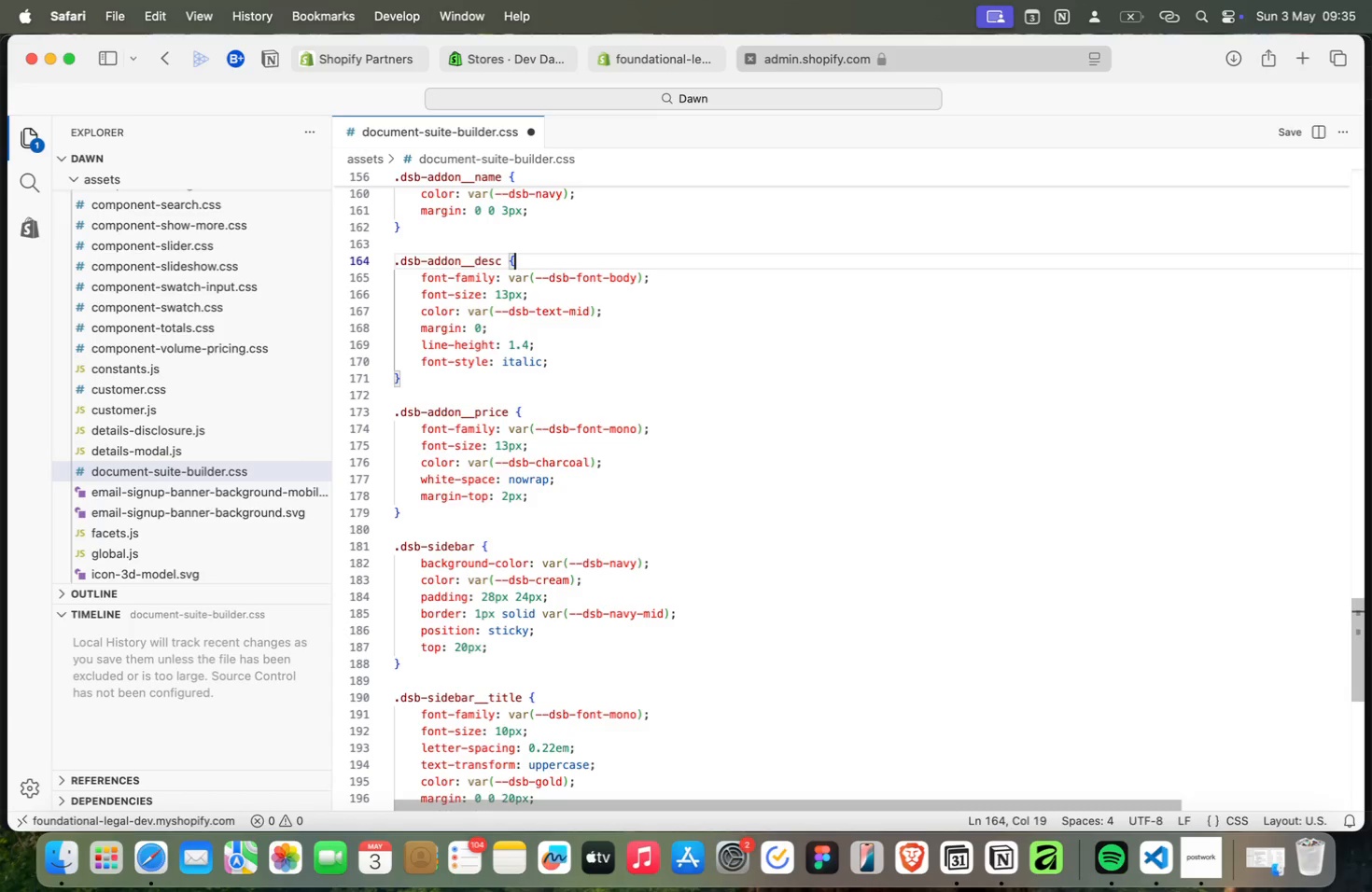 
key(Meta+ArrowUp)
 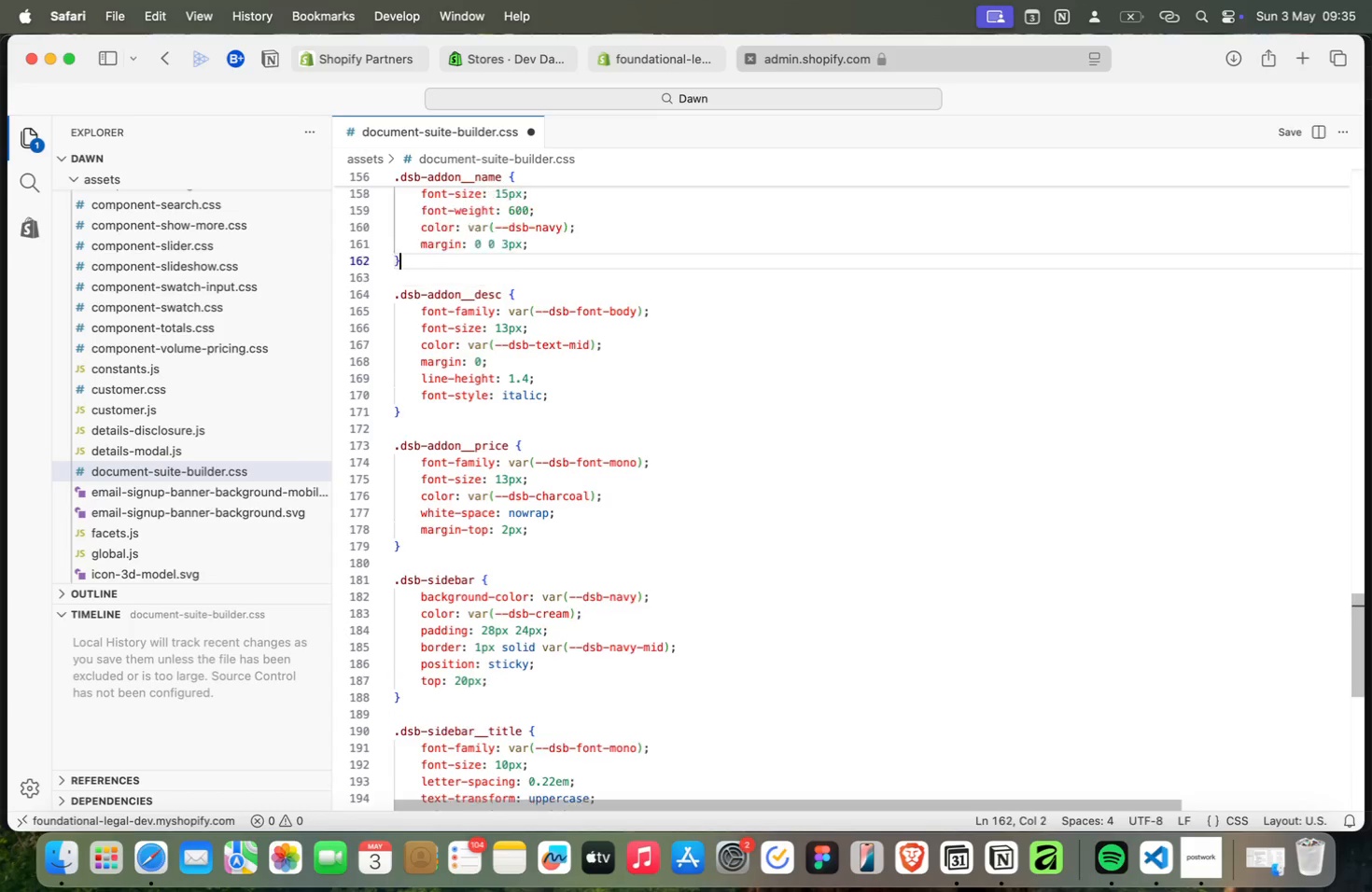 
key(Meta+ArrowUp)
 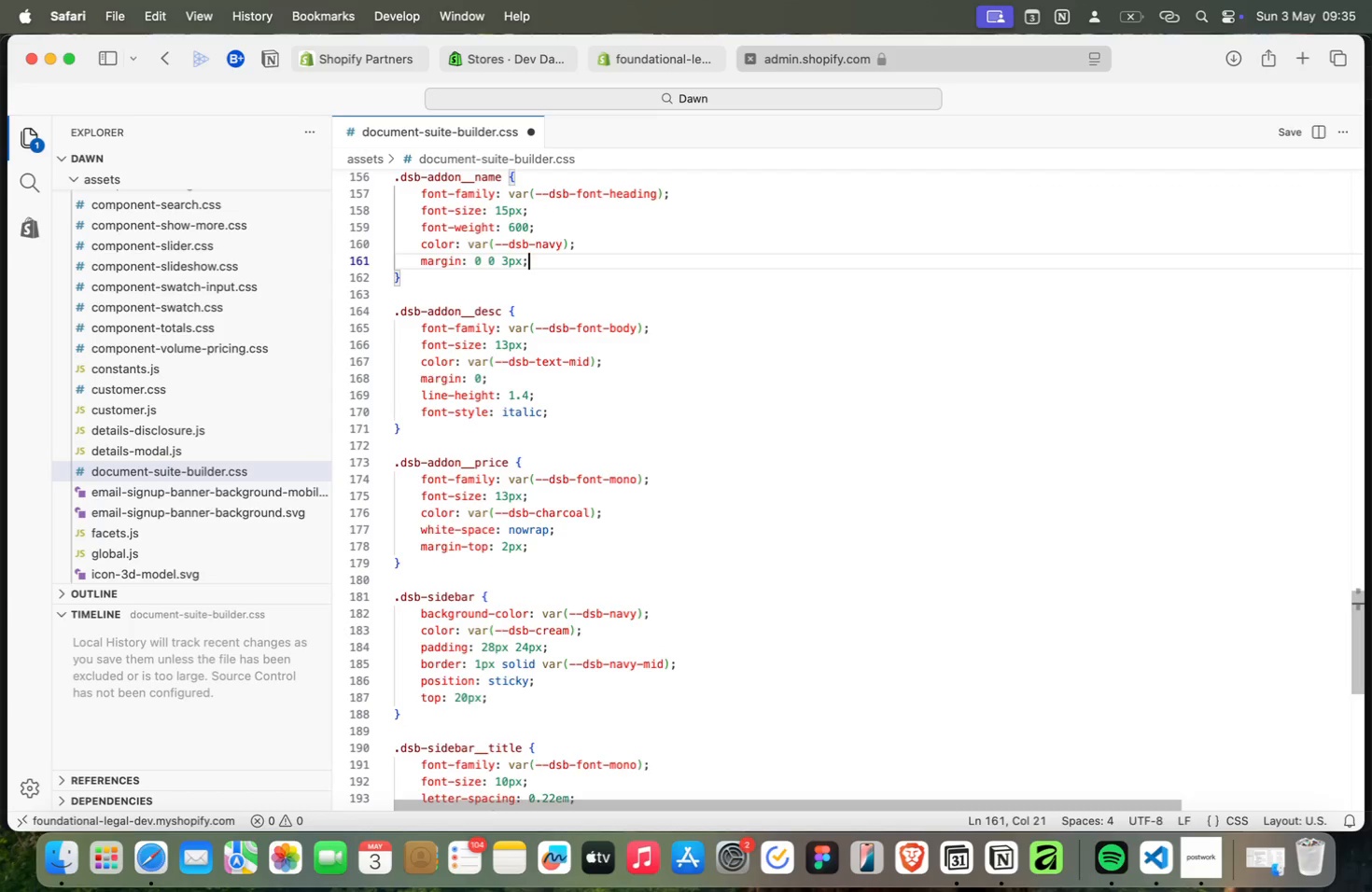 
key(Meta+ArrowUp)
 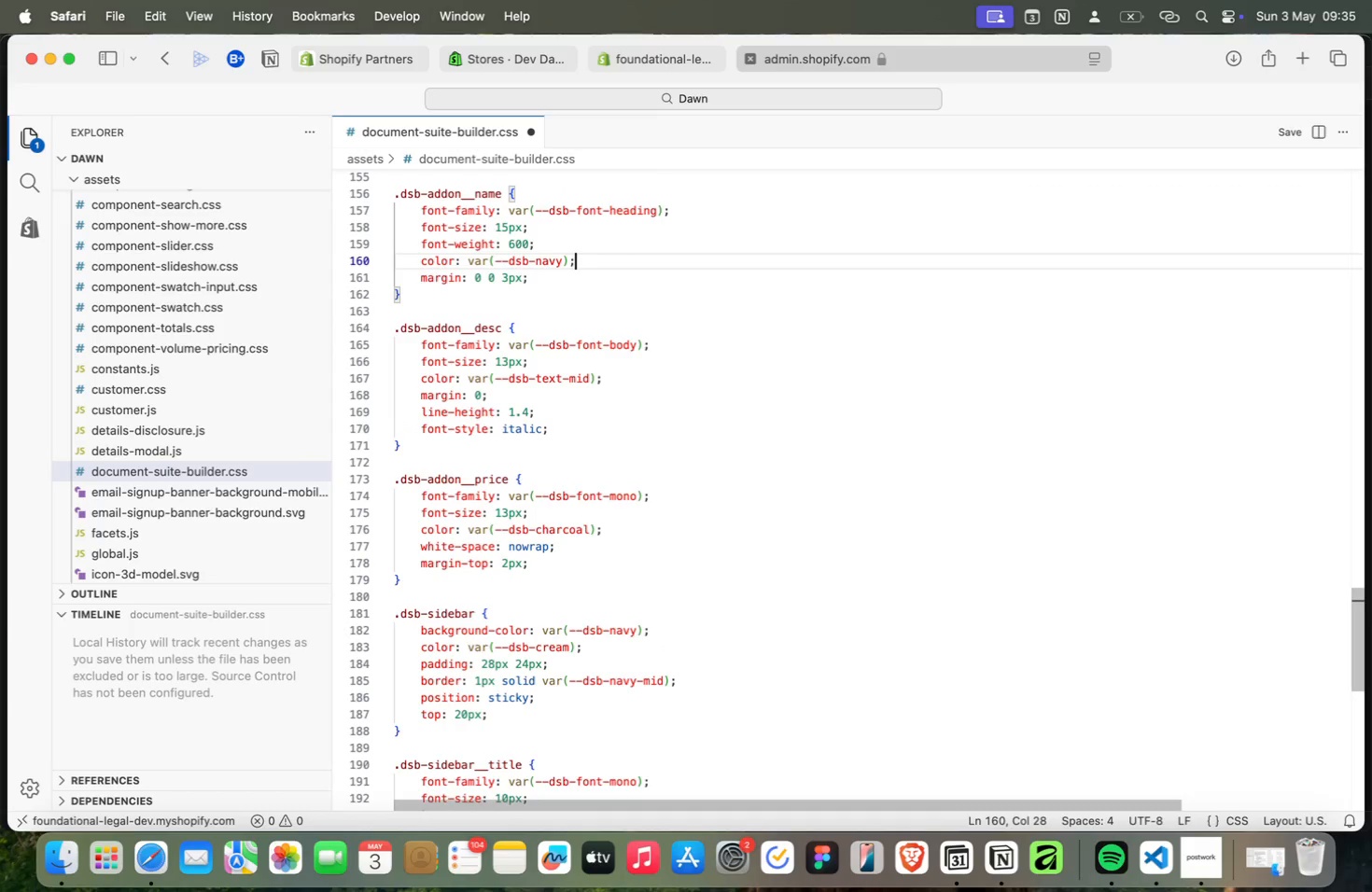 
key(Meta+ArrowUp)
 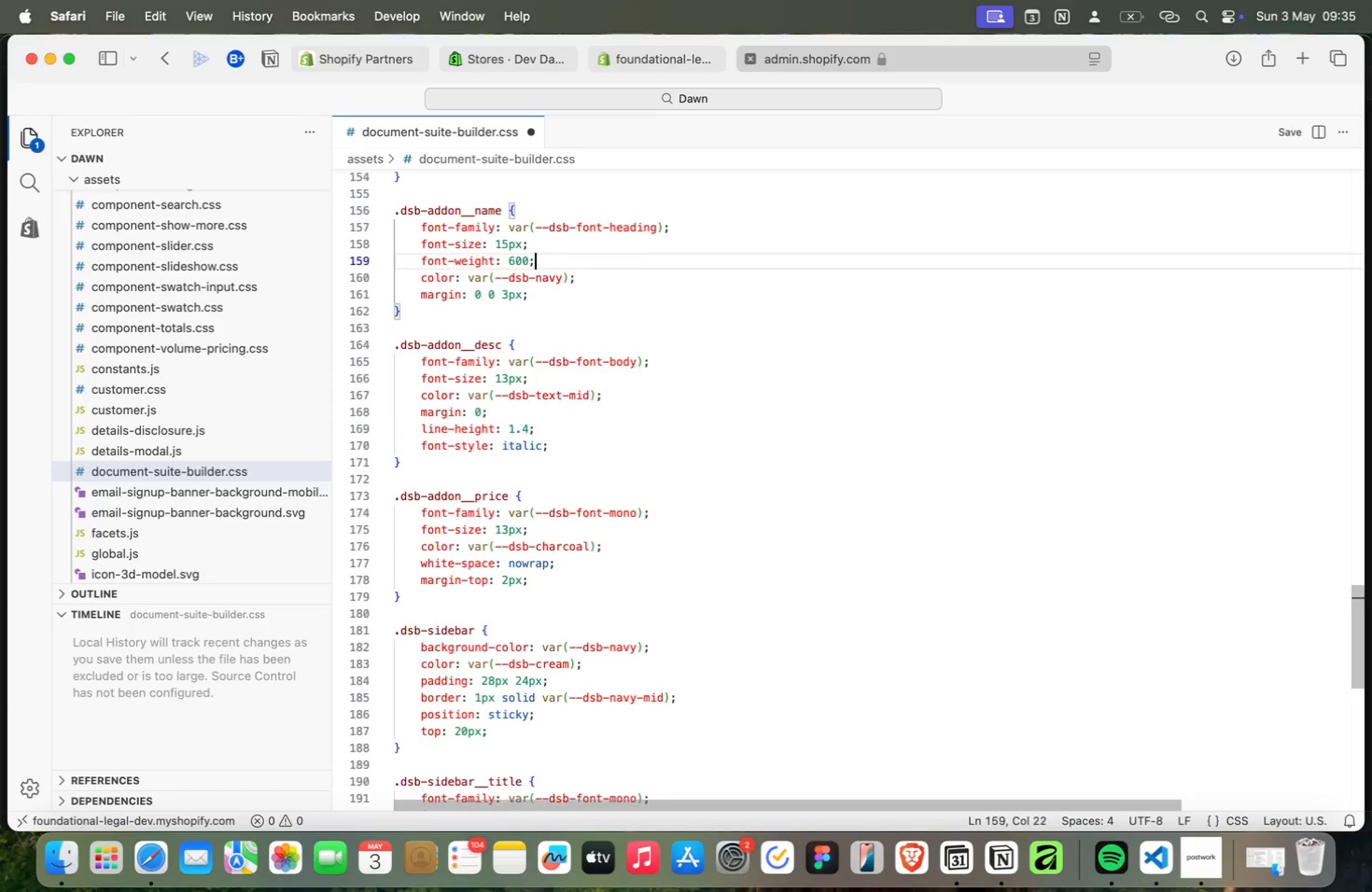 
key(Meta+ArrowUp)
 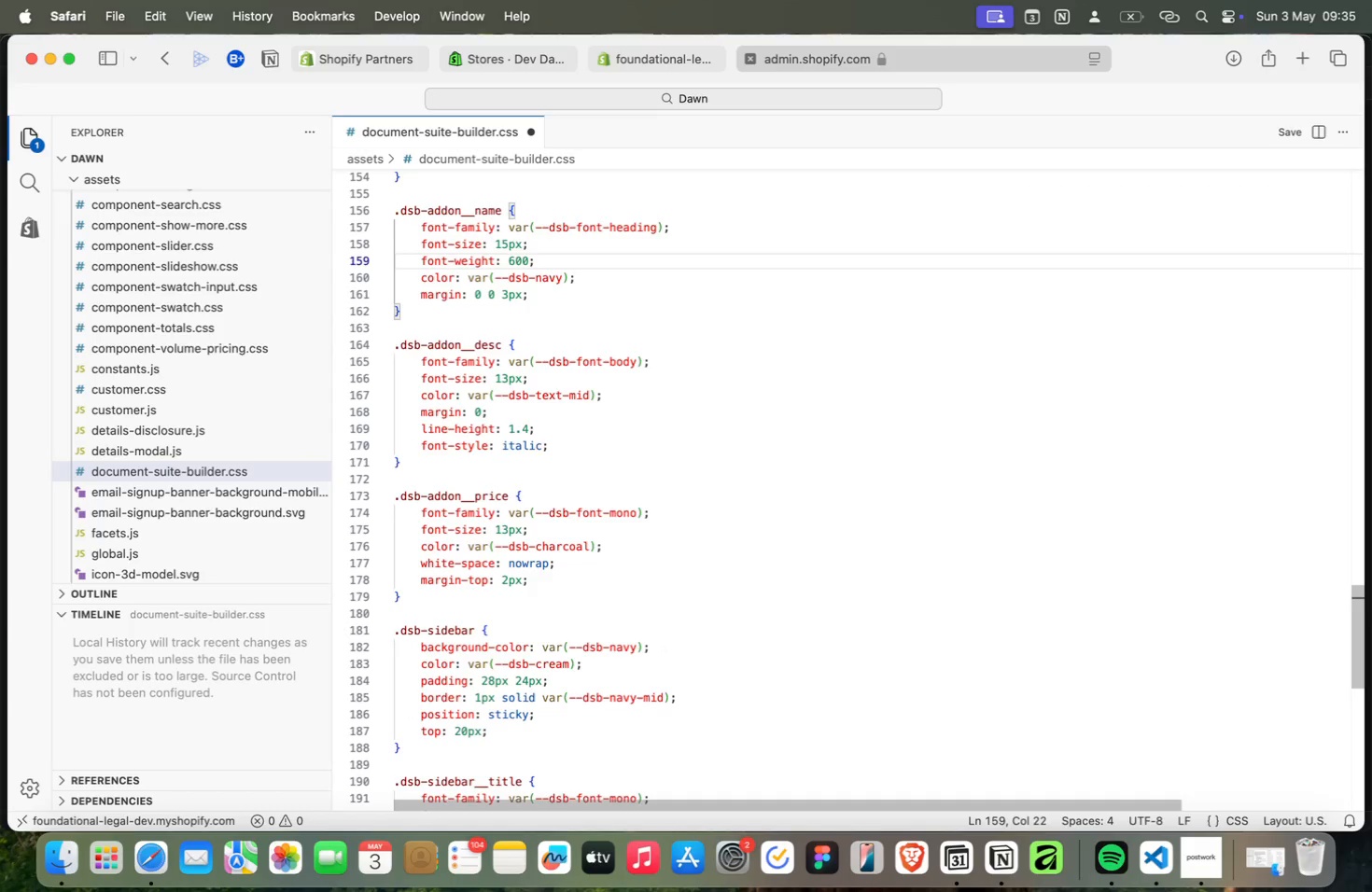 
key(Meta+ArrowDown)
 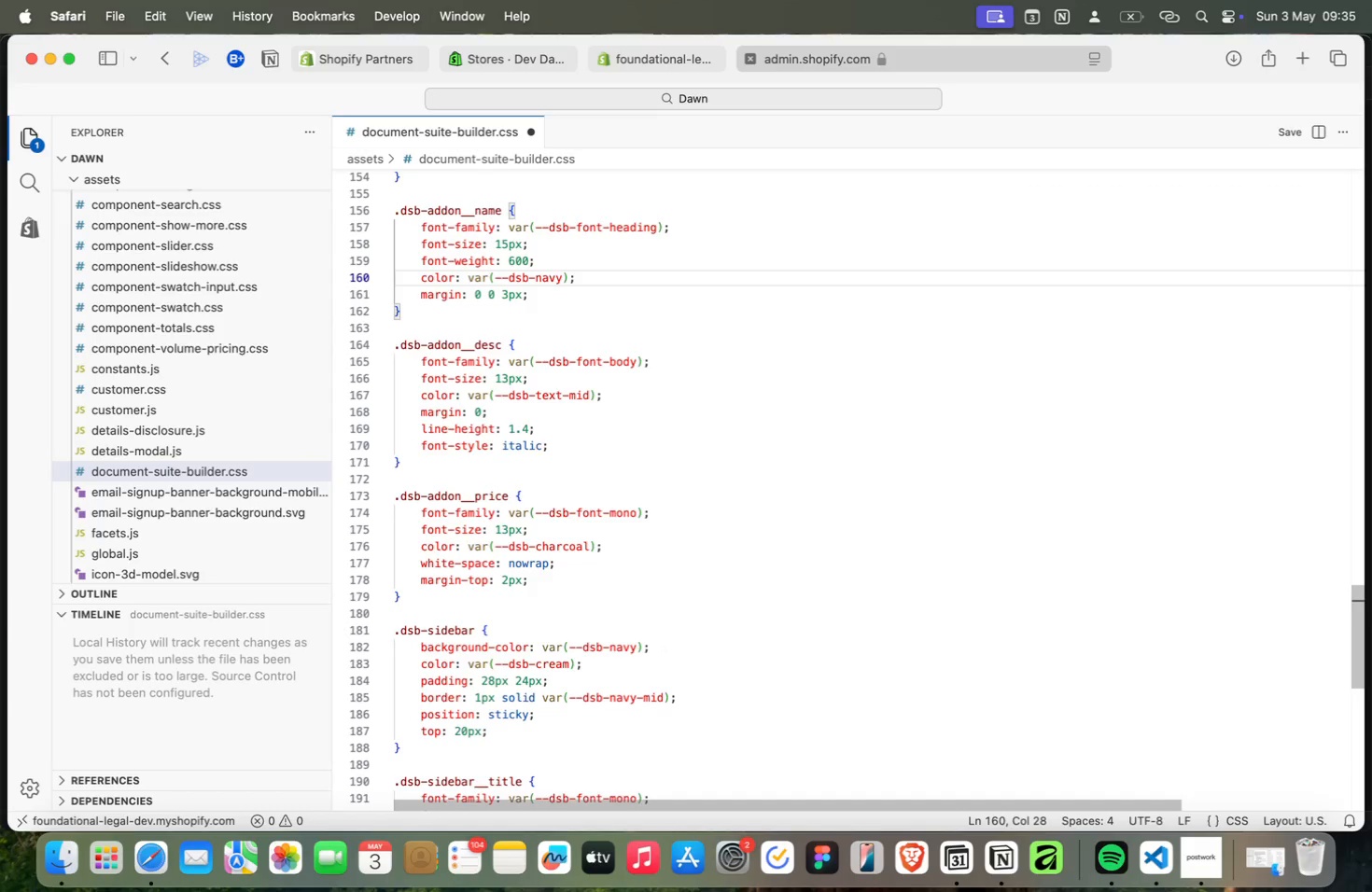 
key(Meta+ArrowDown)
 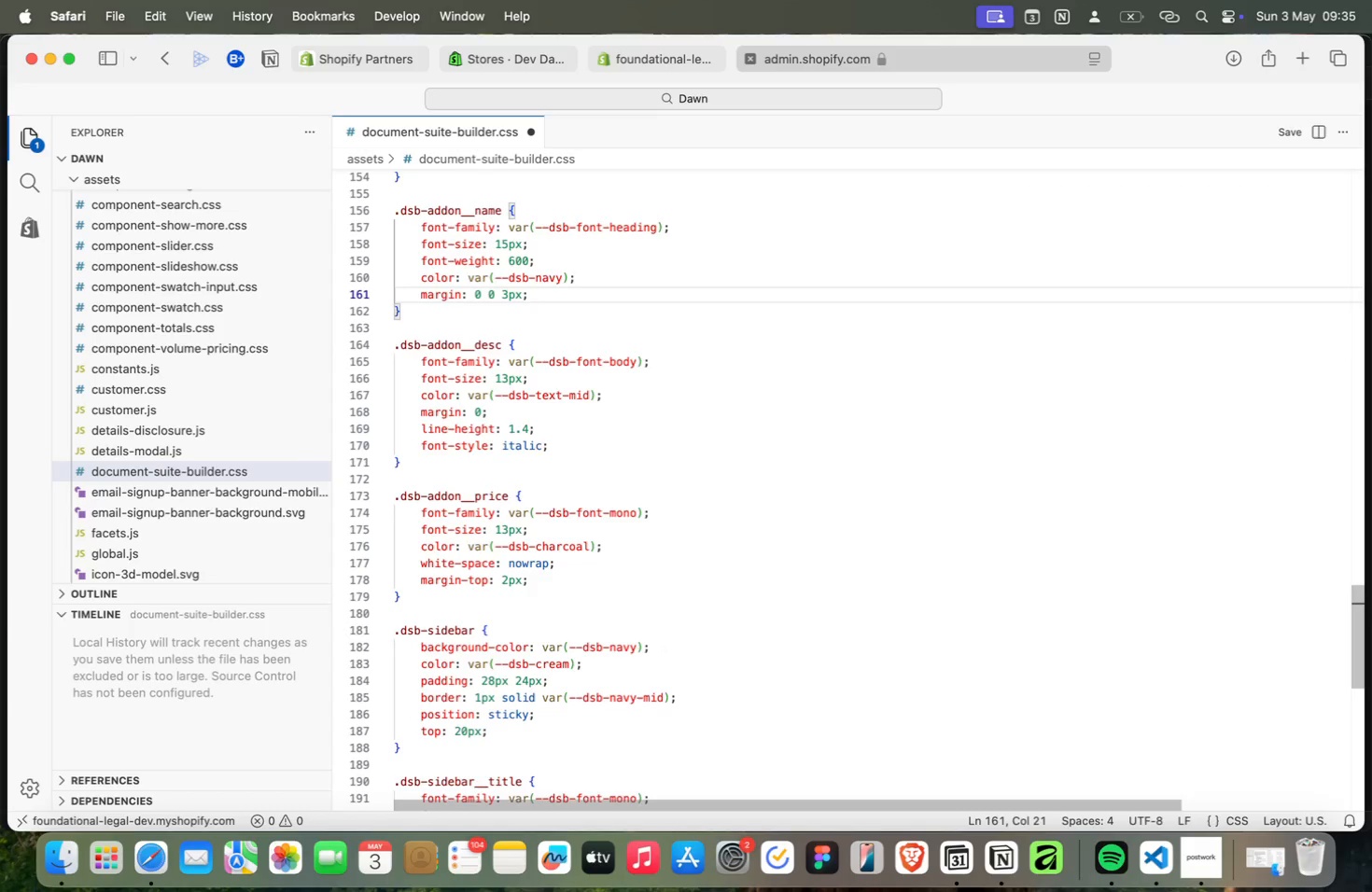 
key(Meta+ArrowDown)
 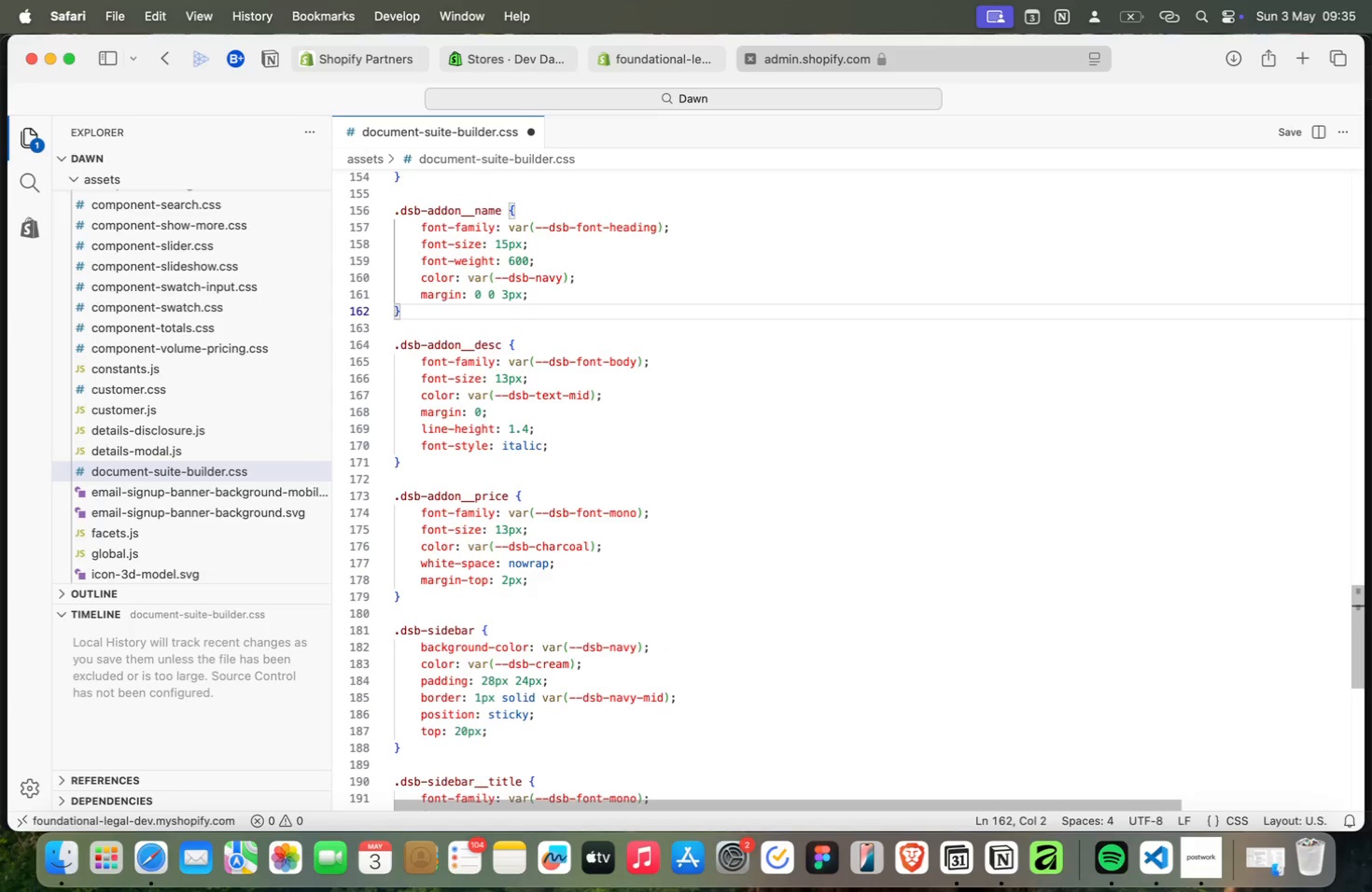 
key(Meta+ArrowUp)
 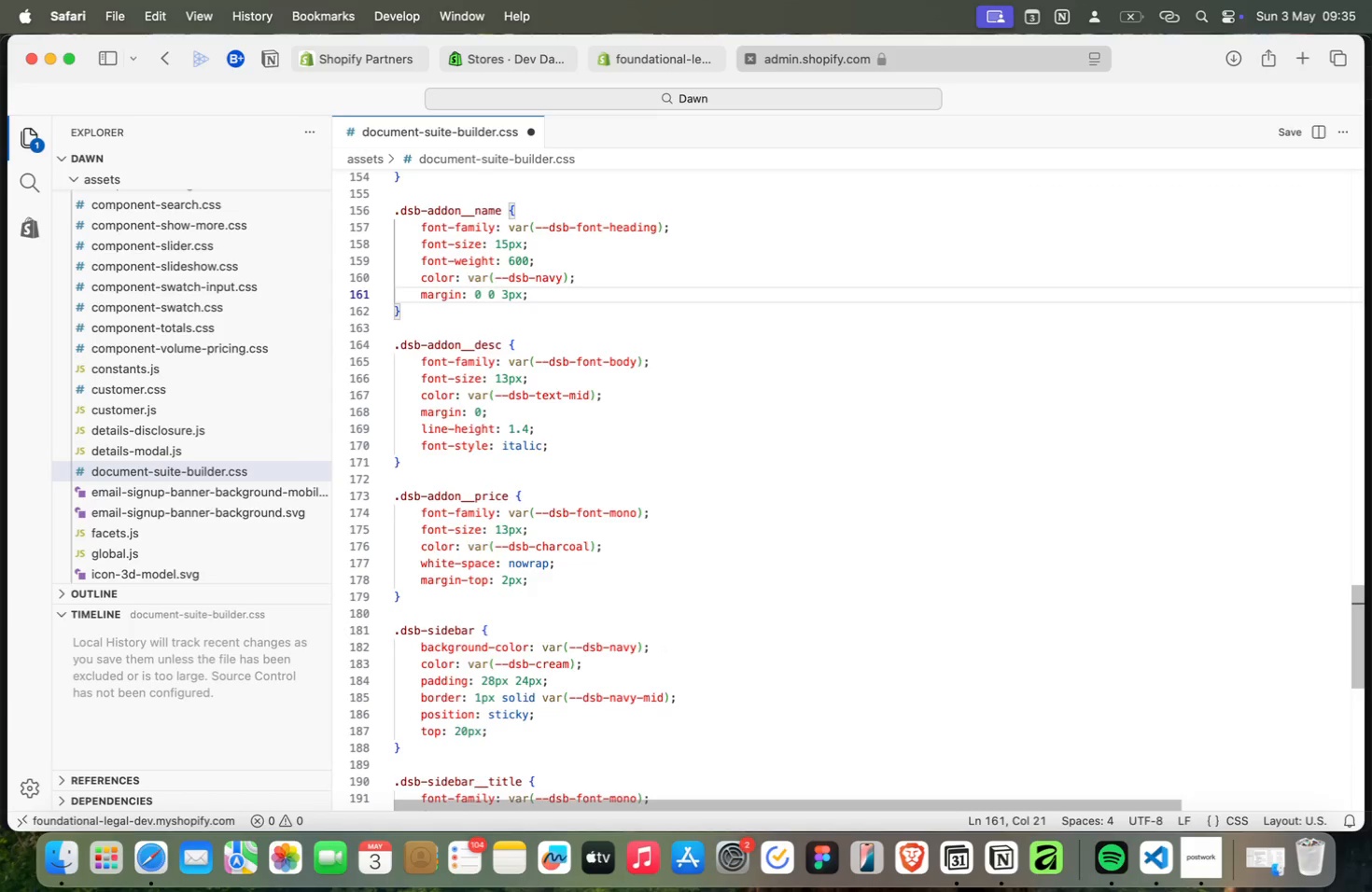 
key(Meta+ArrowUp)
 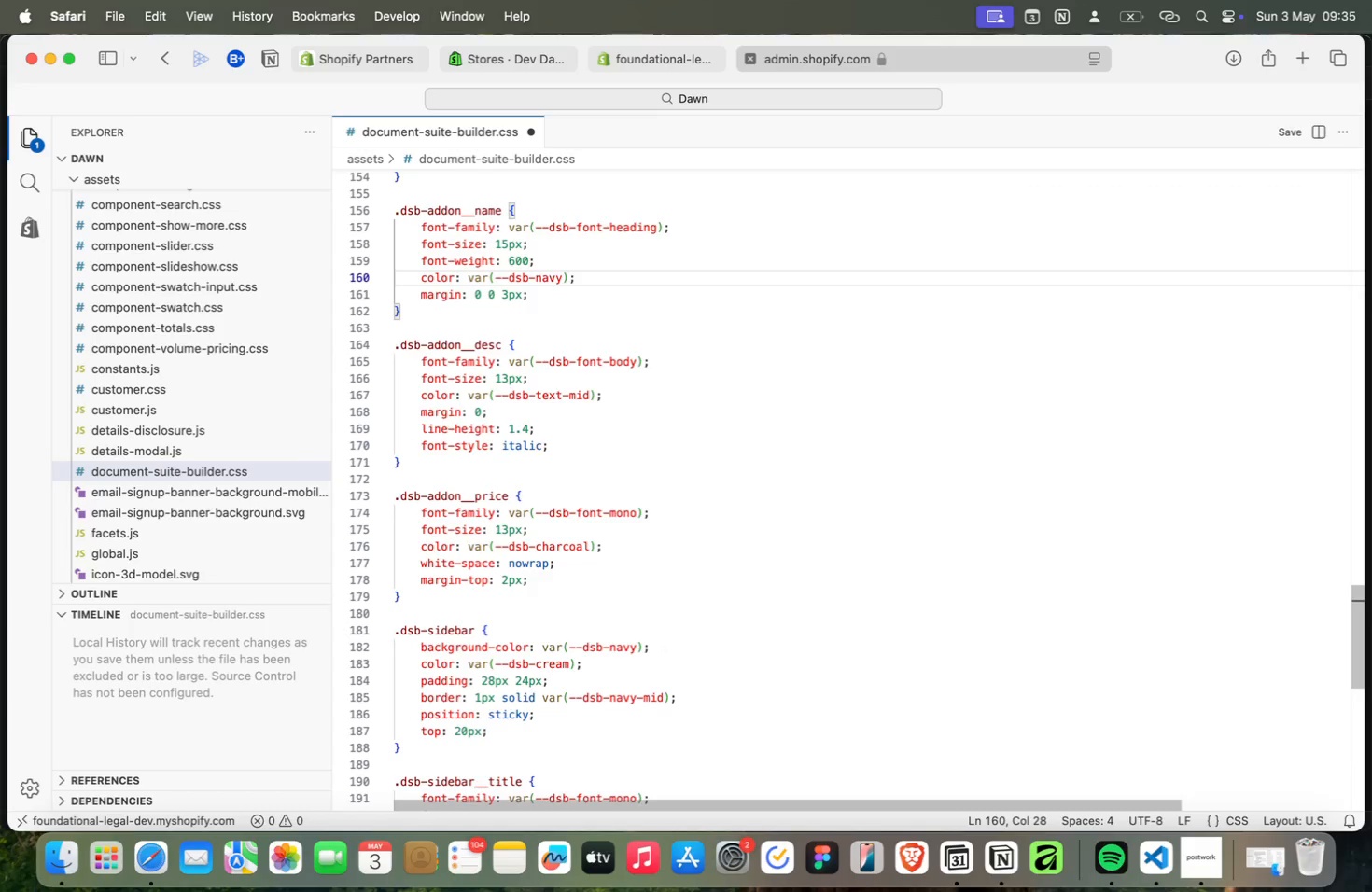 
key(Meta+ArrowUp)
 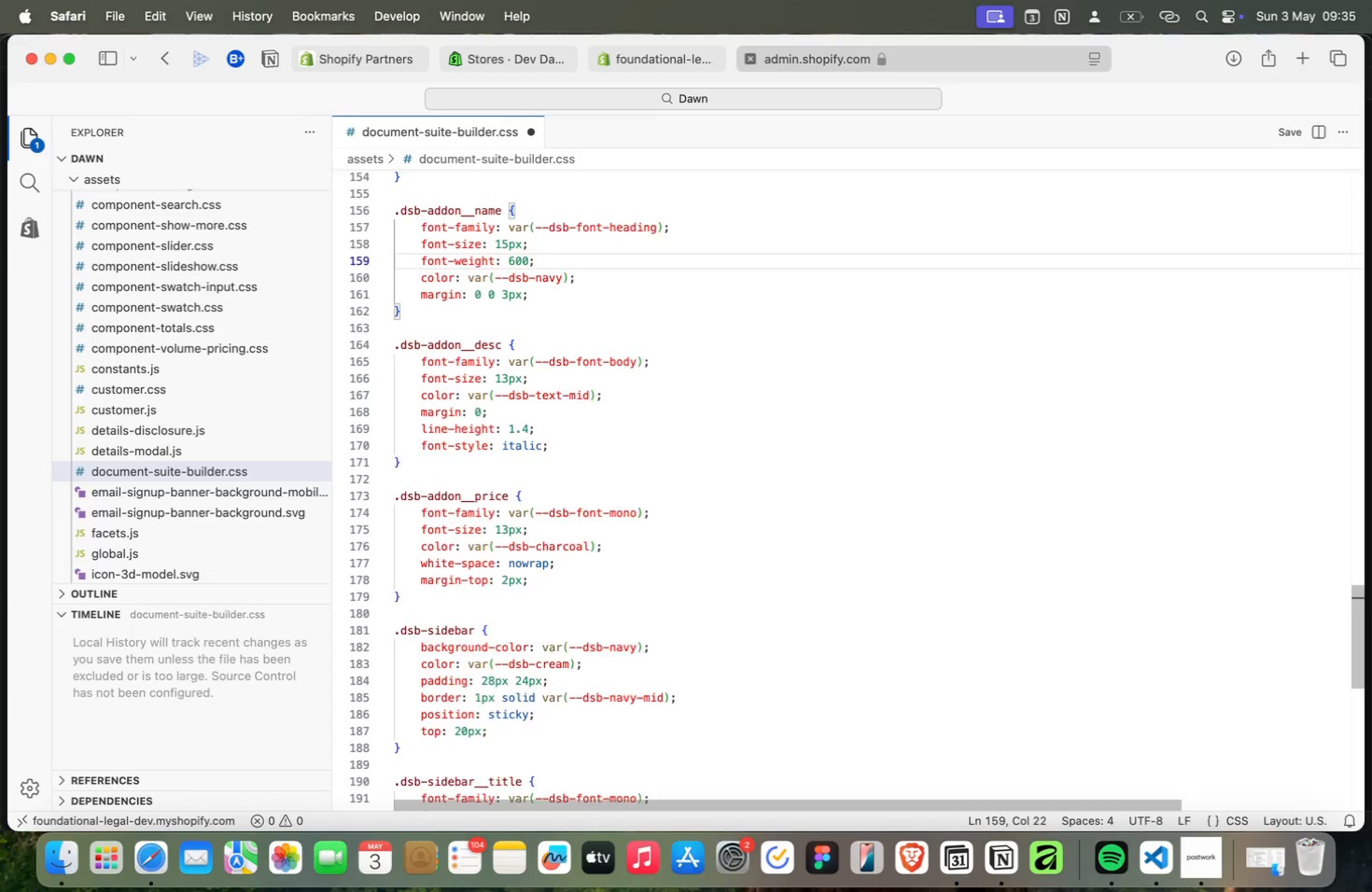 
key(Meta+ArrowUp)
 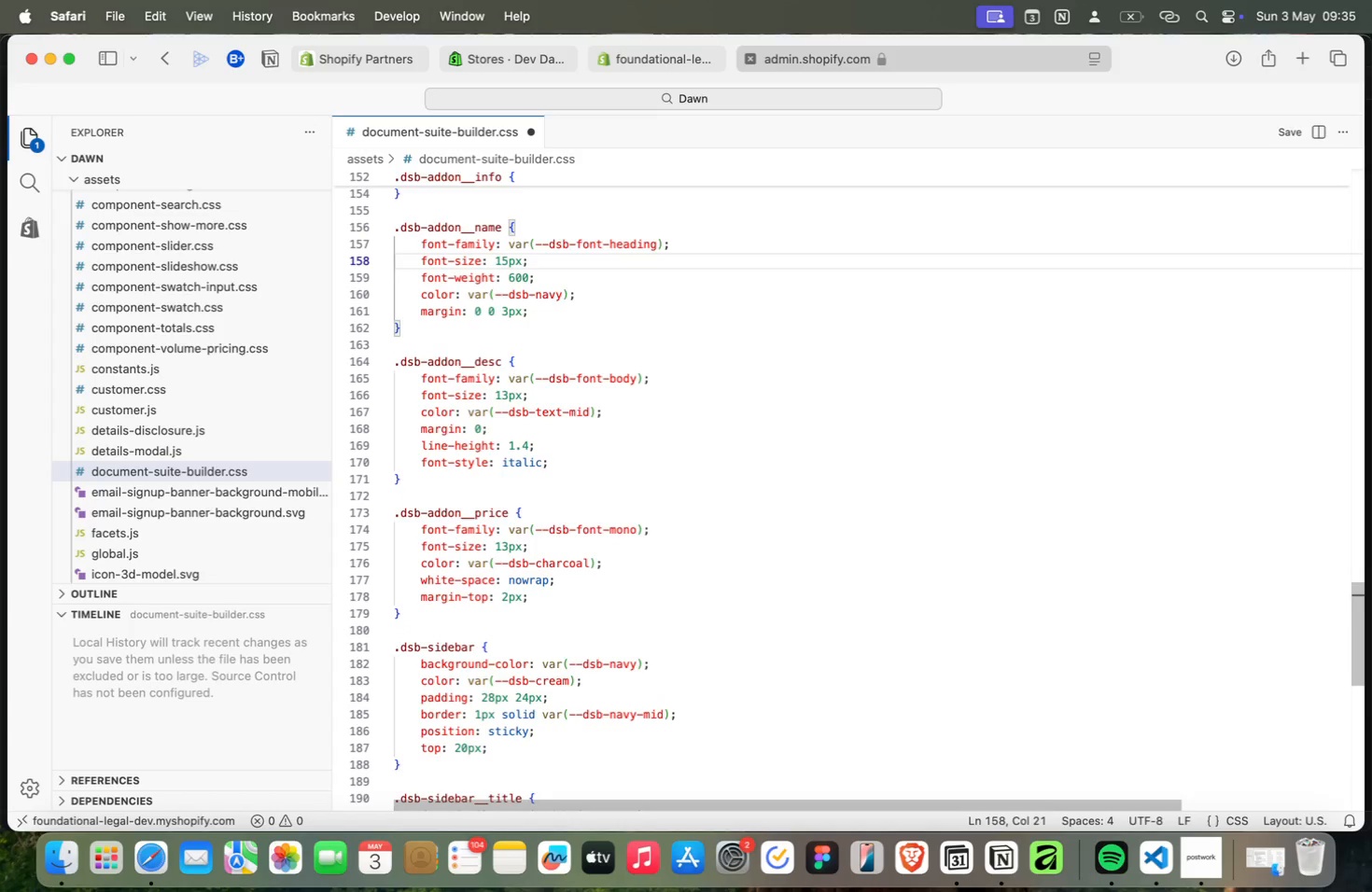 
key(Meta+ArrowUp)
 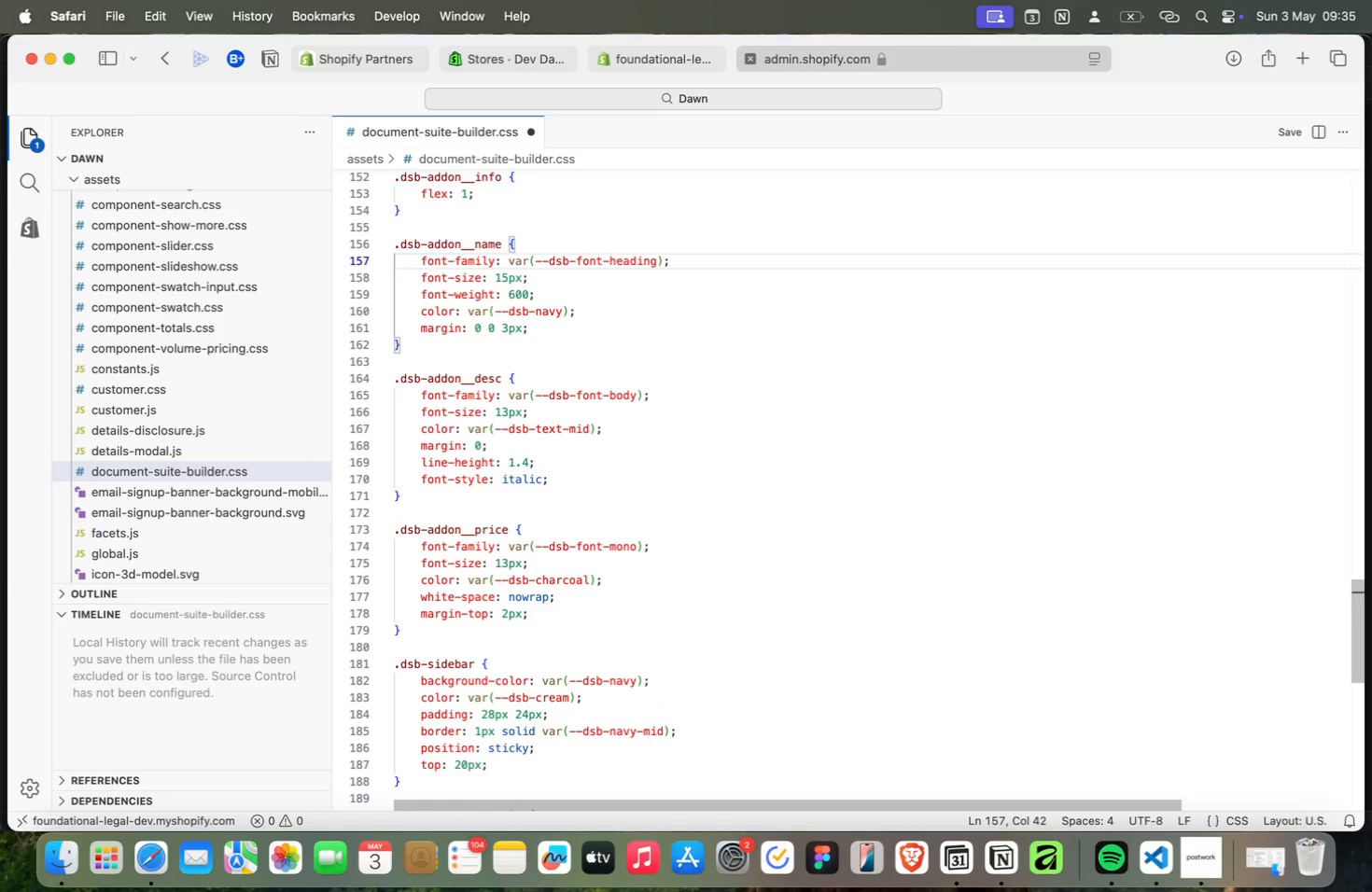 
key(Meta+ArrowUp)
 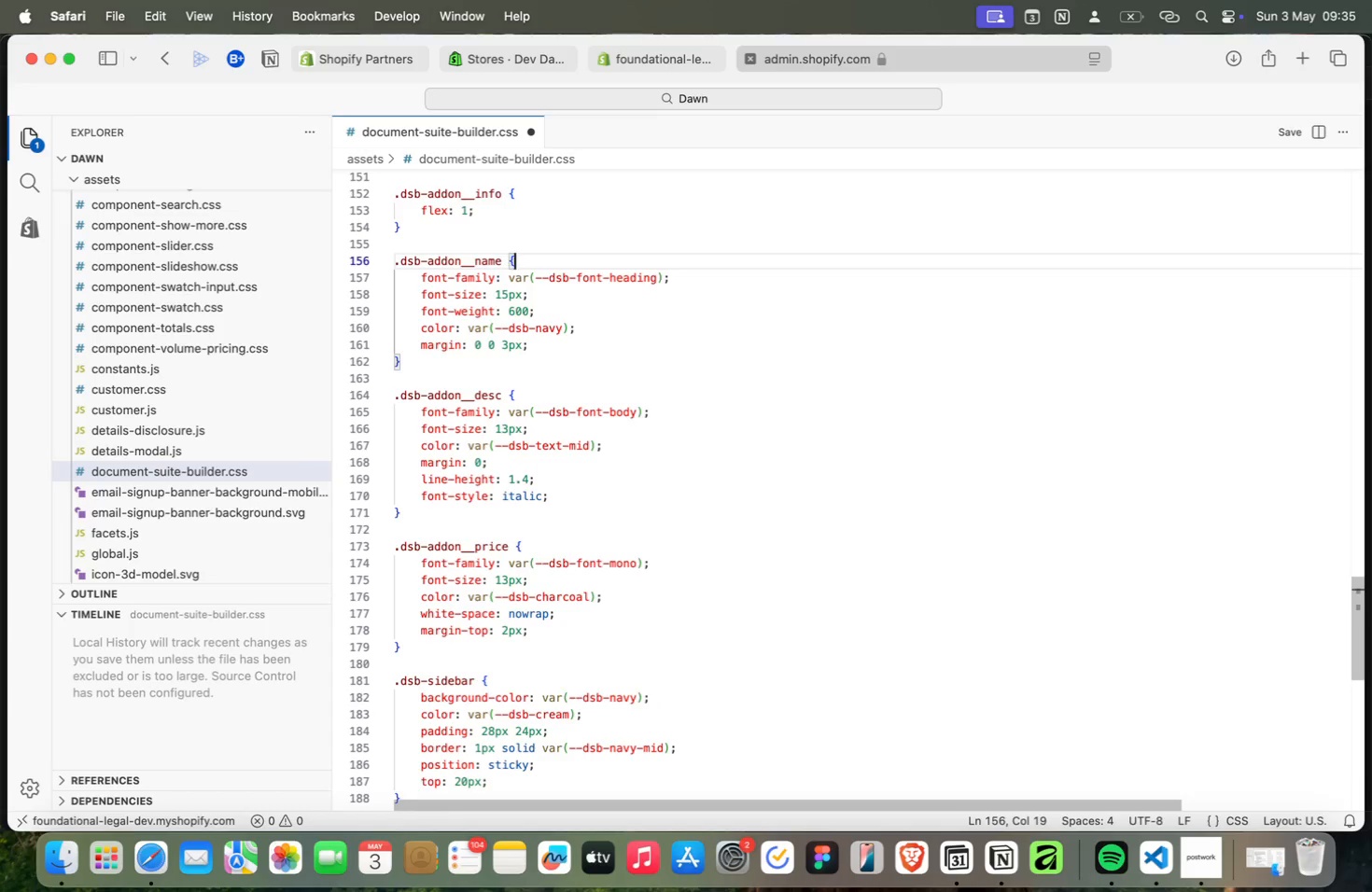 
key(Meta+ArrowDown)
 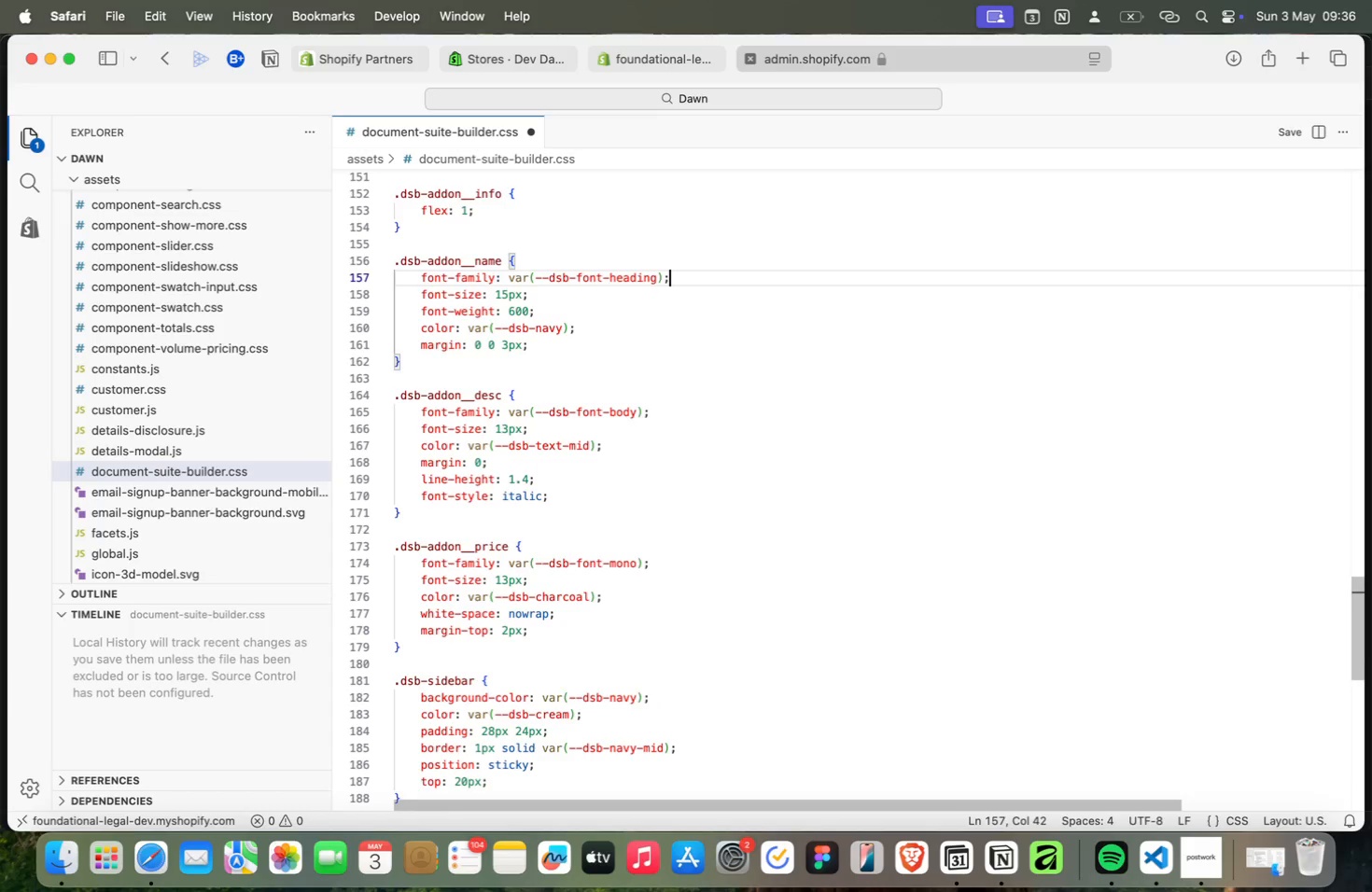 
key(Meta+ArrowDown)
 